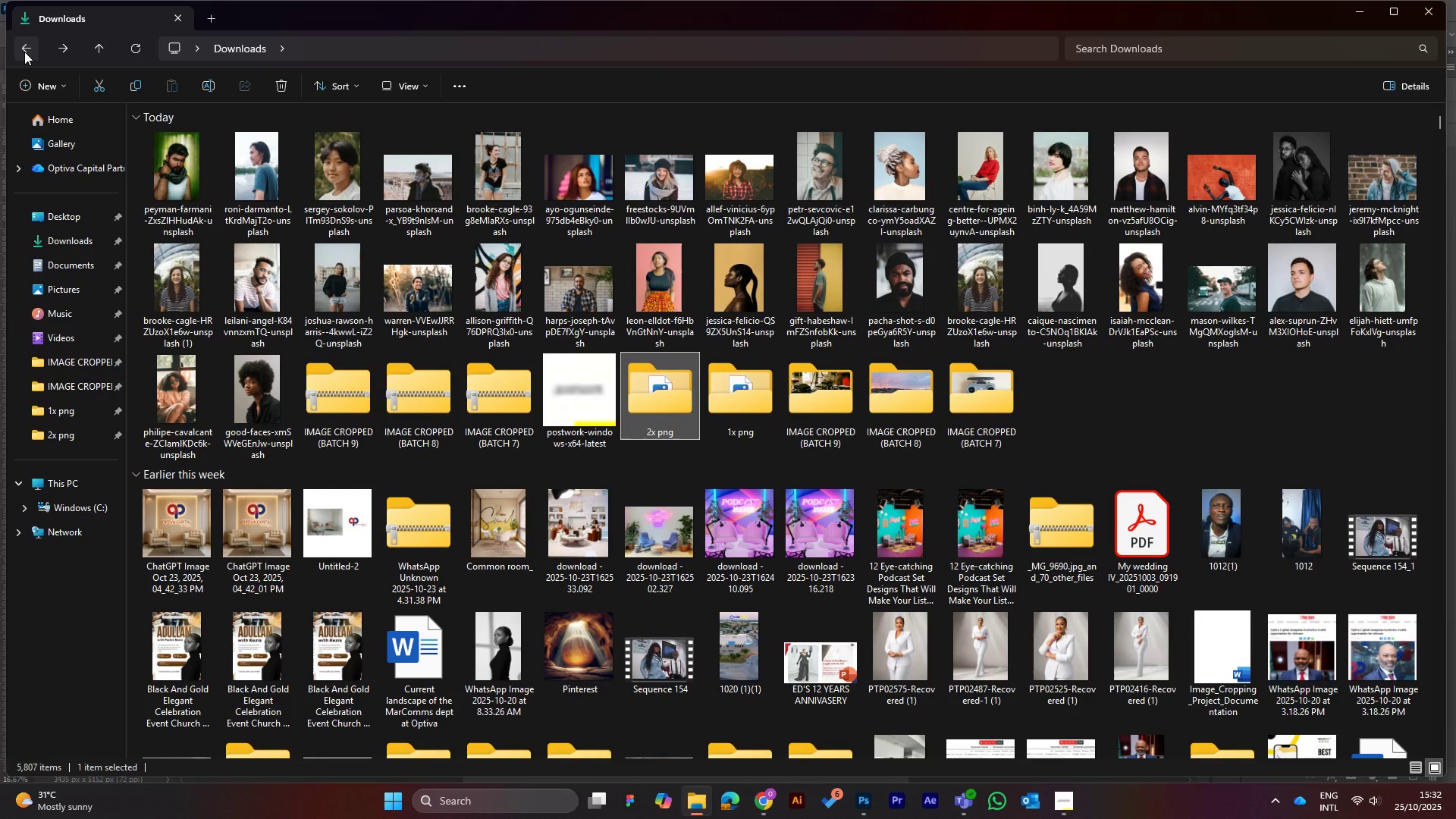 
left_click([1355, 15])
 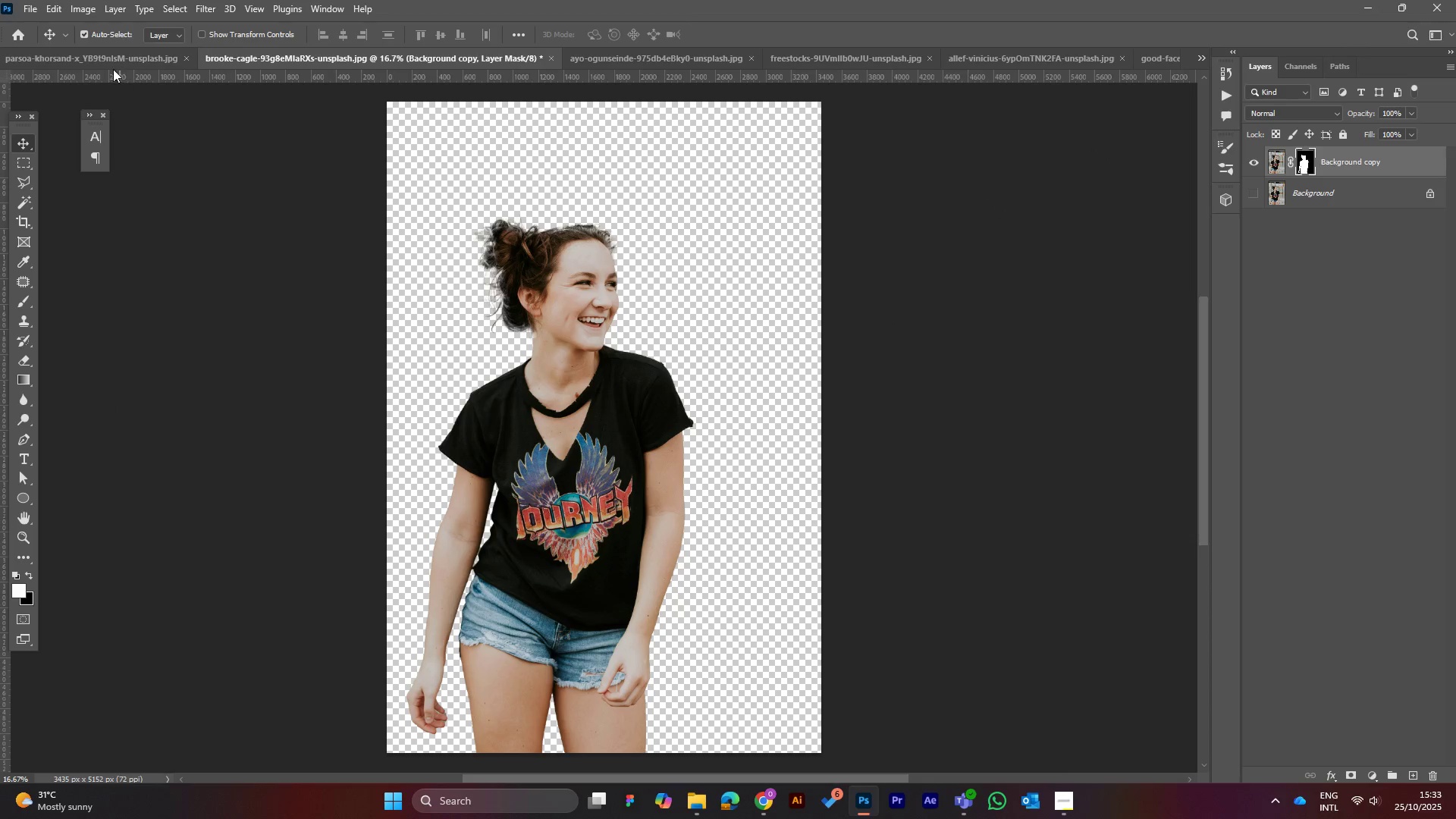 
wait(6.9)
 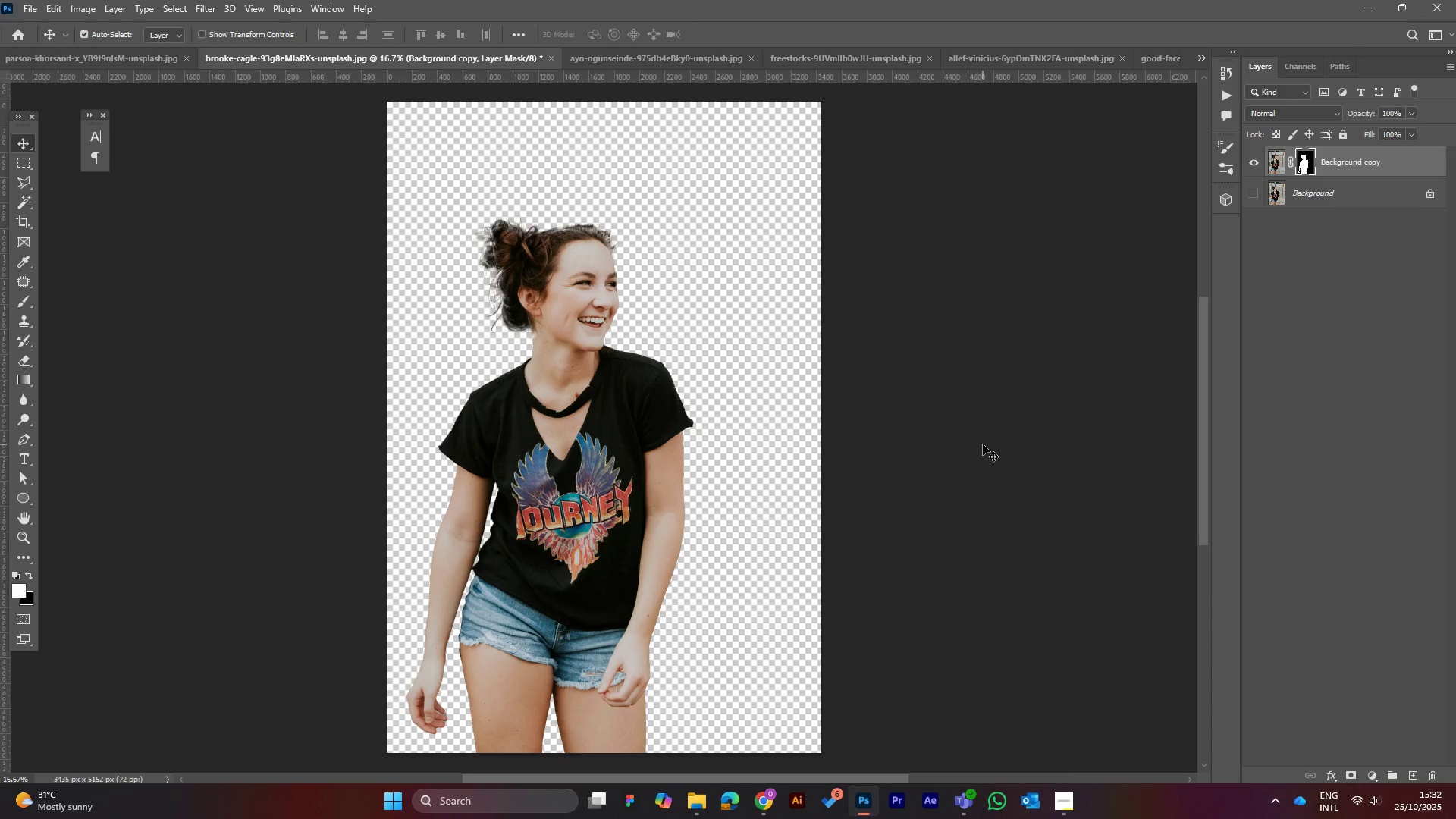 
left_click([107, 54])
 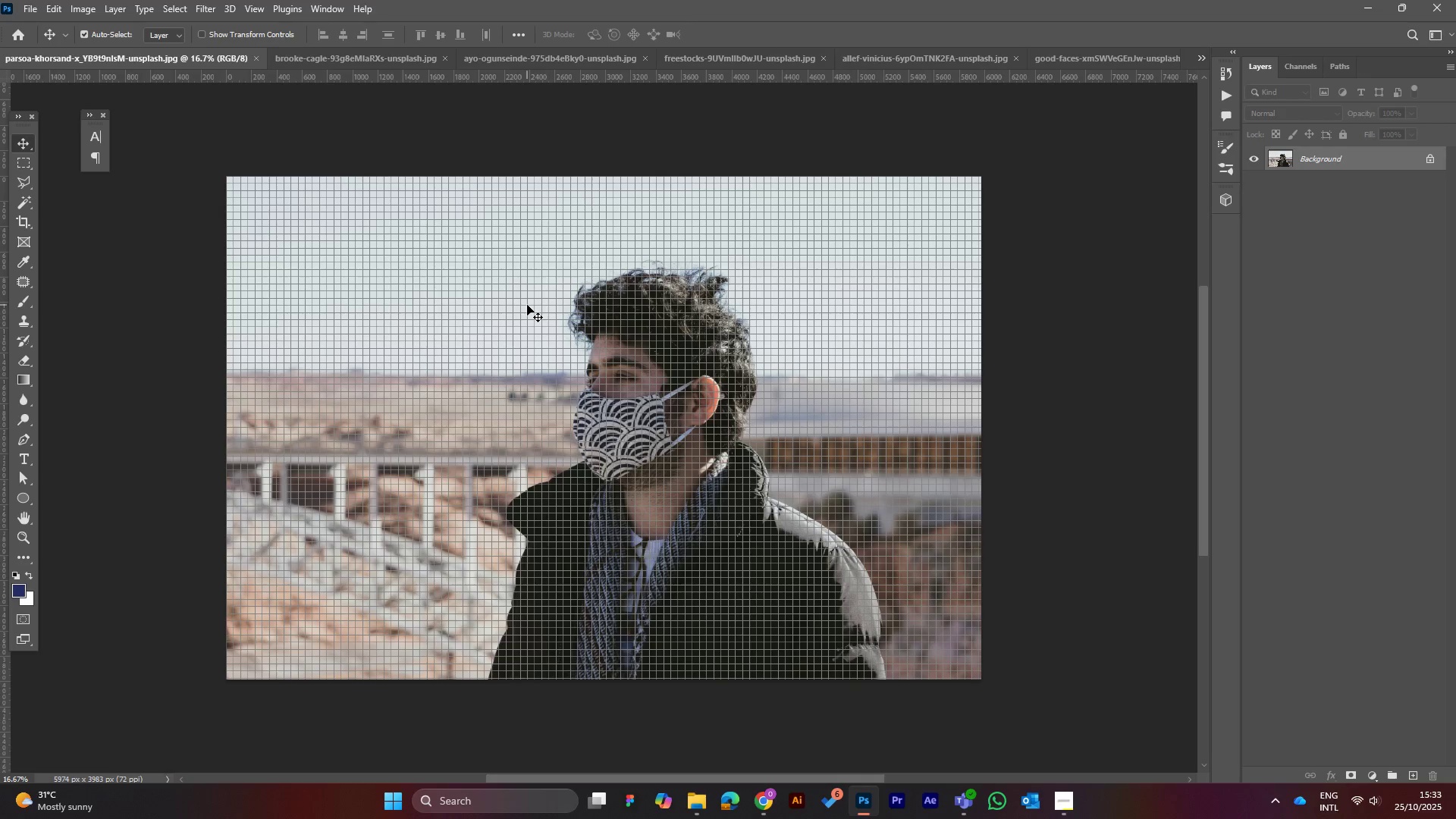 
key(Control+J)
 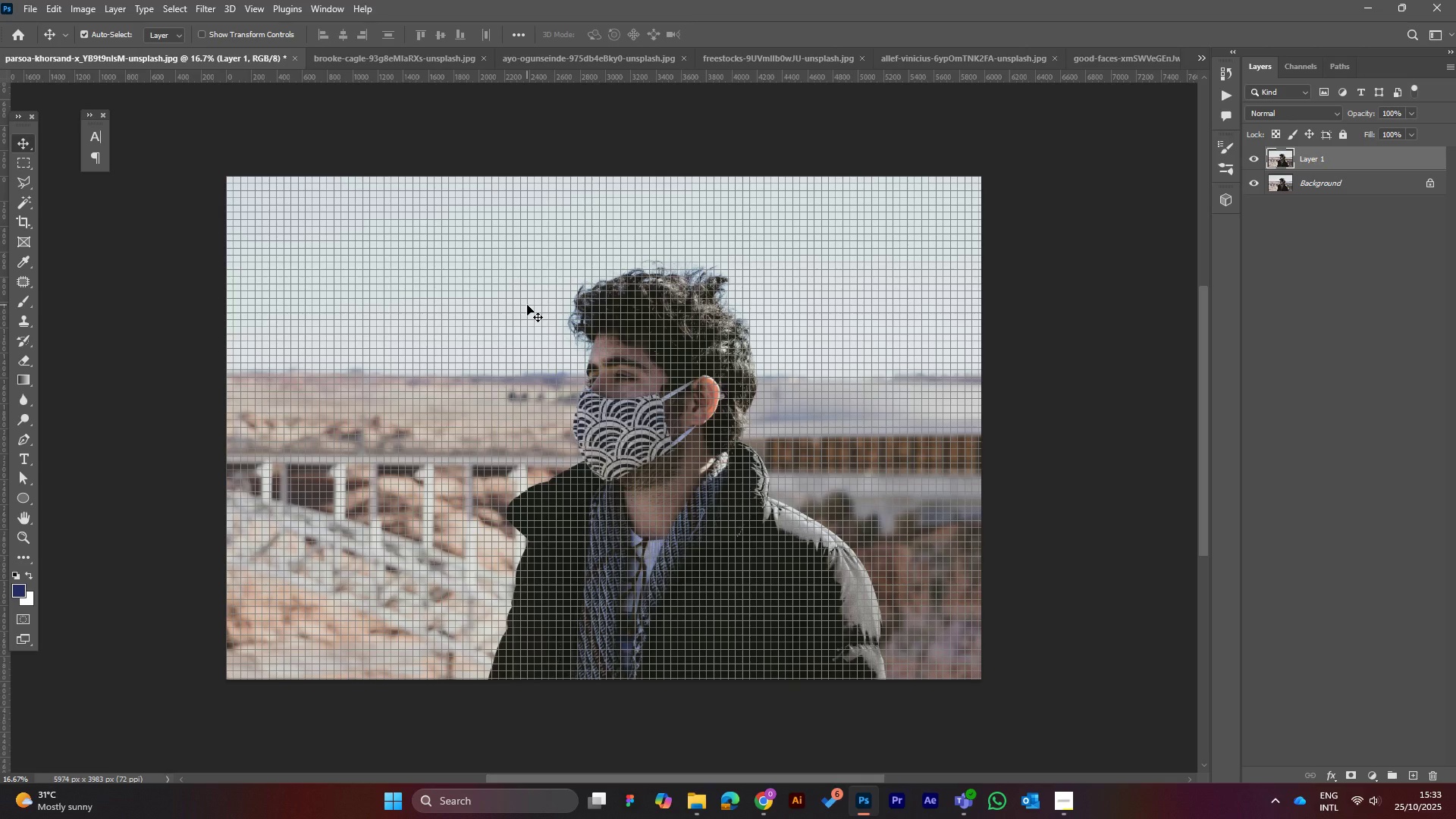 
key(Control+H)
 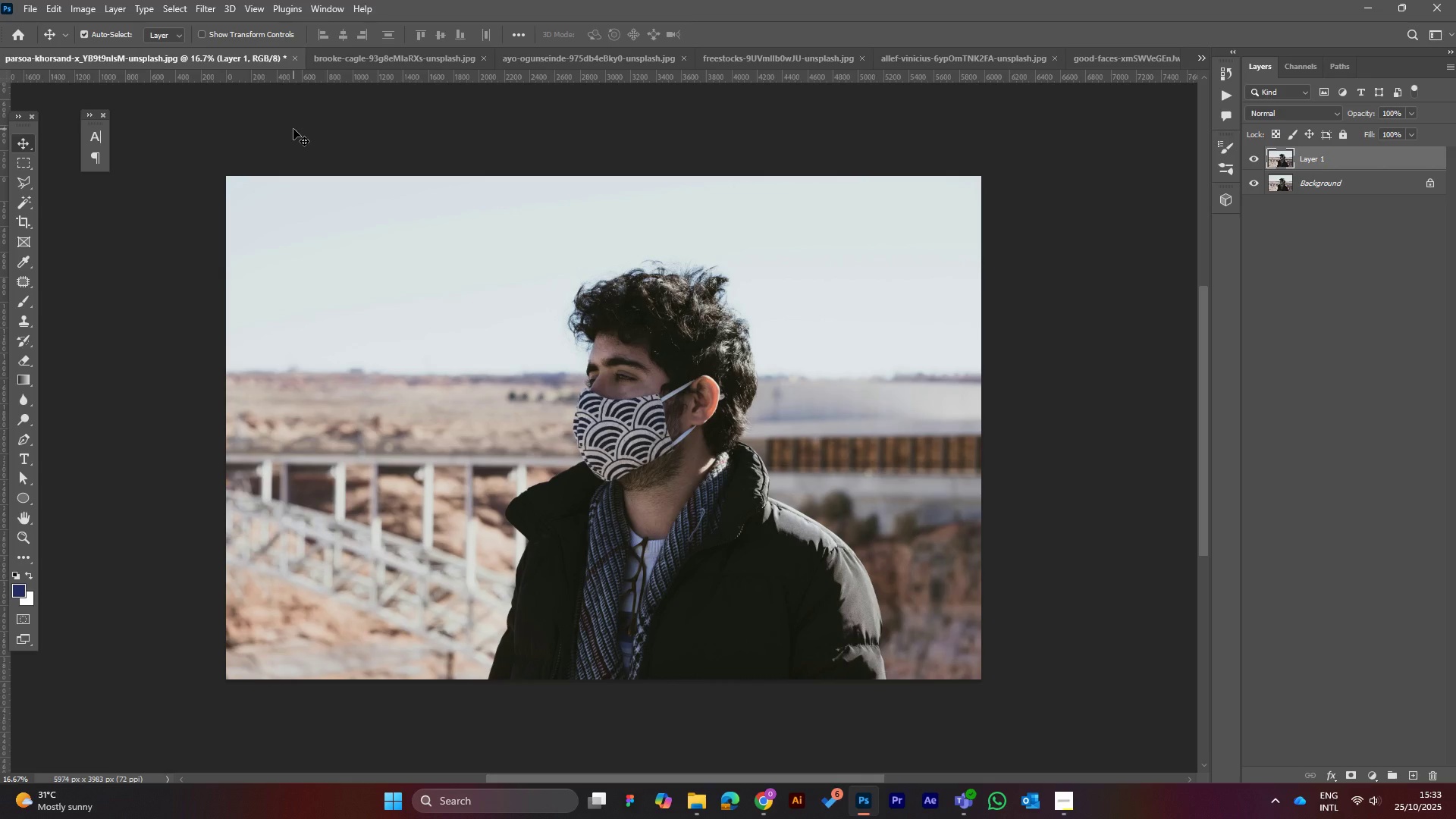 
wait(40.71)
 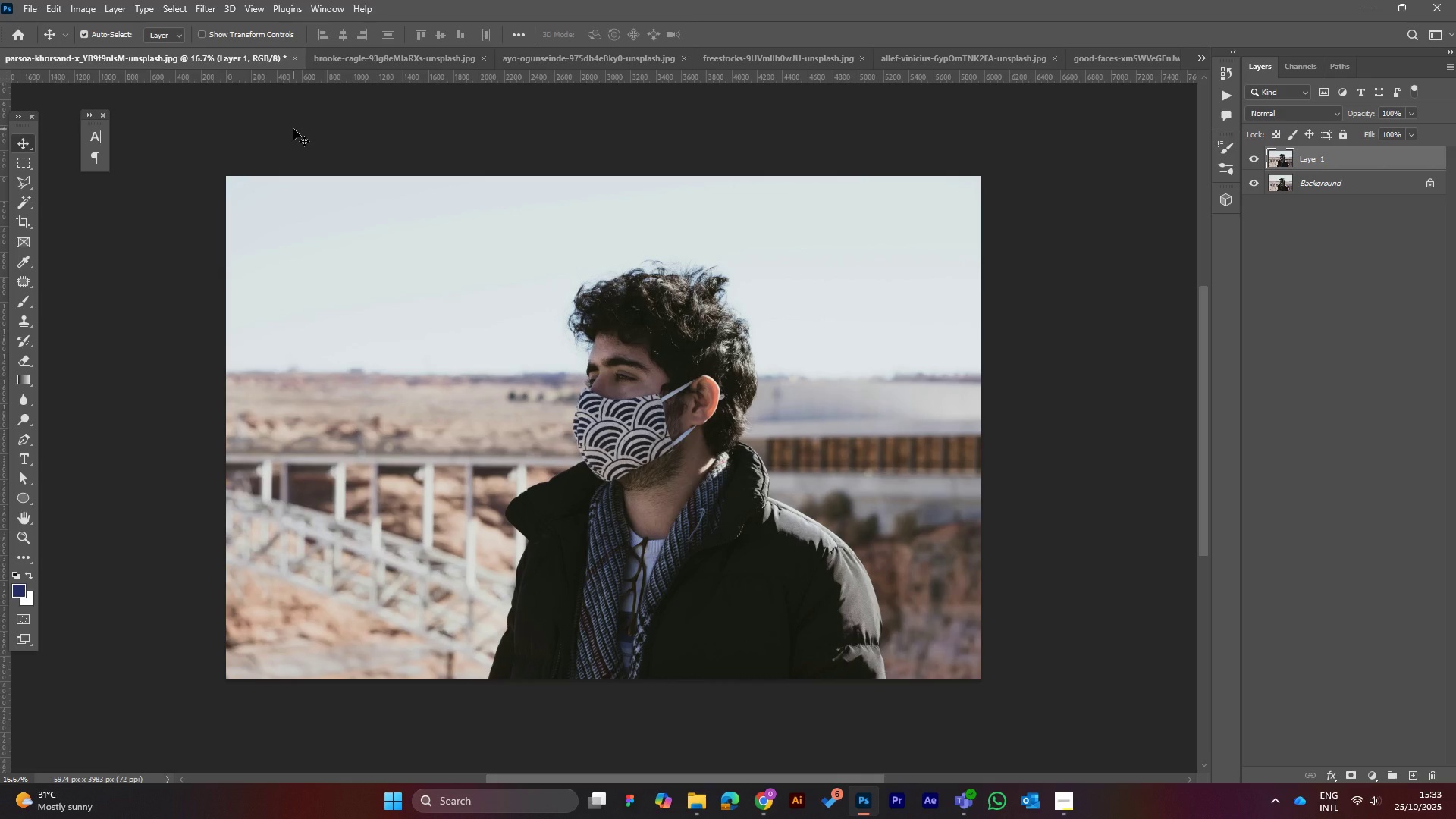 
left_click([30, 5])
 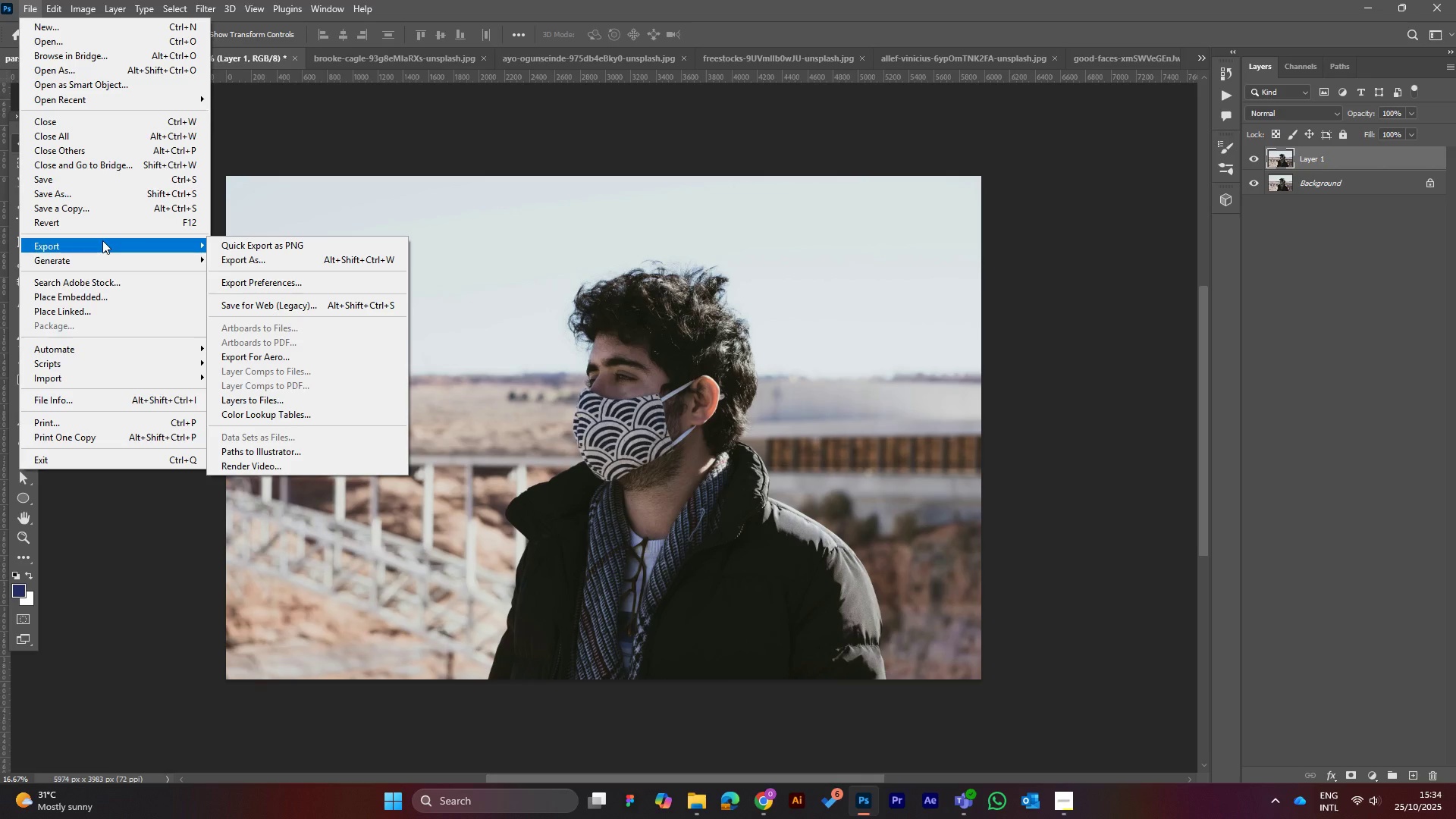 
wait(16.25)
 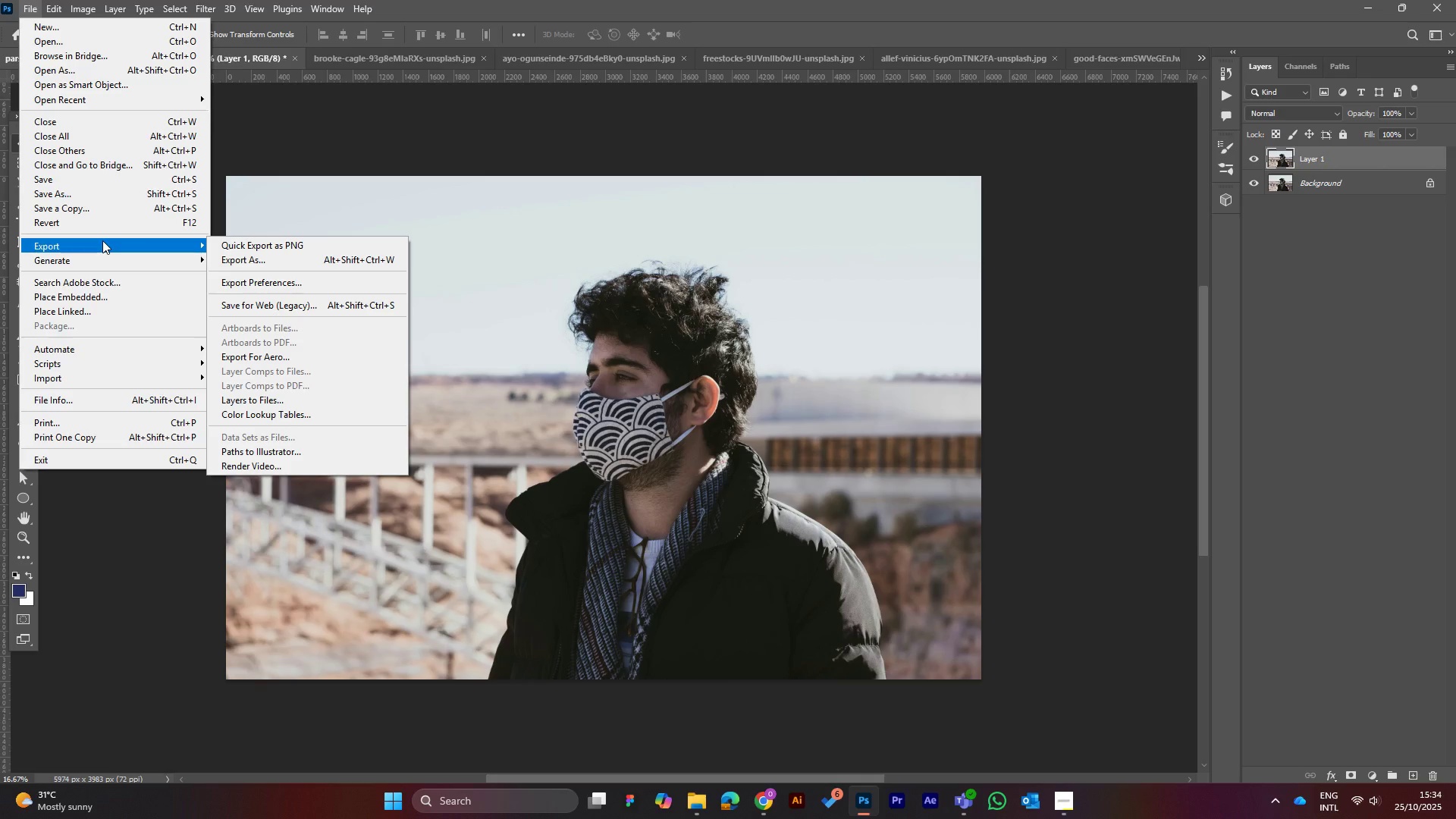 
left_click([210, 230])
 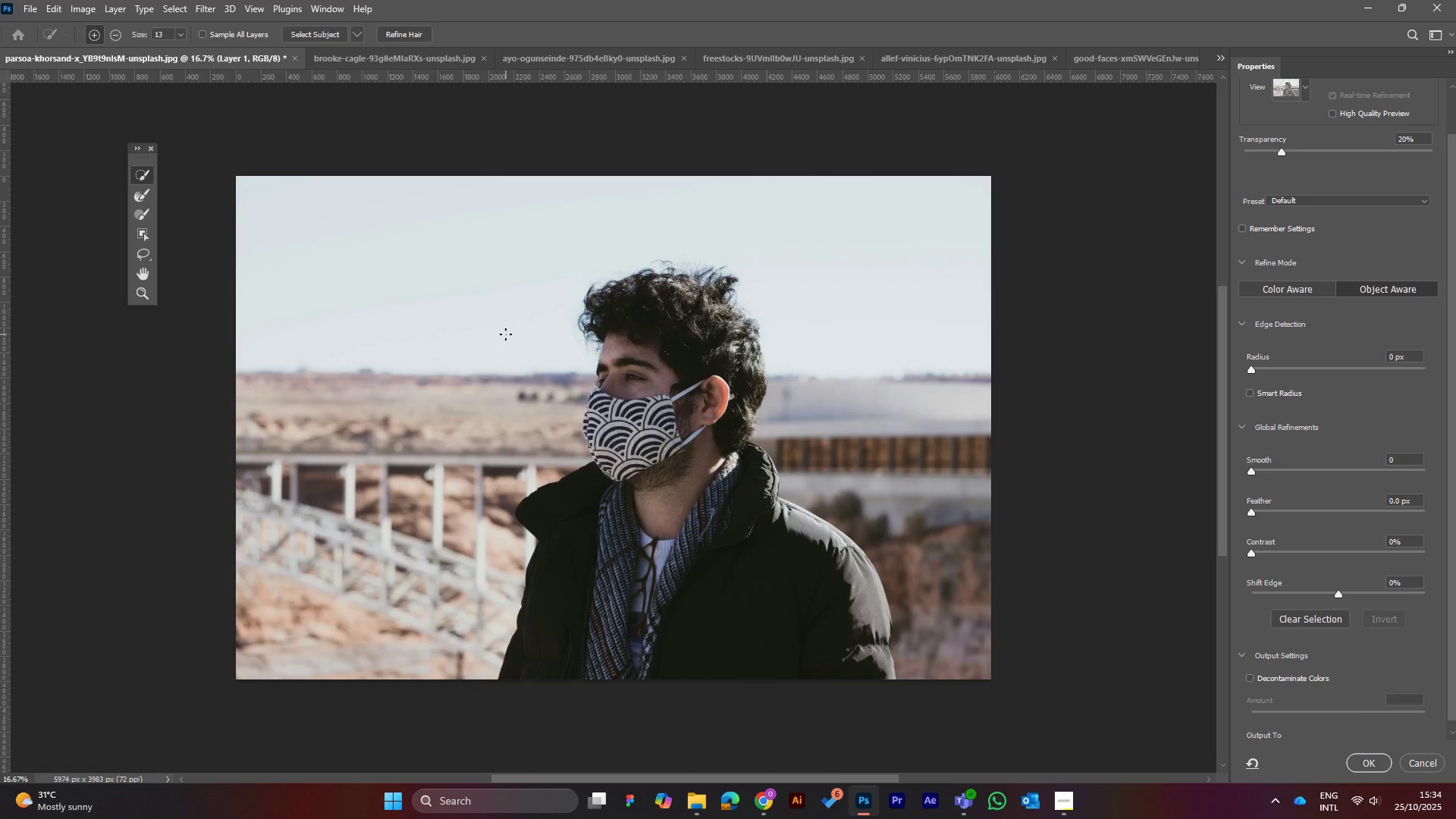 
wait(27.26)
 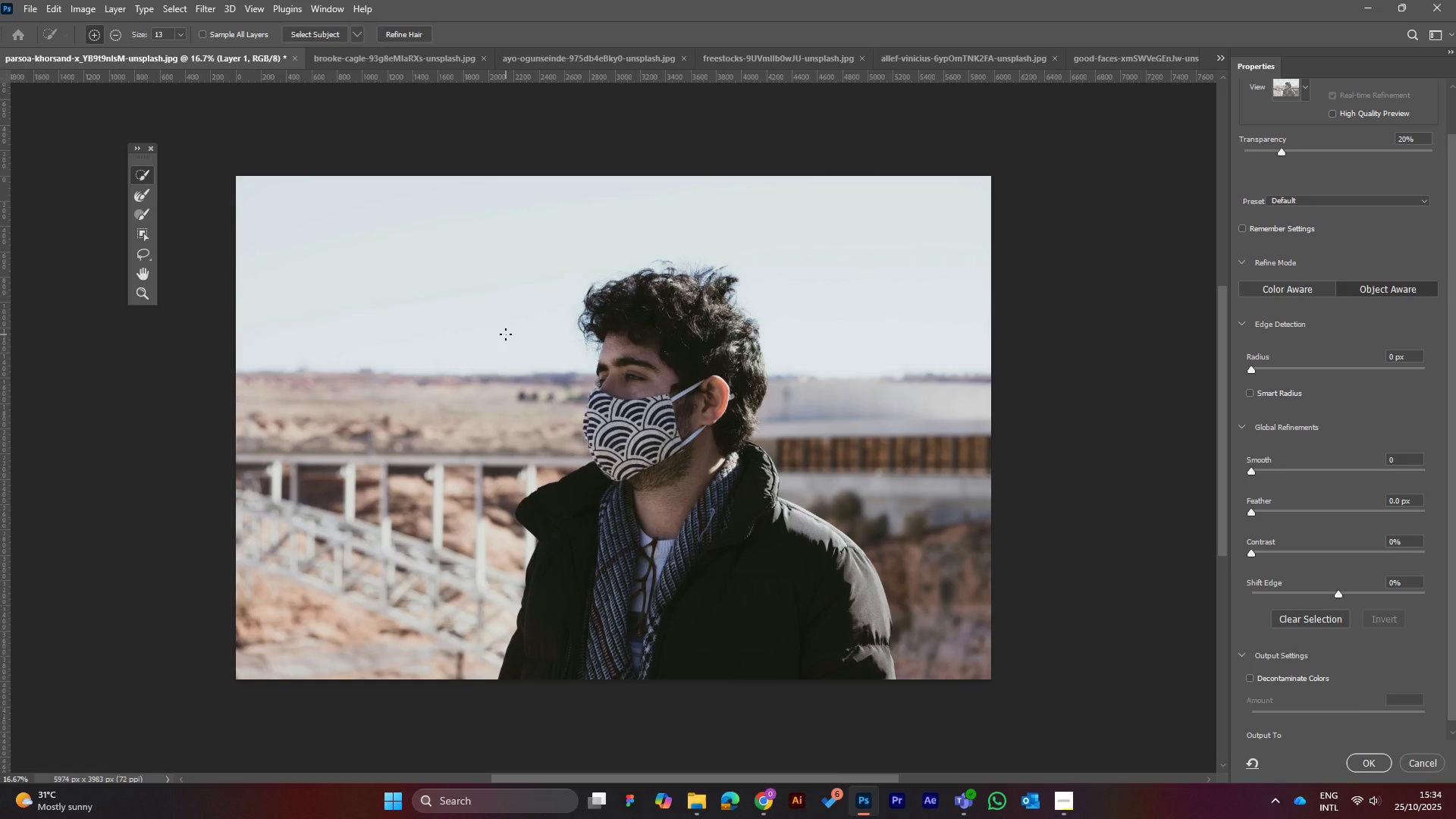 
left_click([312, 33])
 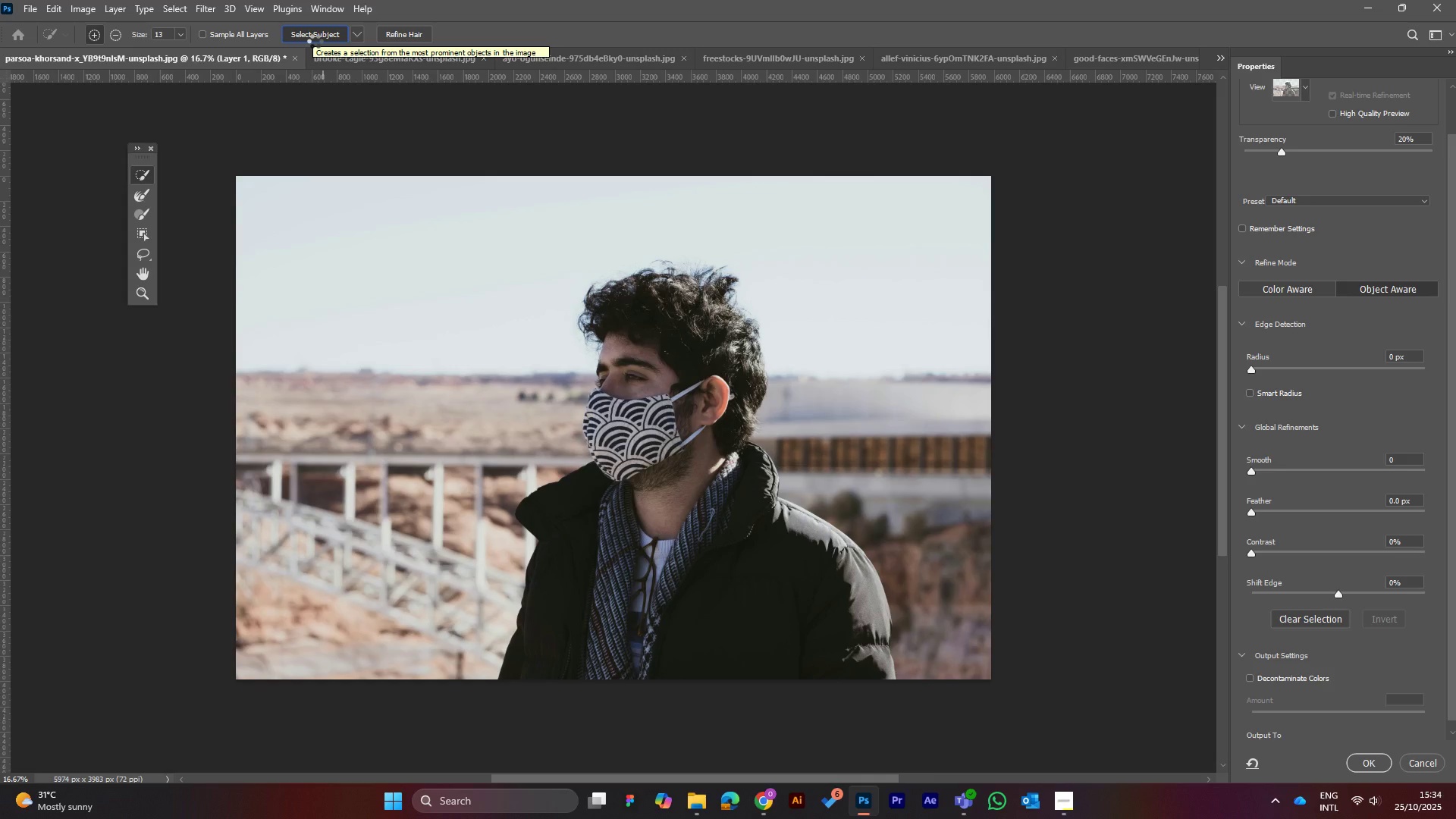 
wait(11.88)
 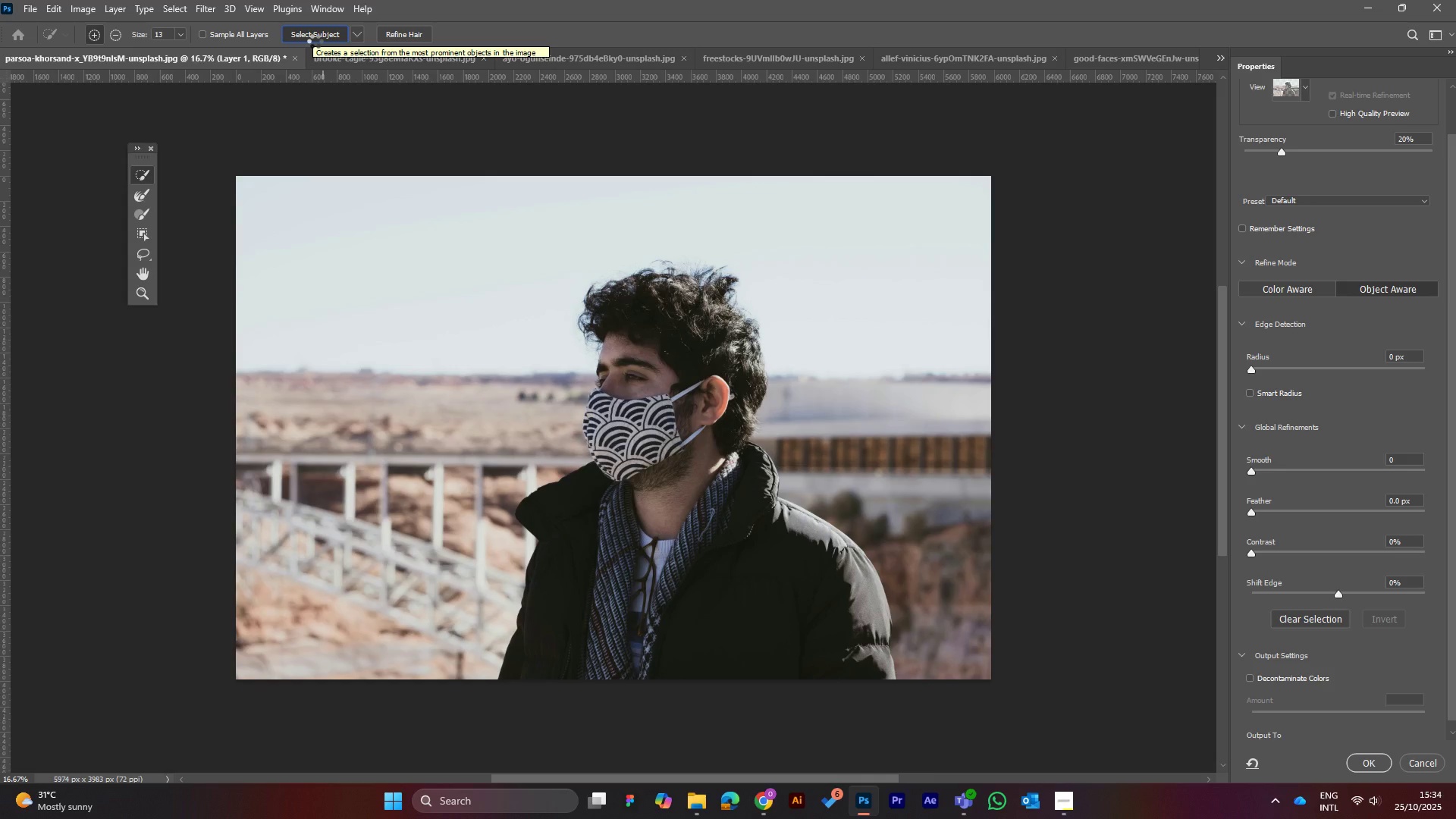 
left_click([402, 31])
 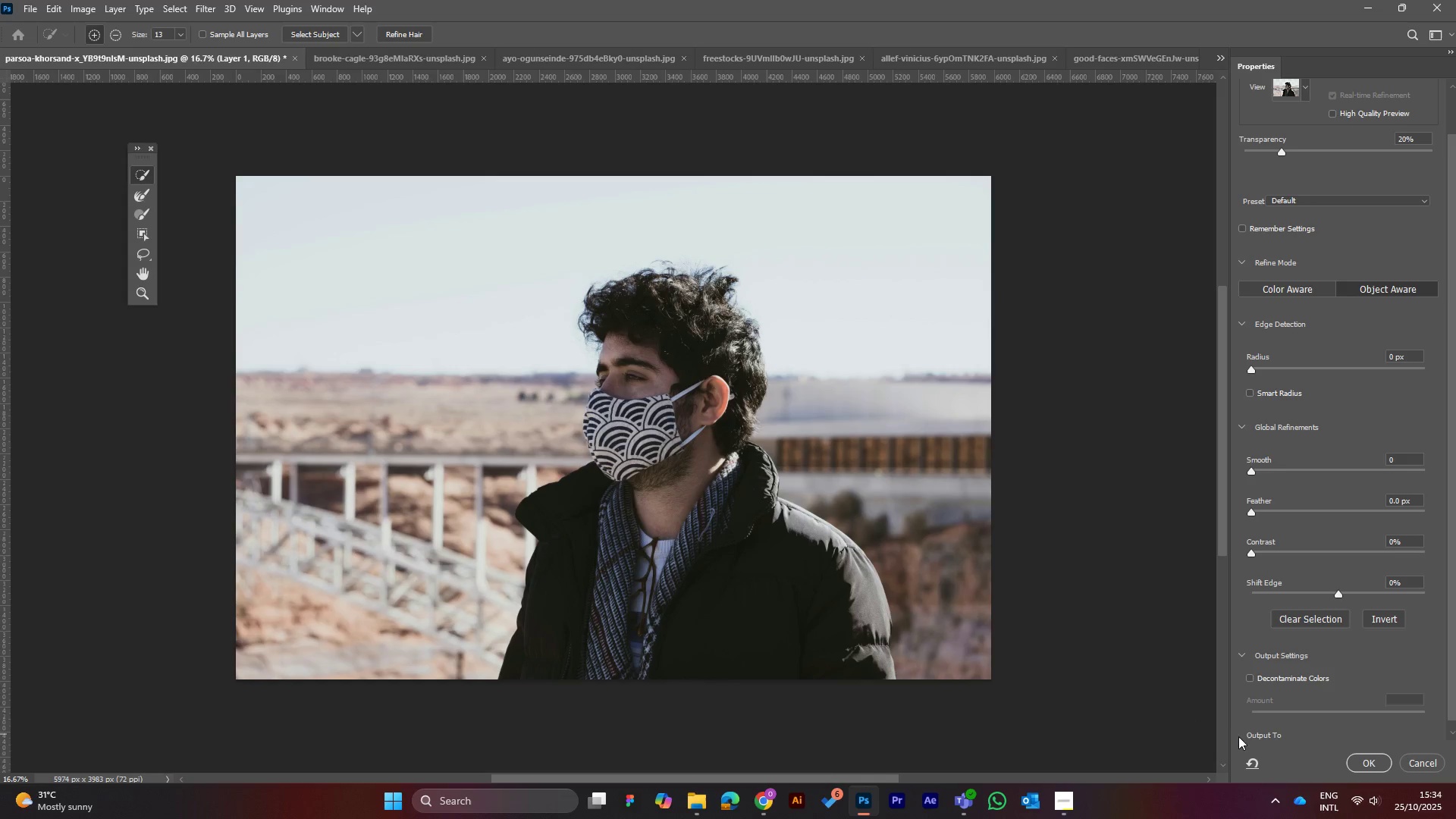 
left_click([1250, 679])
 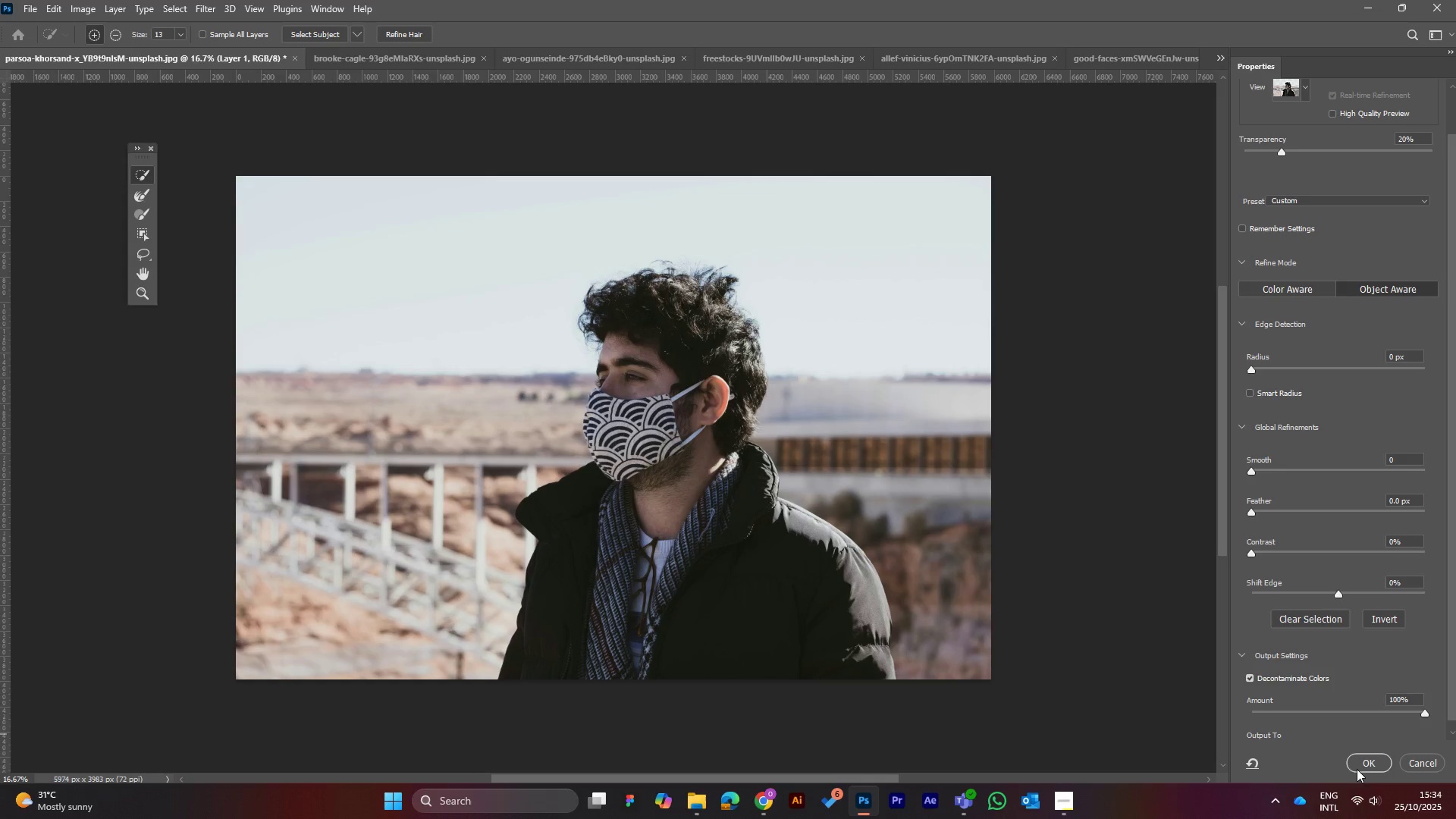 
left_click([1363, 767])
 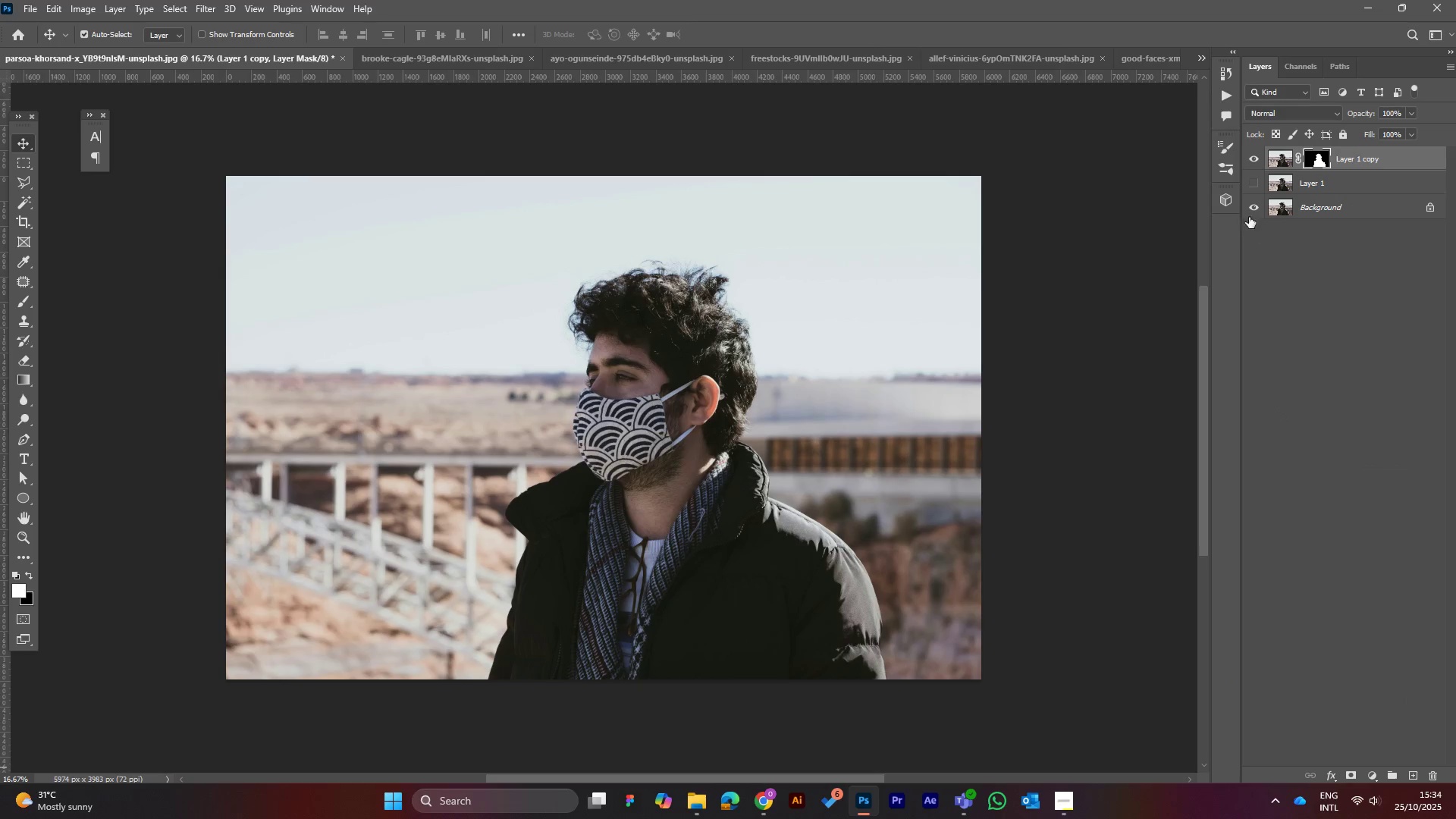 
left_click([1256, 207])
 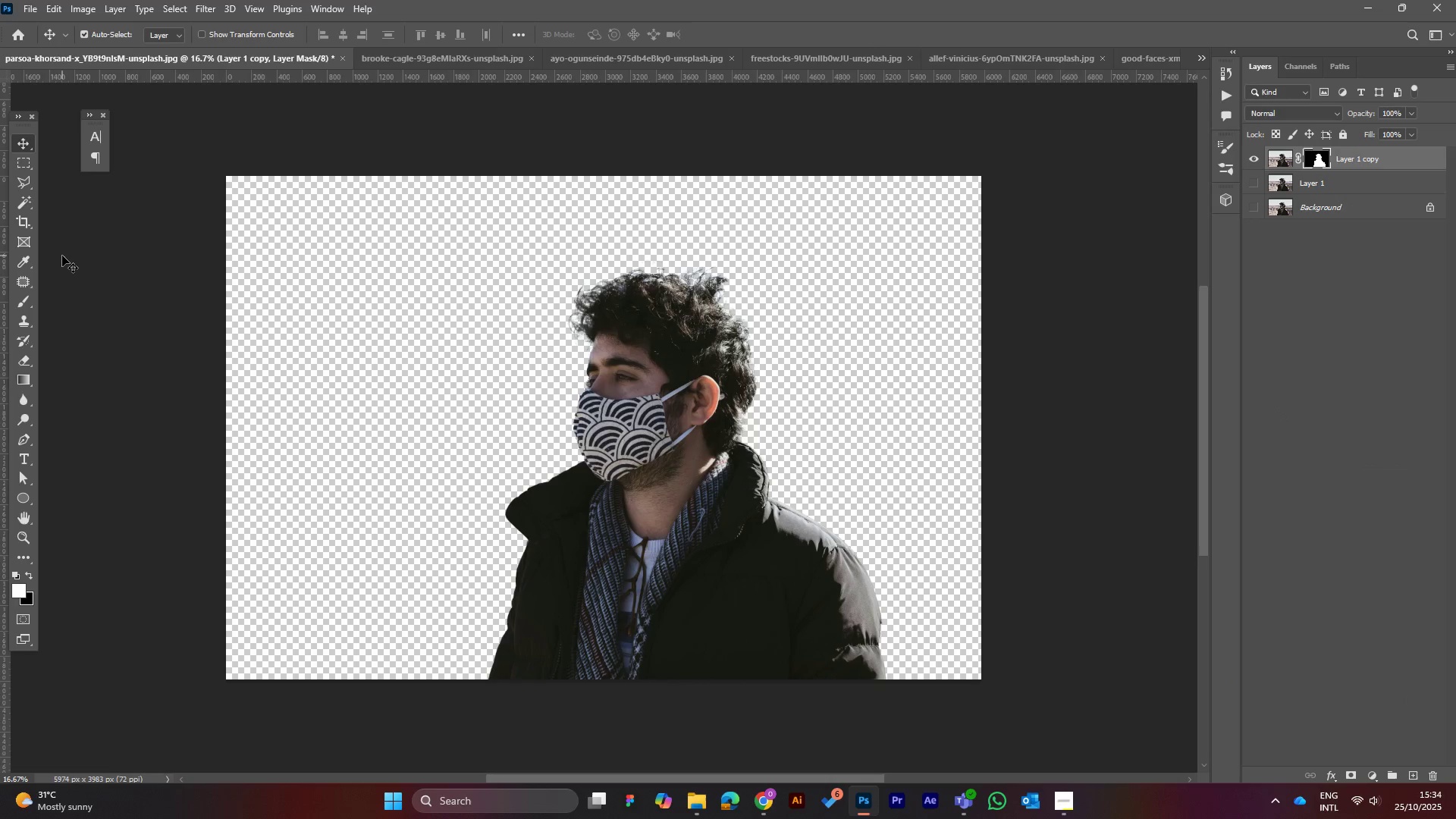 
wait(6.47)
 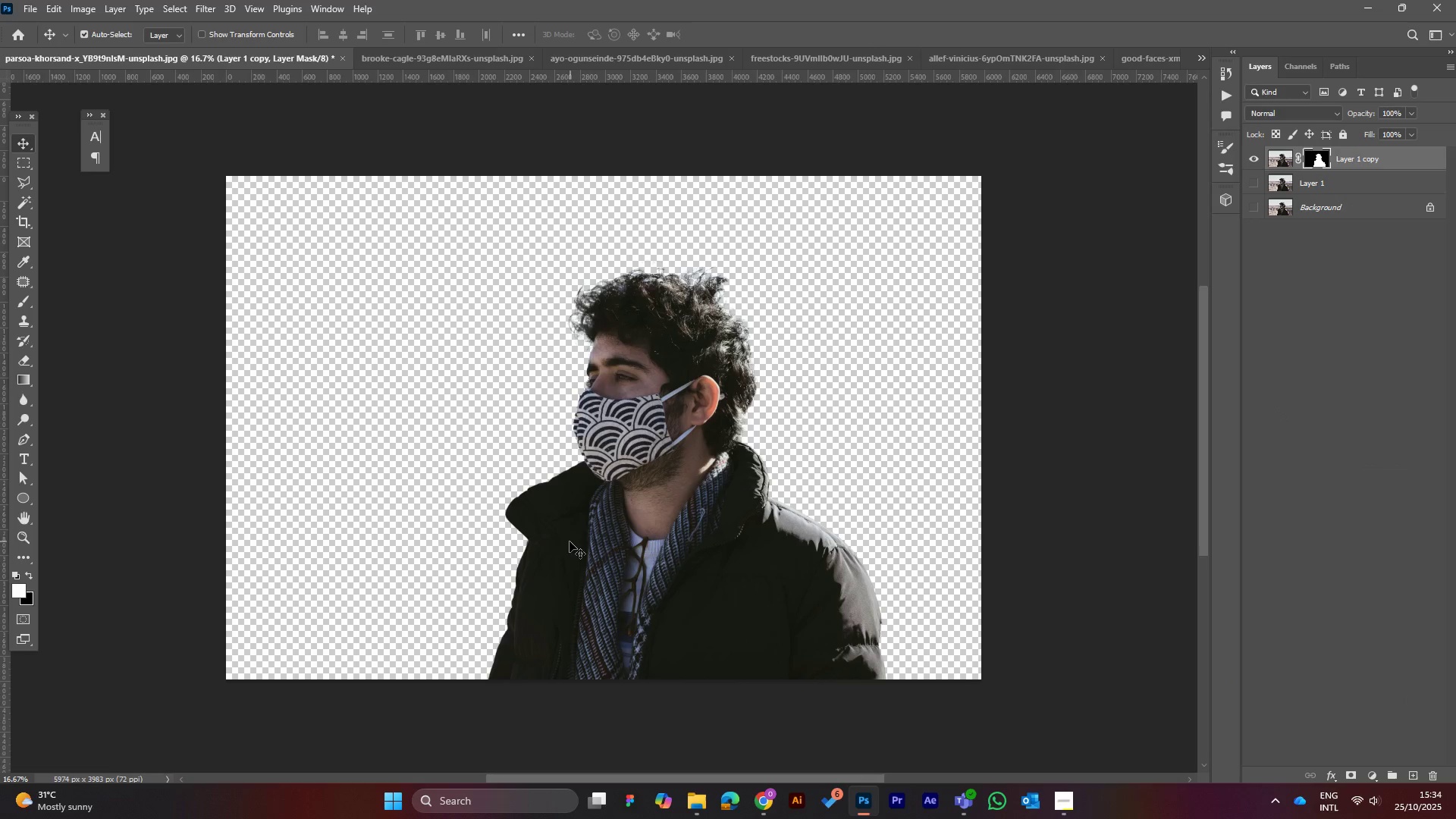 
left_click([27, 9])
 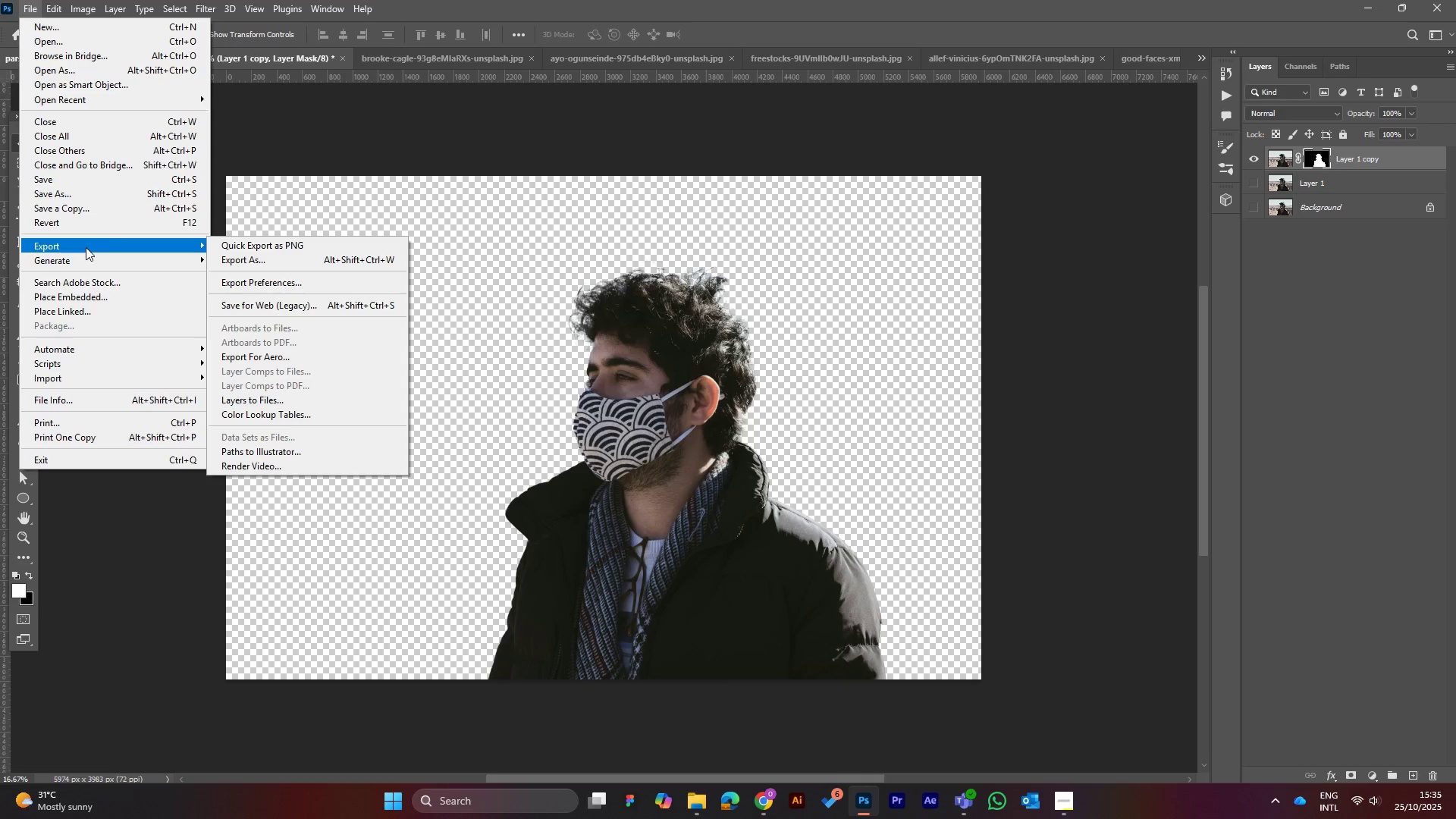 
left_click([289, 262])
 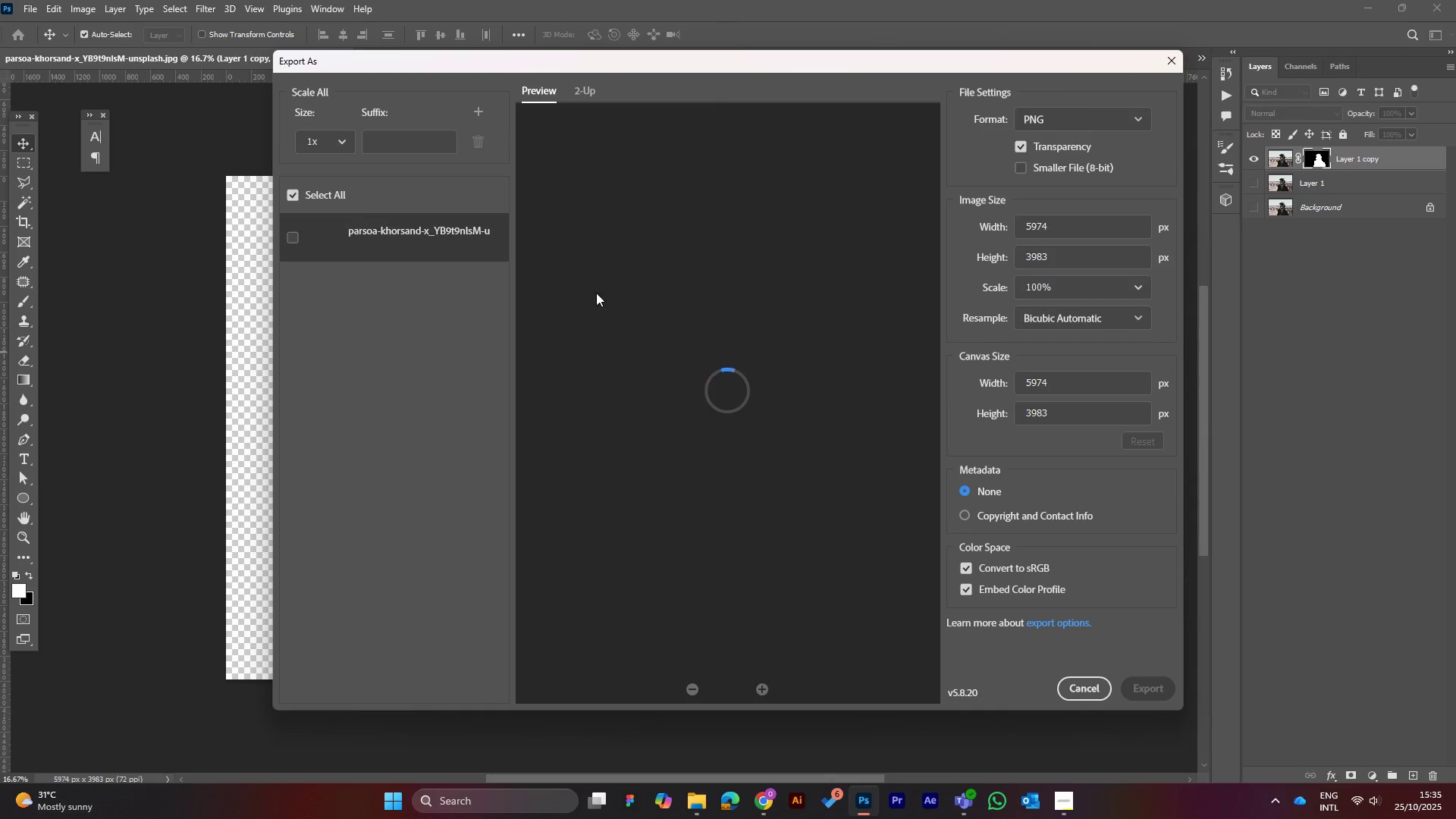 
wait(8.11)
 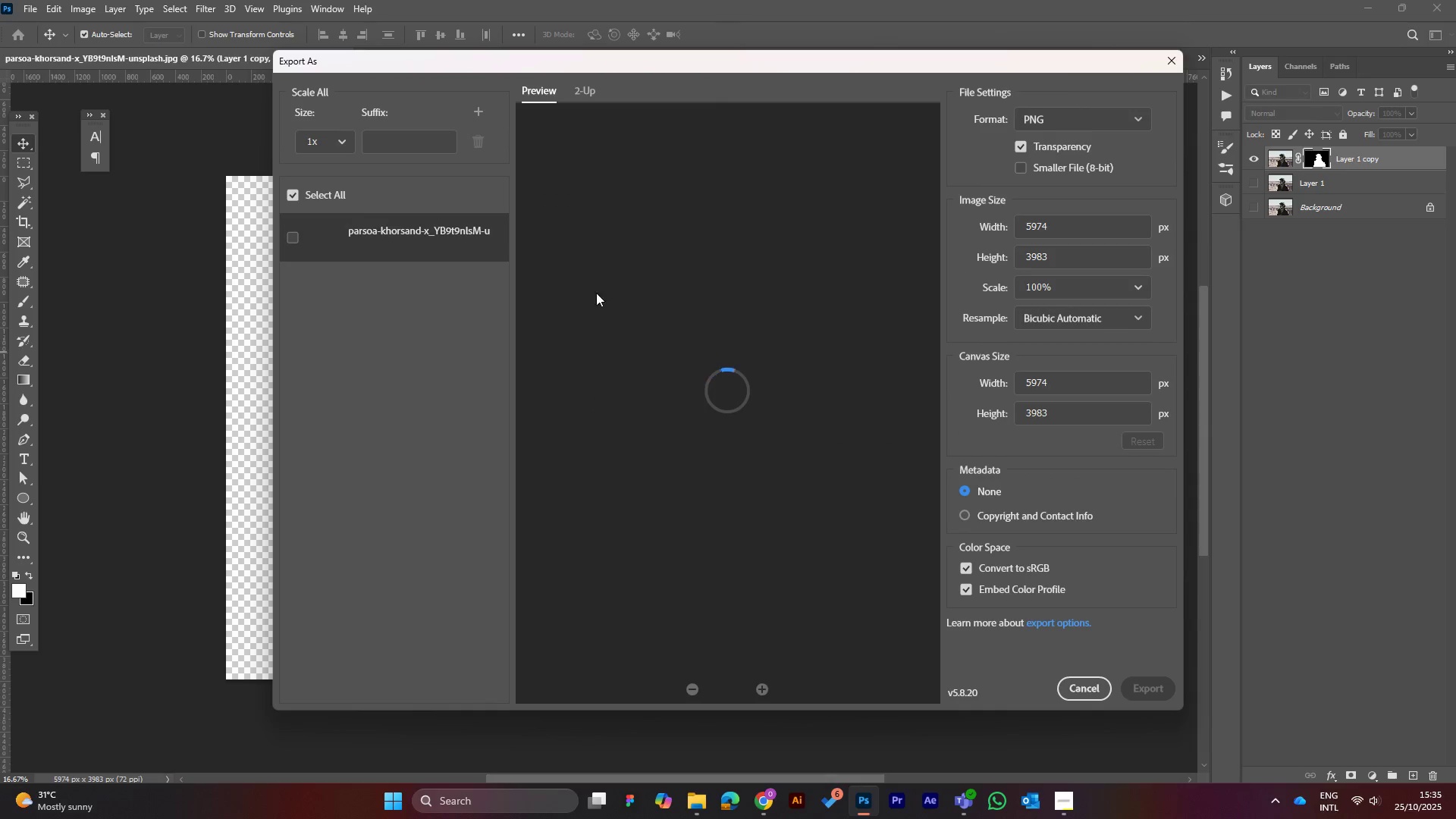 
left_click([1146, 691])
 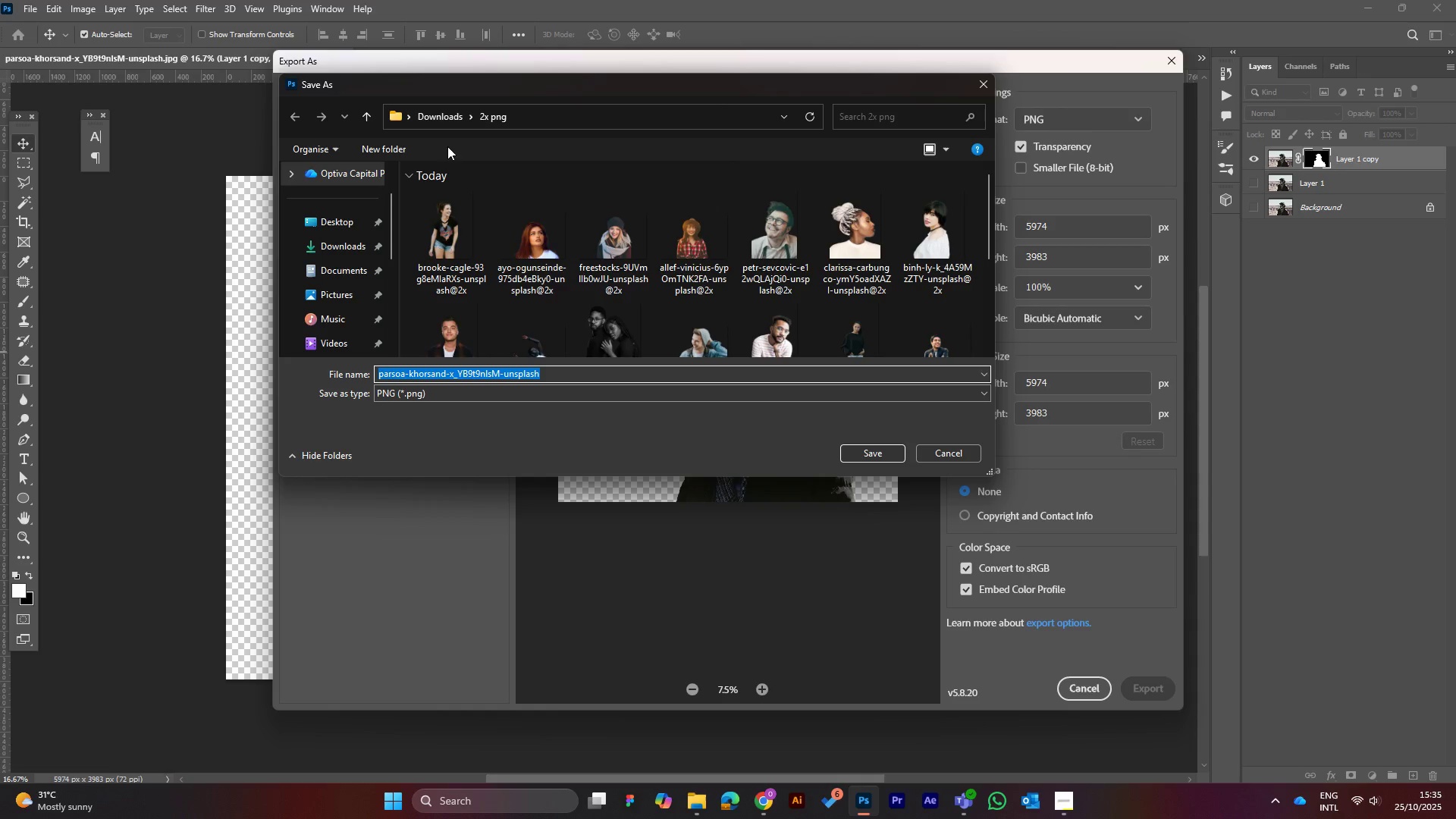 
left_click([444, 122])
 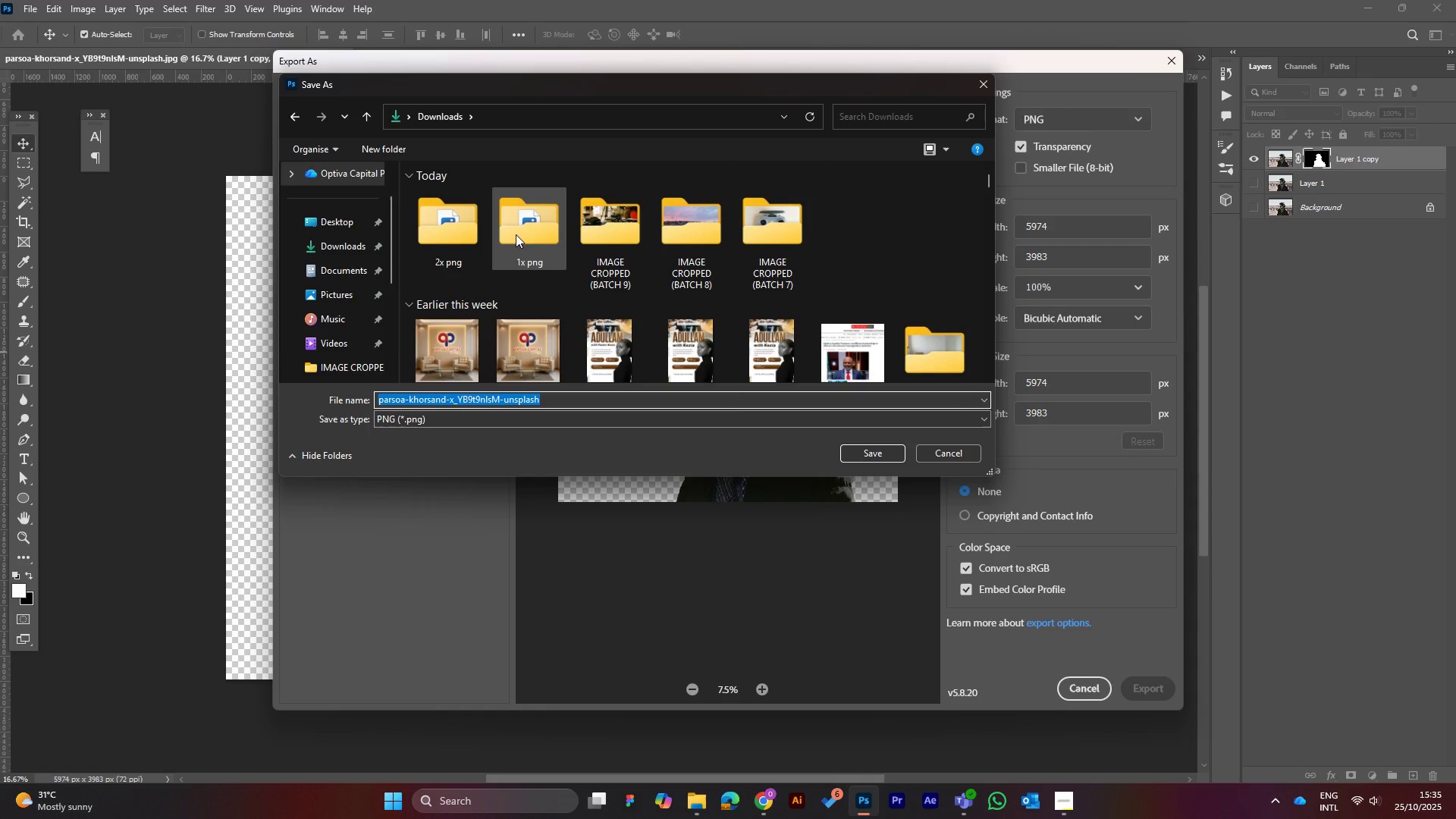 
left_click_drag(start_coordinate=[516, 232], to_coordinate=[516, 259])
 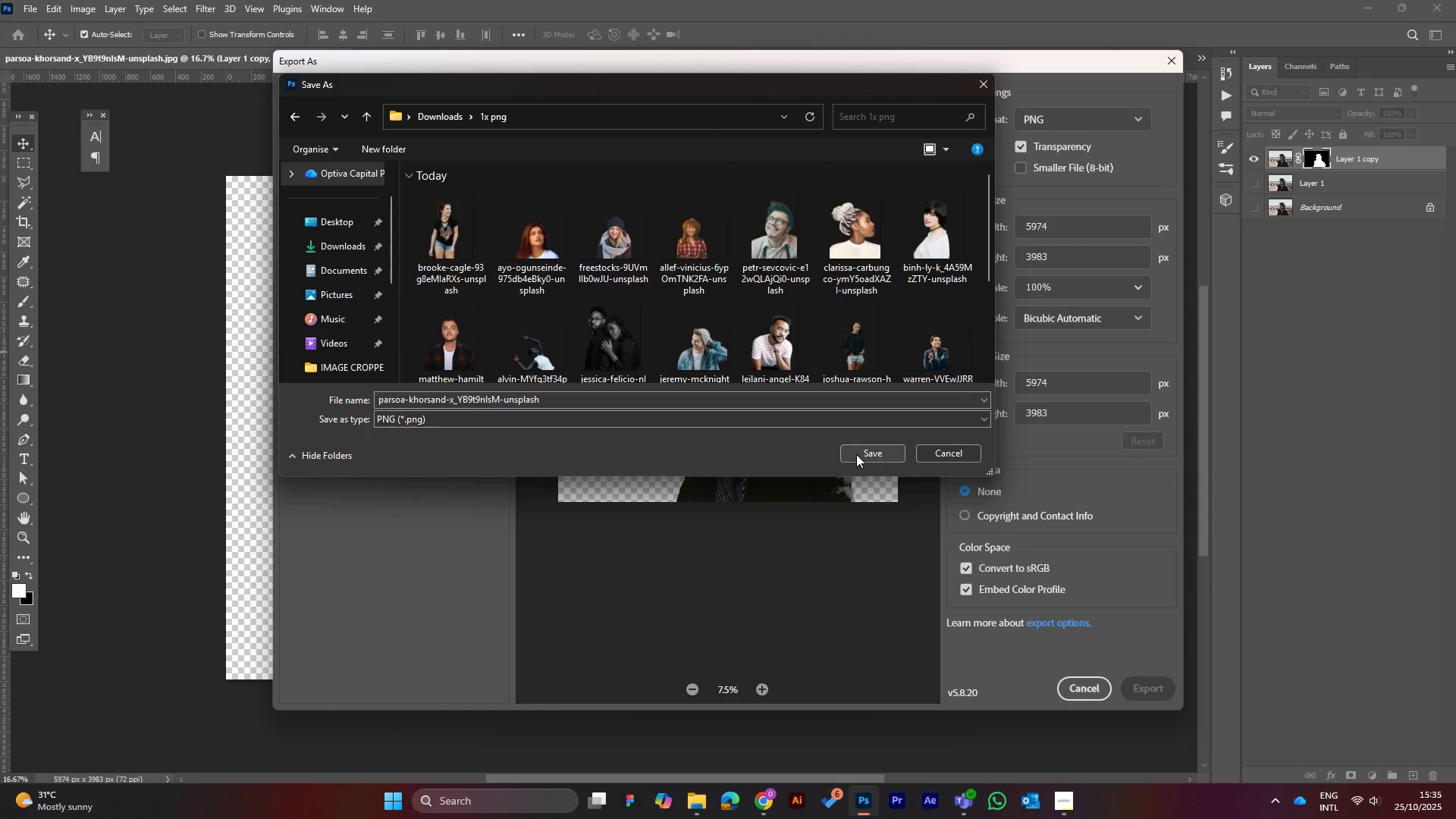 
left_click([856, 454])
 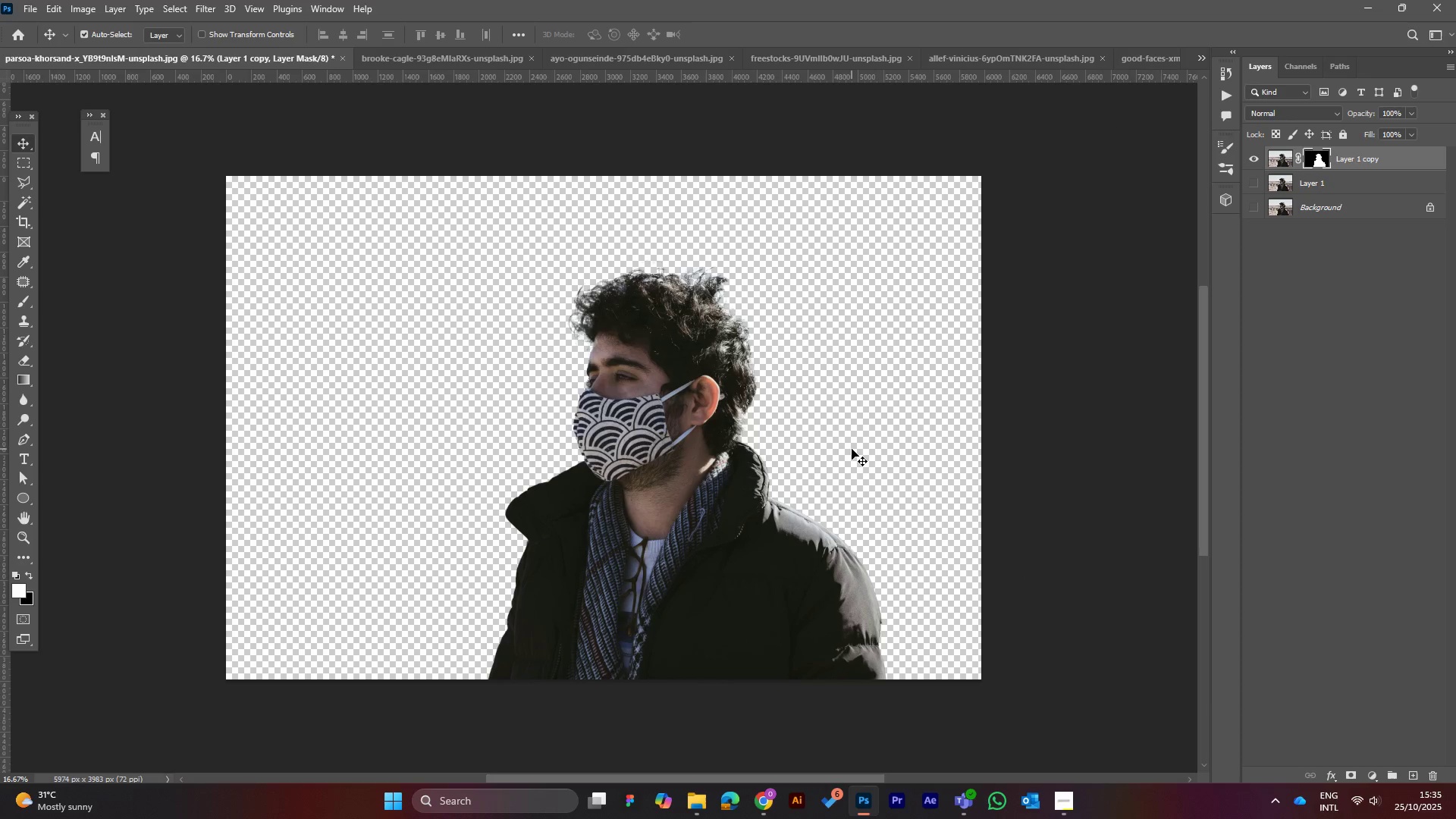 
wait(11.06)
 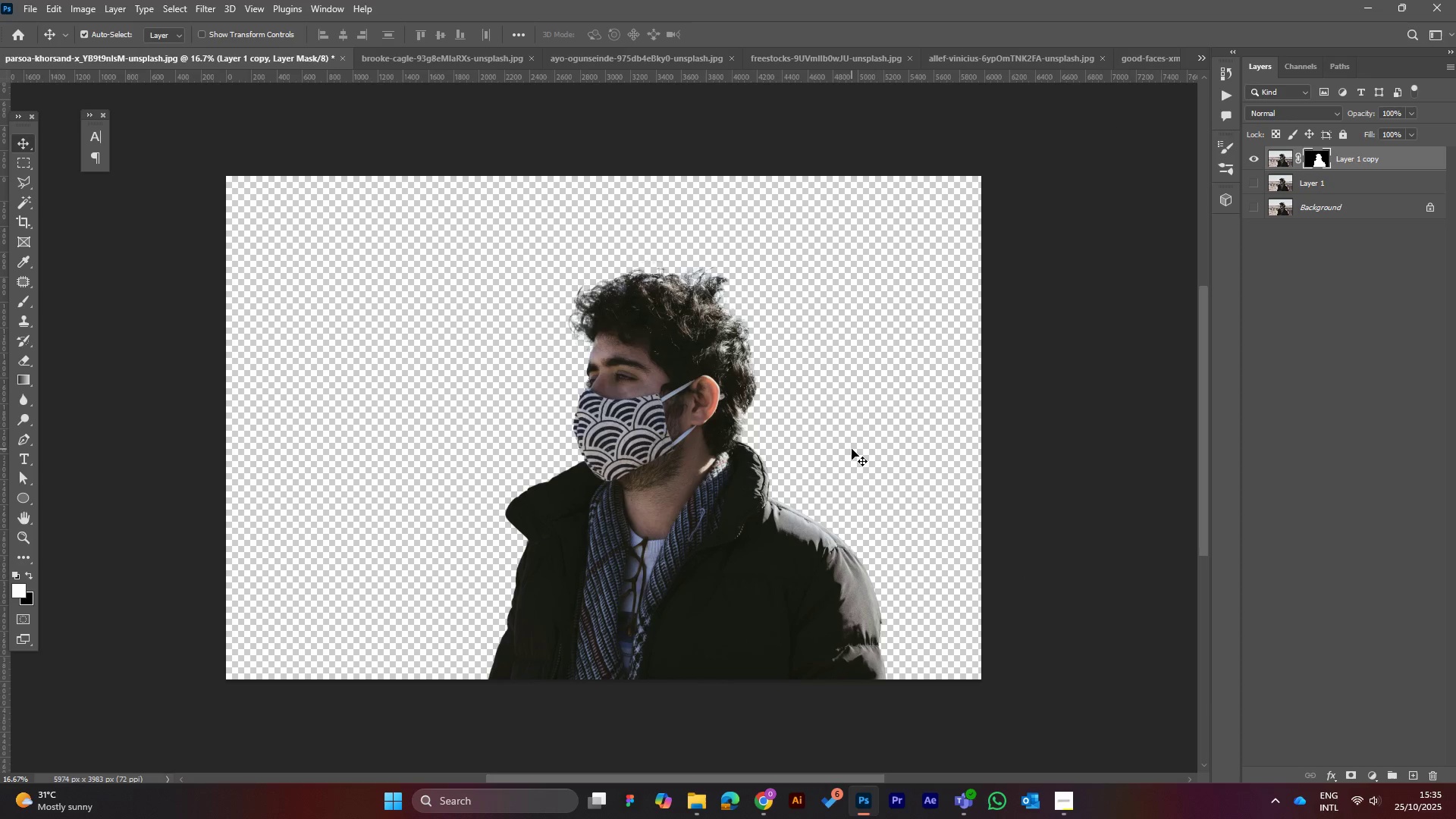 
left_click([285, 258])
 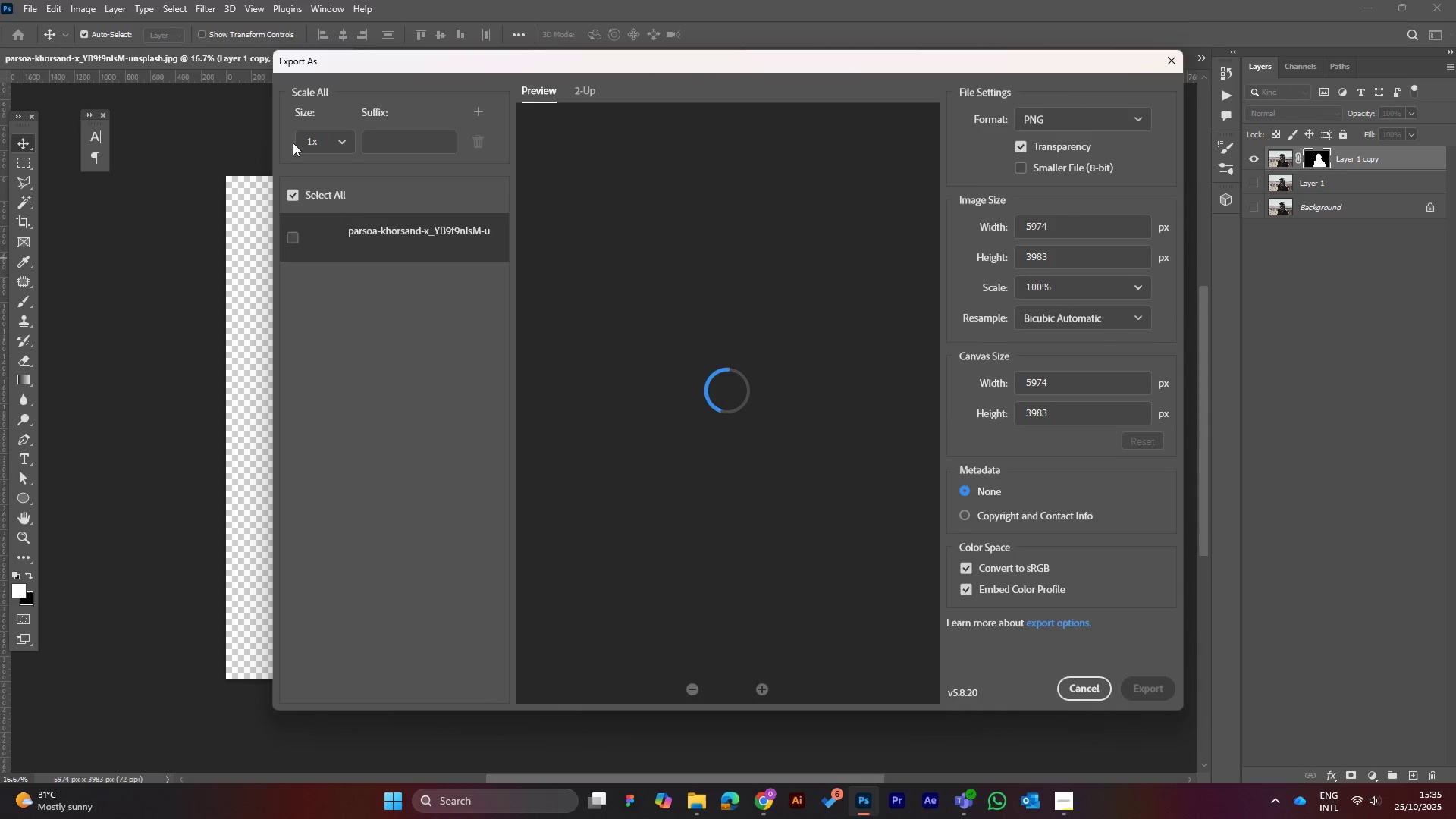 
left_click([340, 139])
 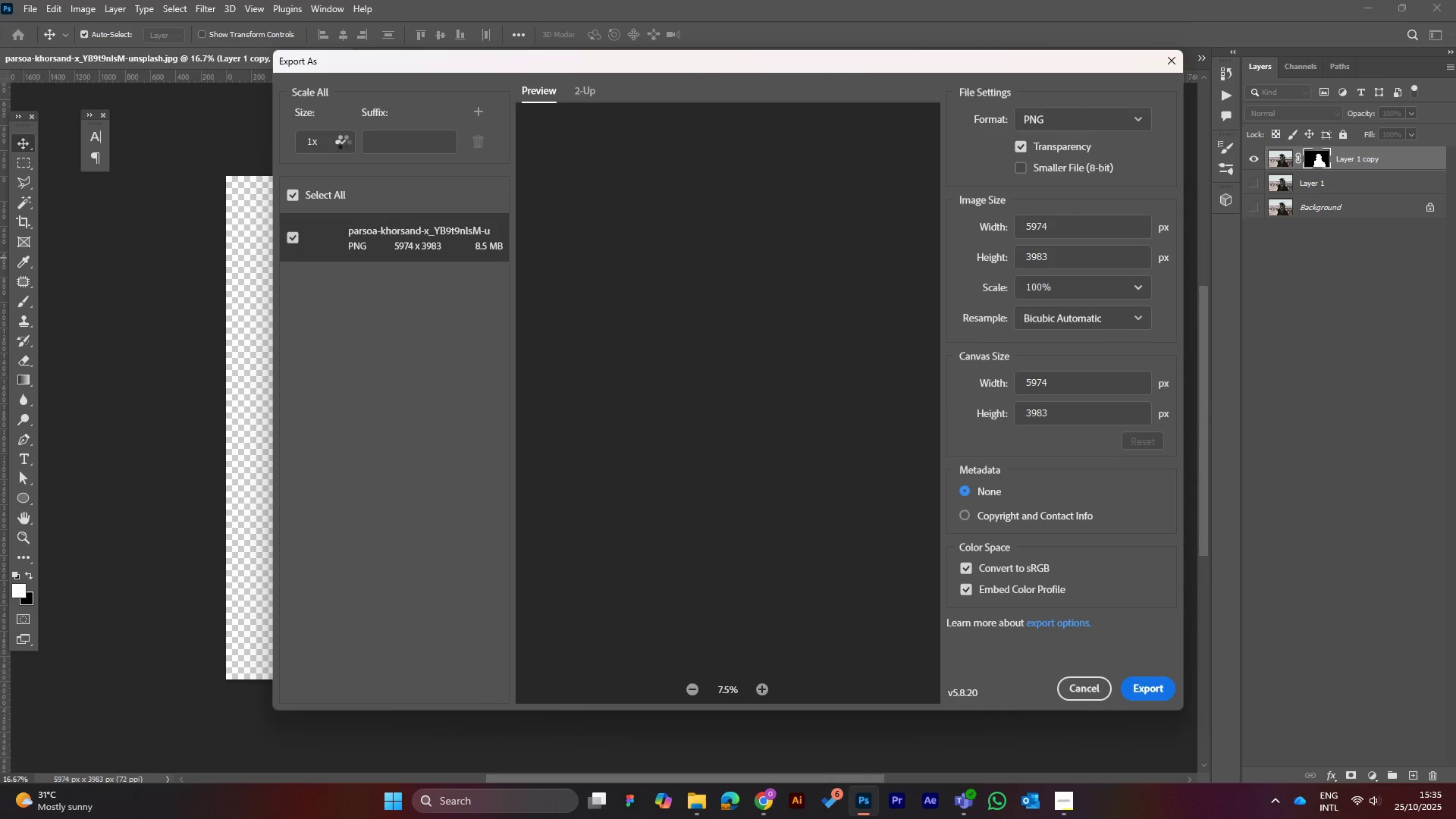 
left_click([342, 142])
 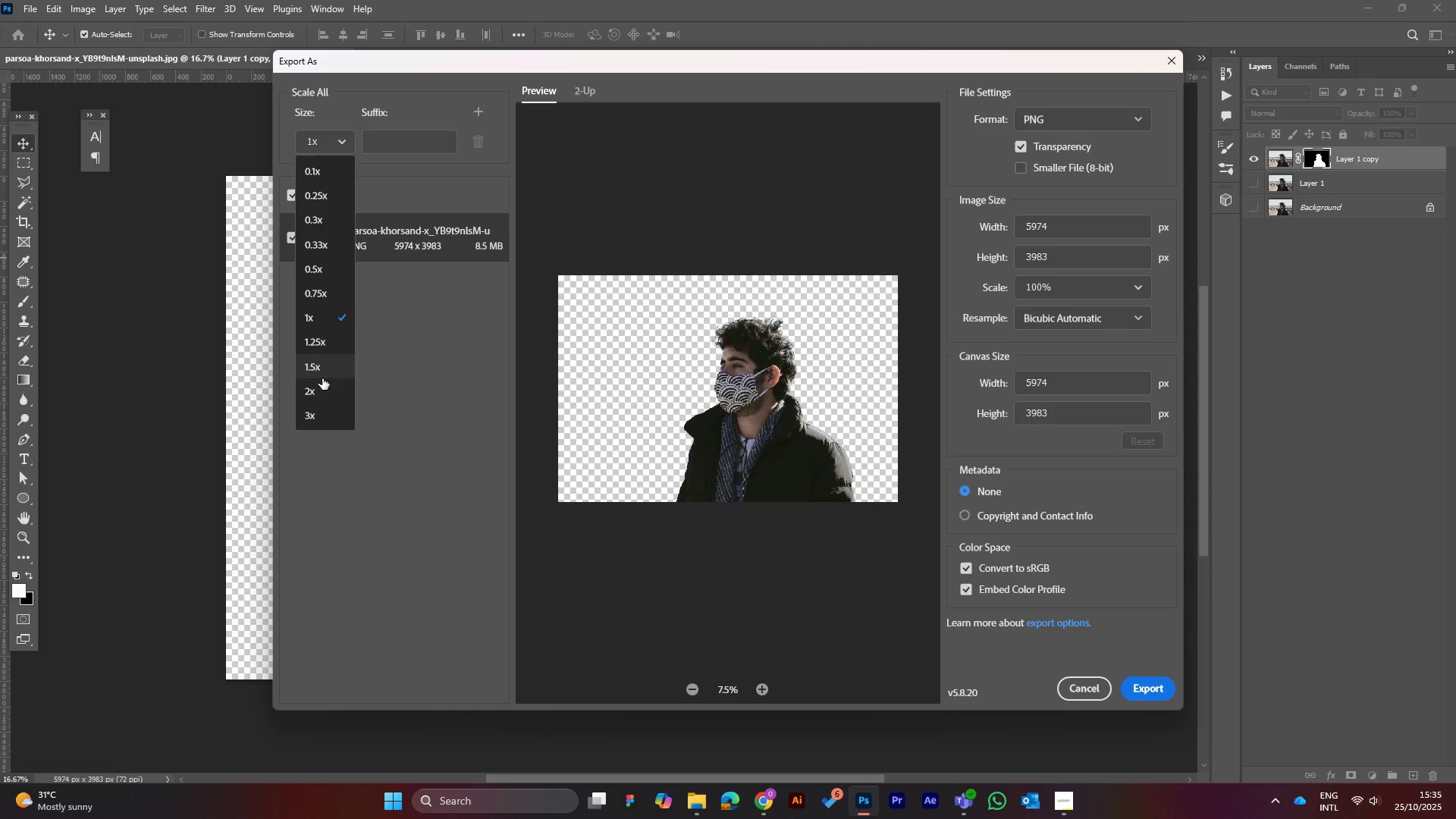 
left_click([322, 385])
 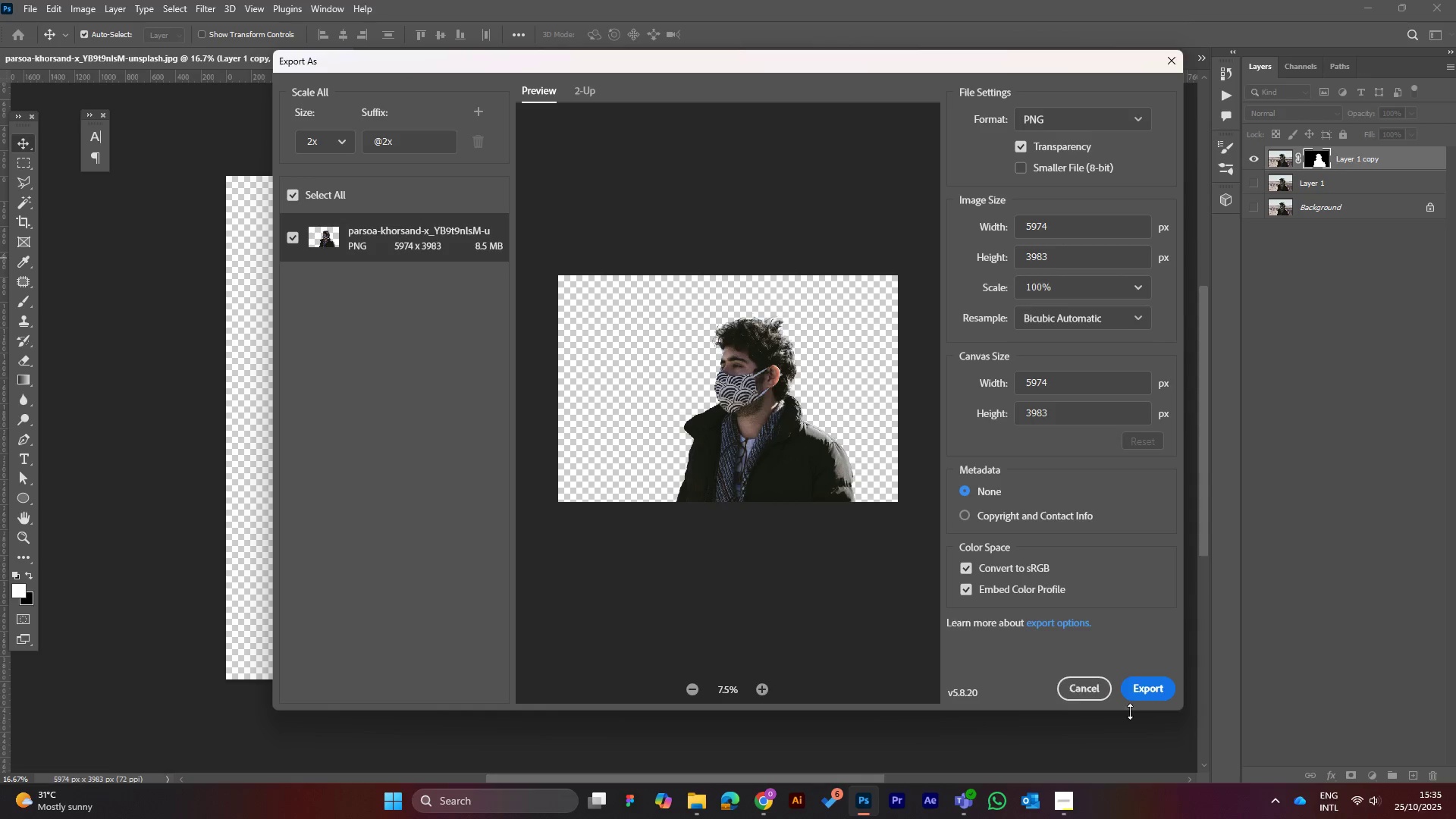 
left_click([1146, 692])
 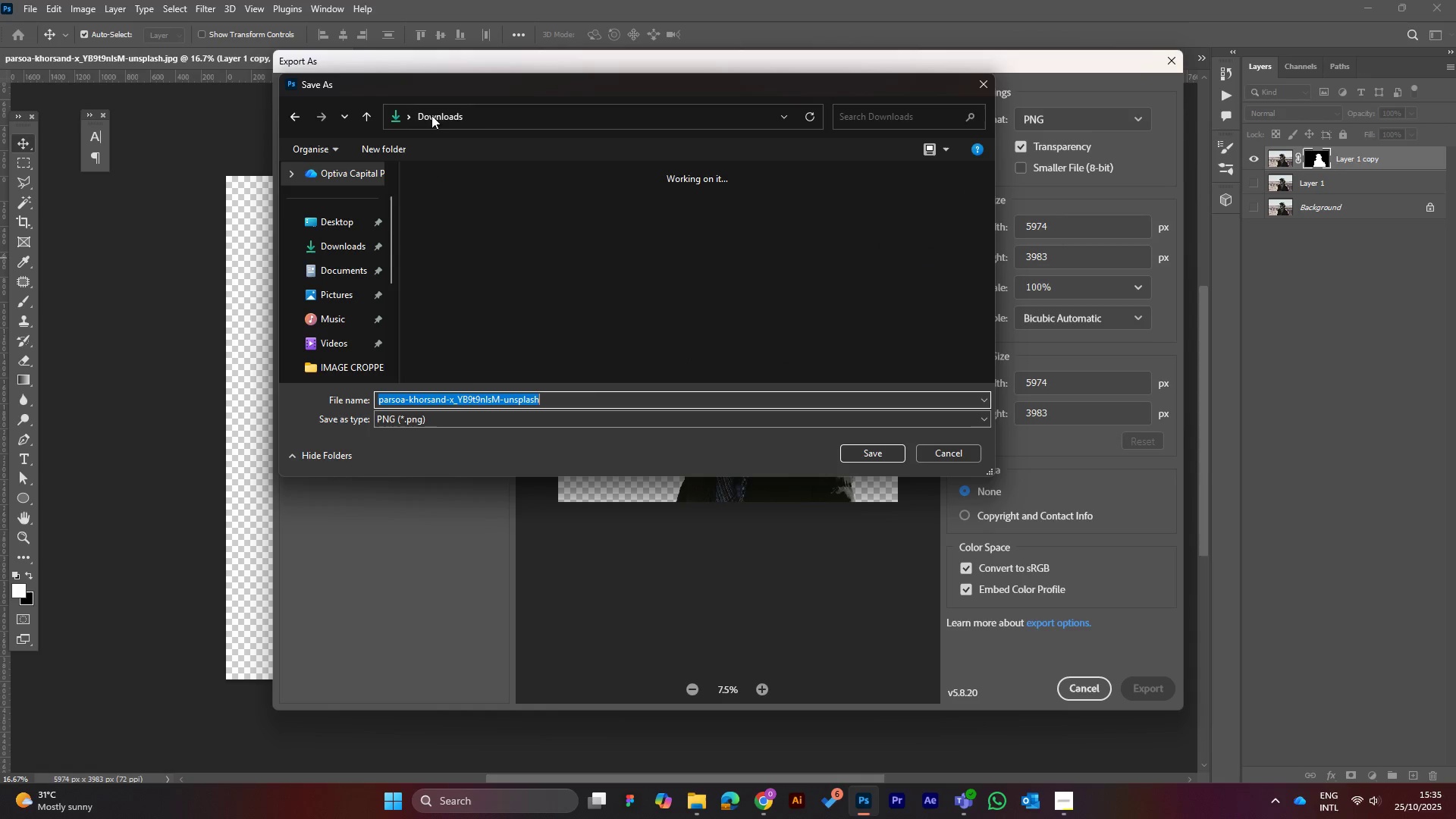 
double_click([535, 234])
 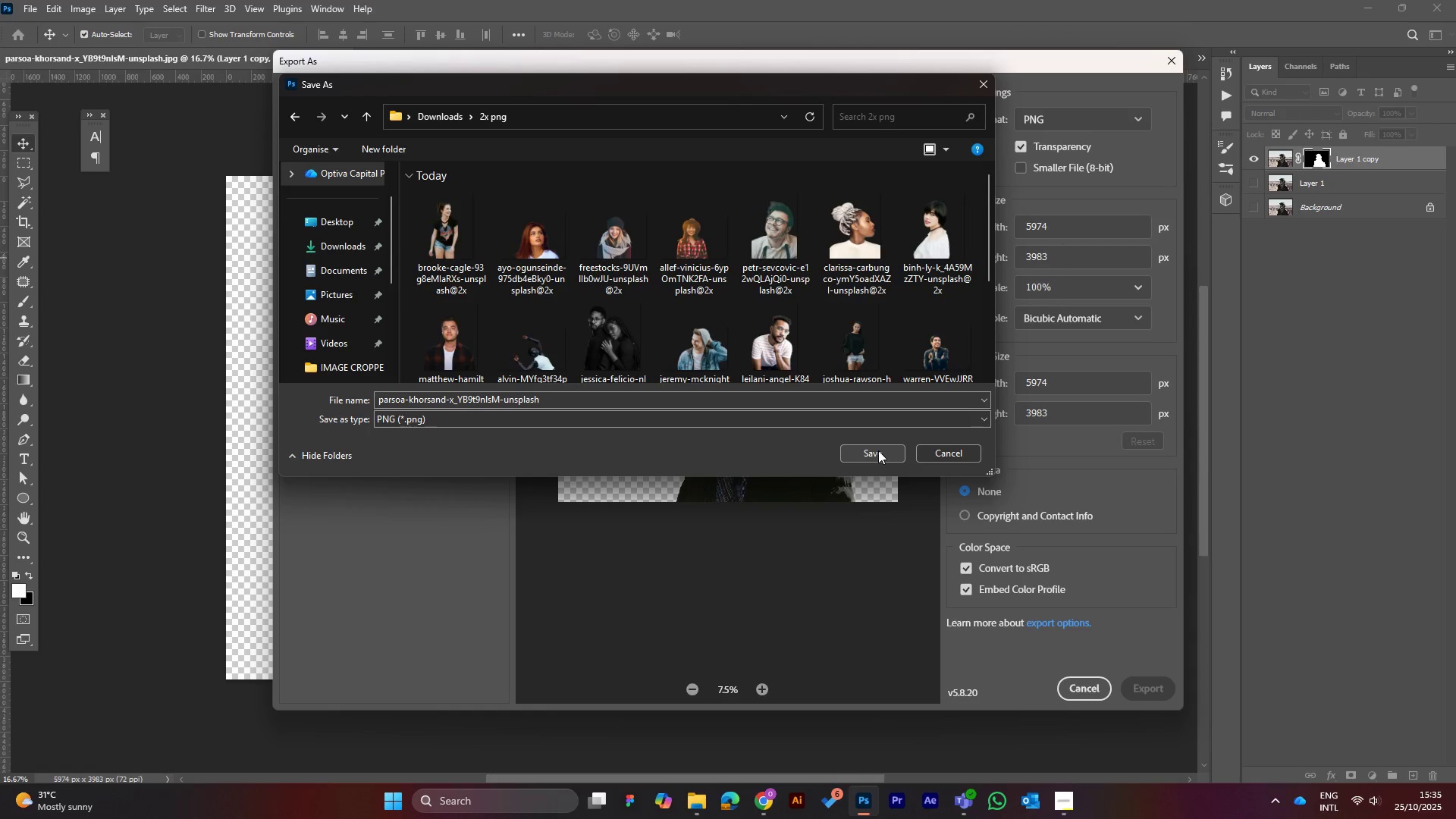 
left_click([878, 450])
 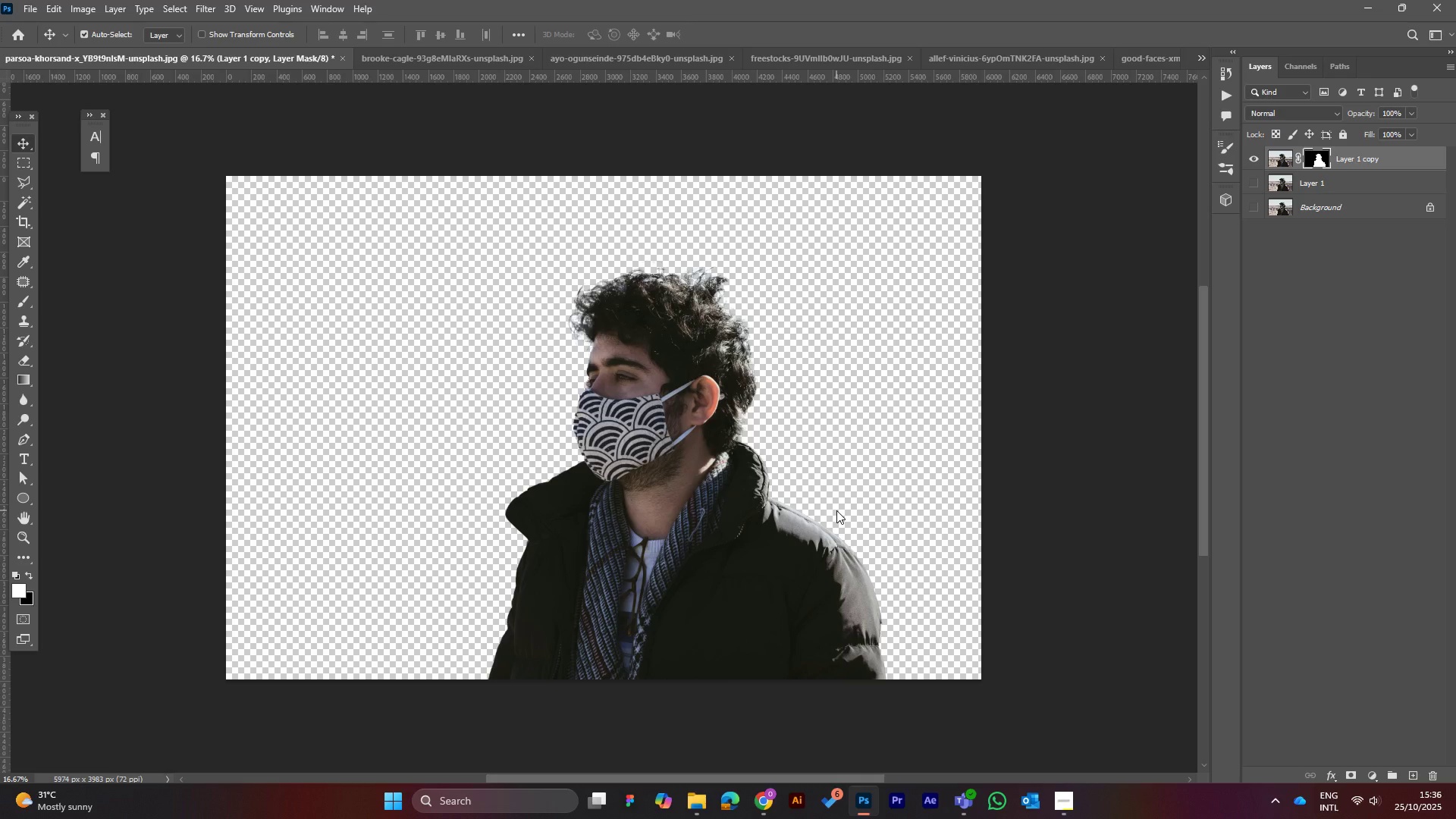 
wait(38.42)
 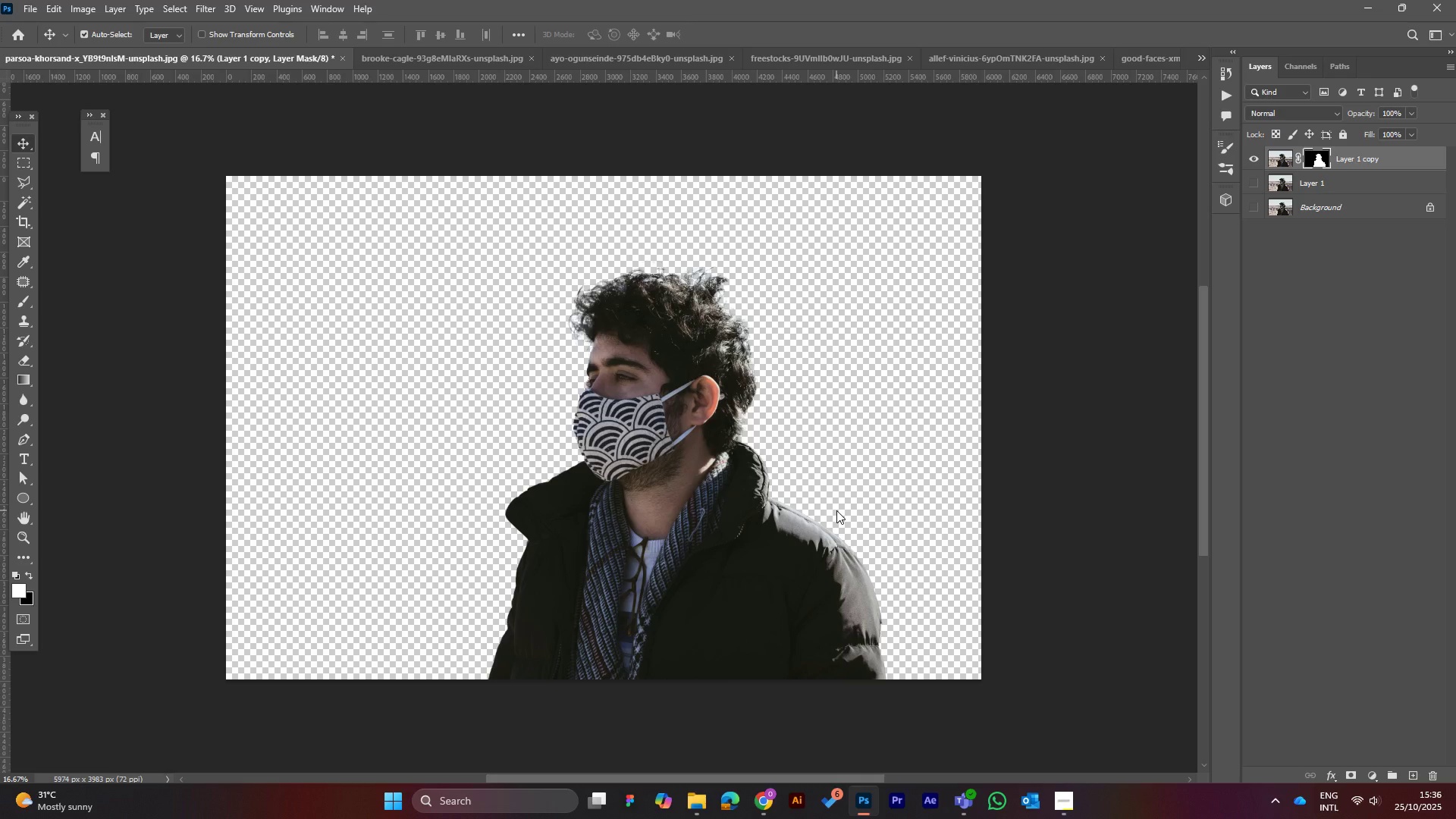 
left_click([1201, 55])
 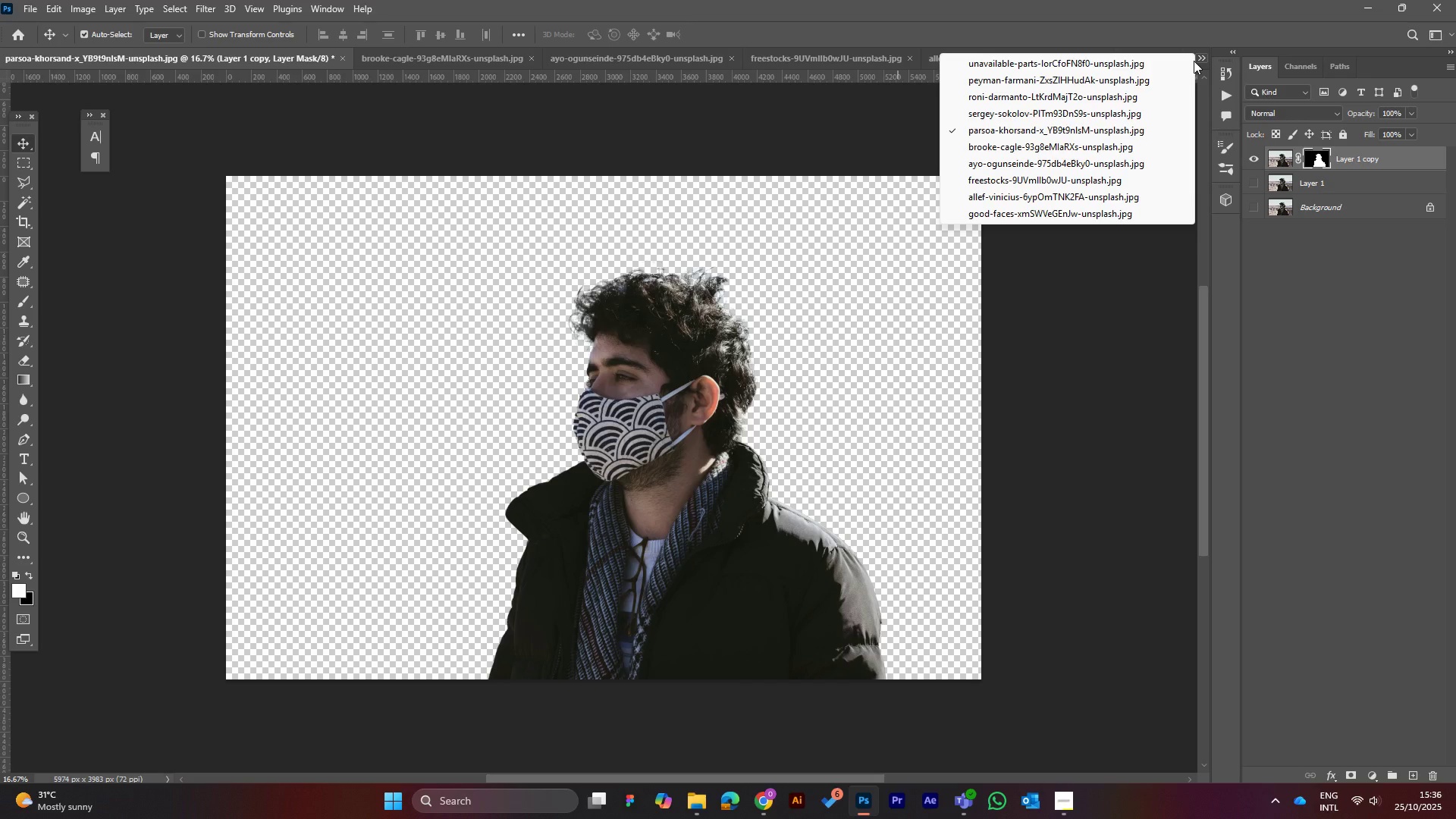 
wait(23.64)
 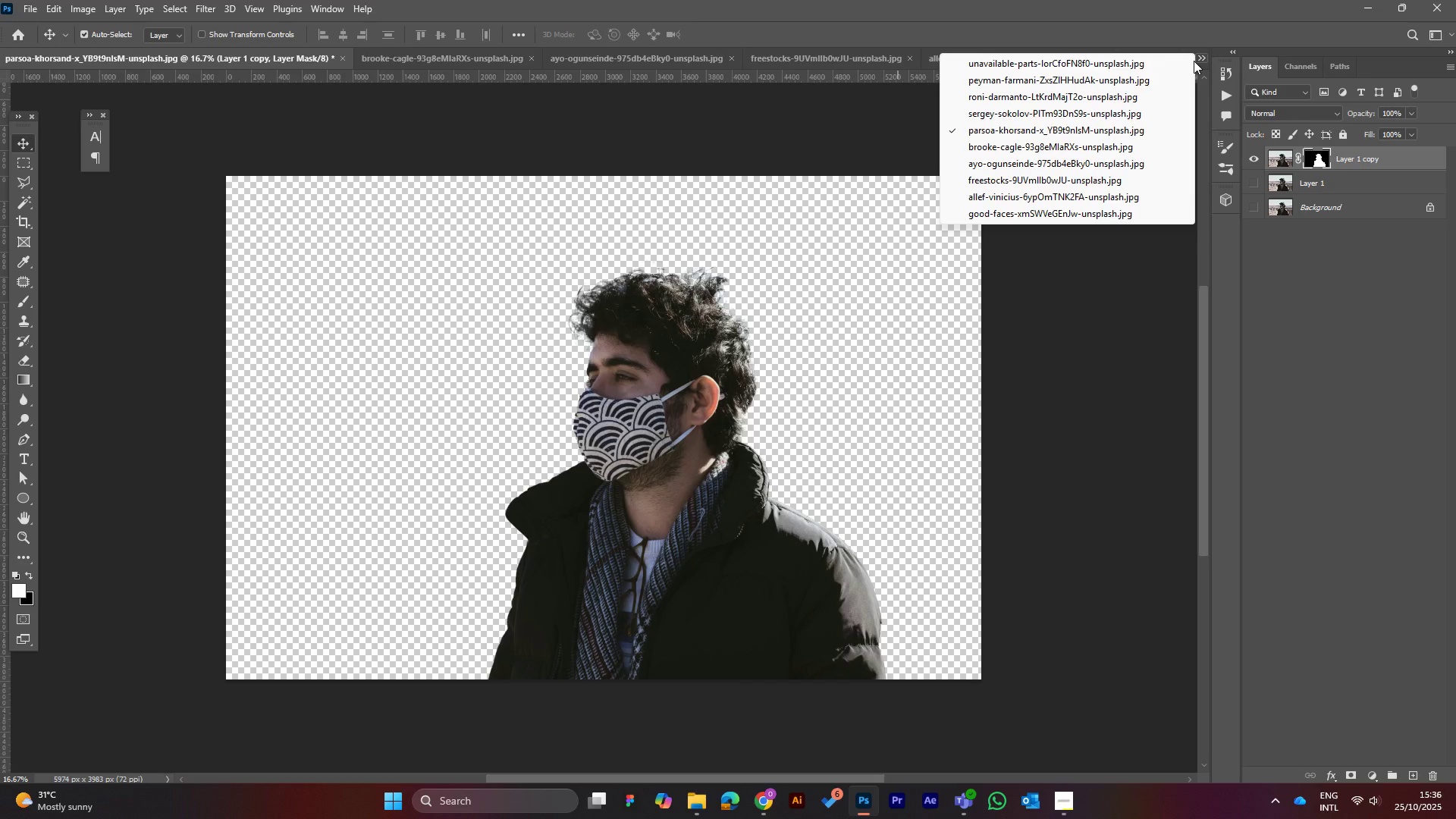 
left_click([566, 120])
 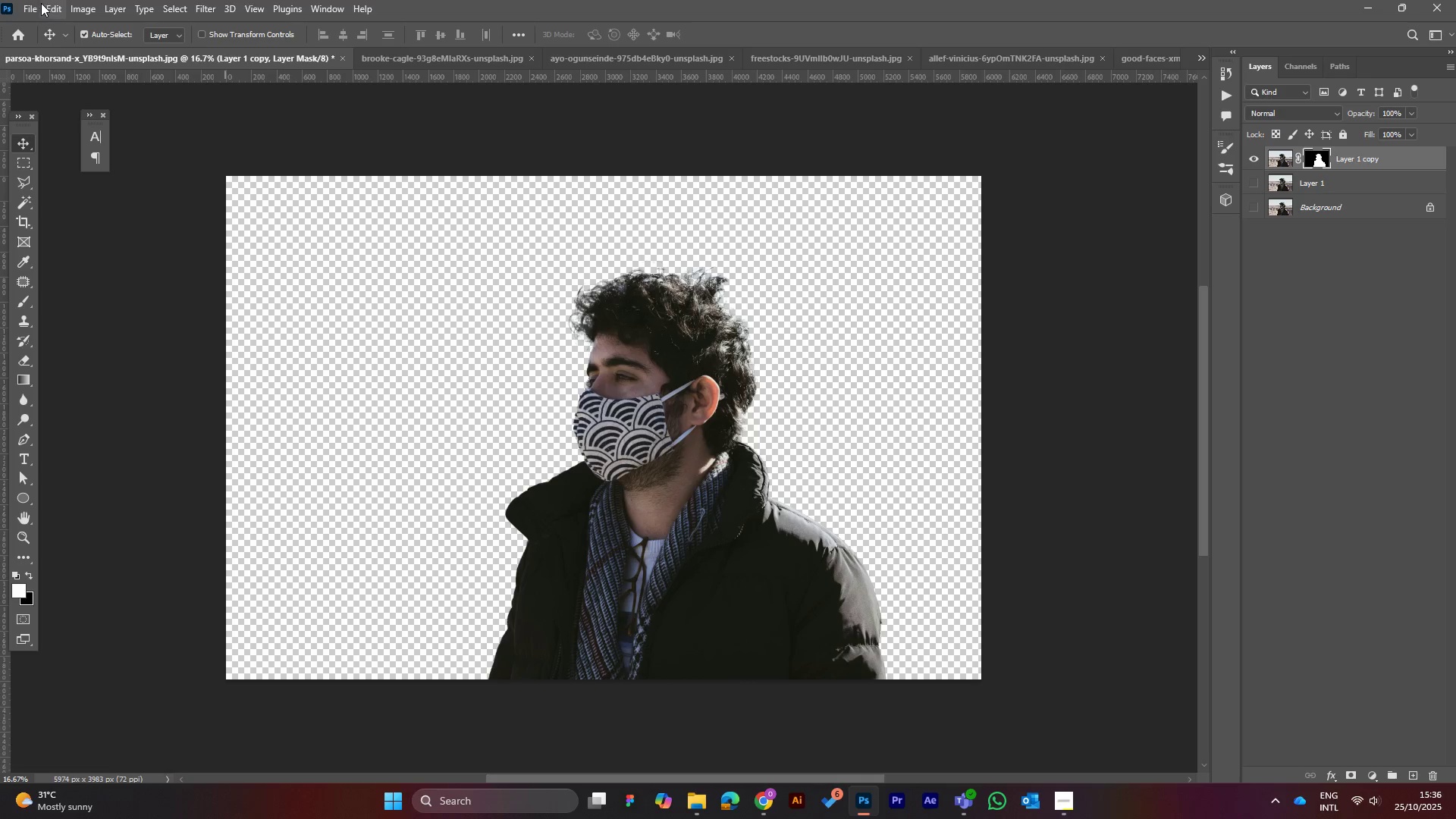 
left_click([28, 7])
 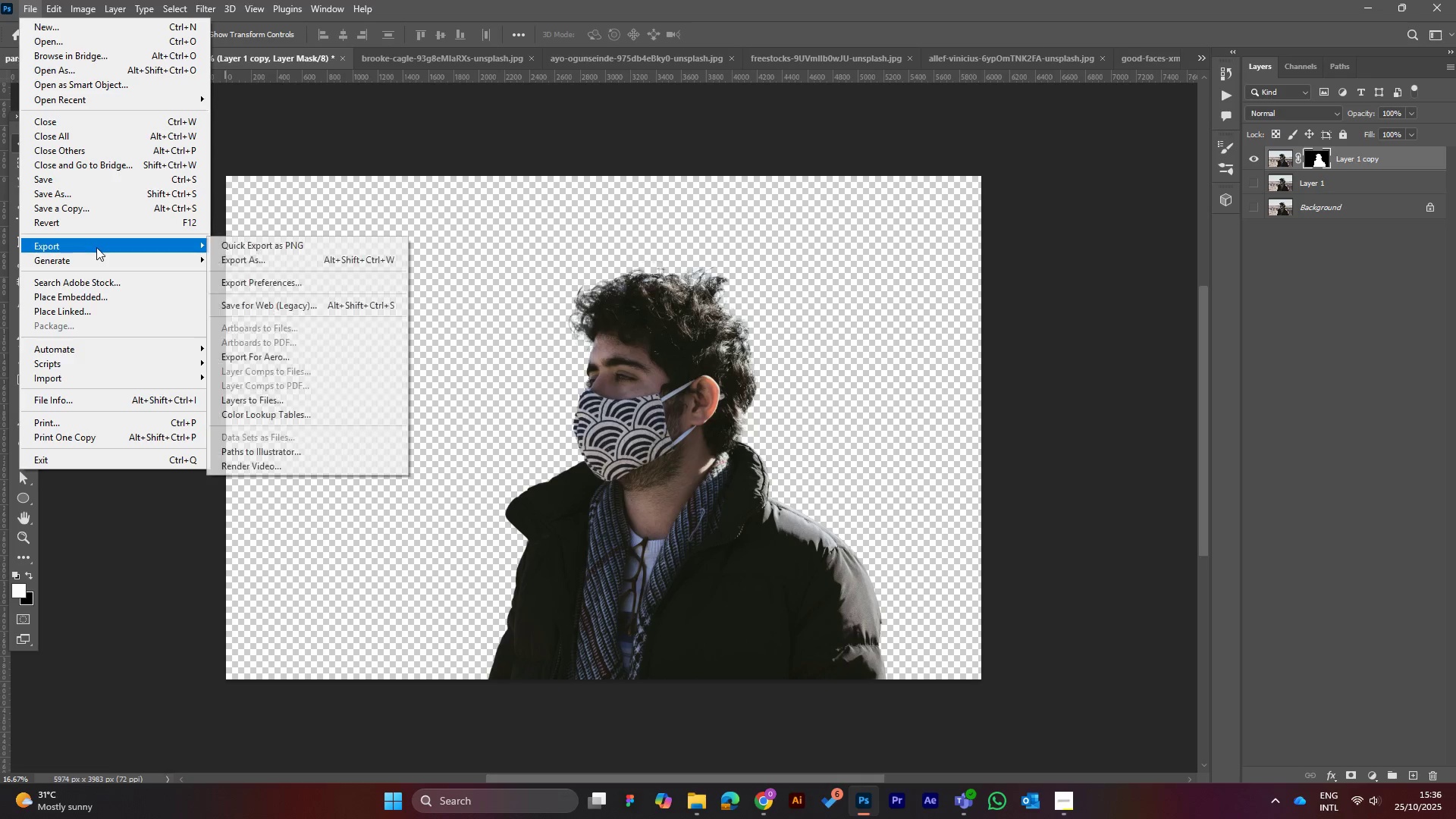 
left_click([237, 259])
 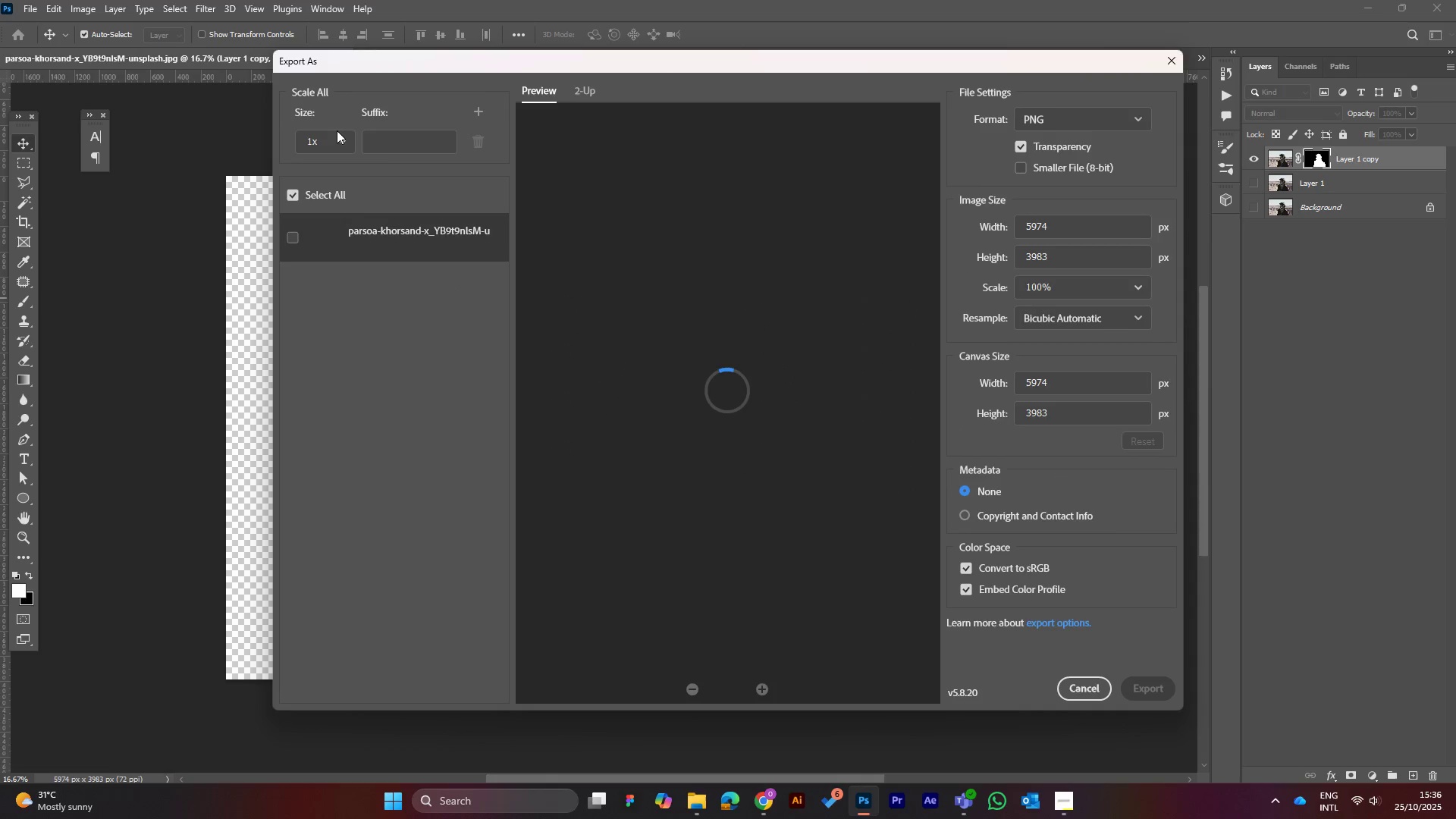 
left_click([344, 142])
 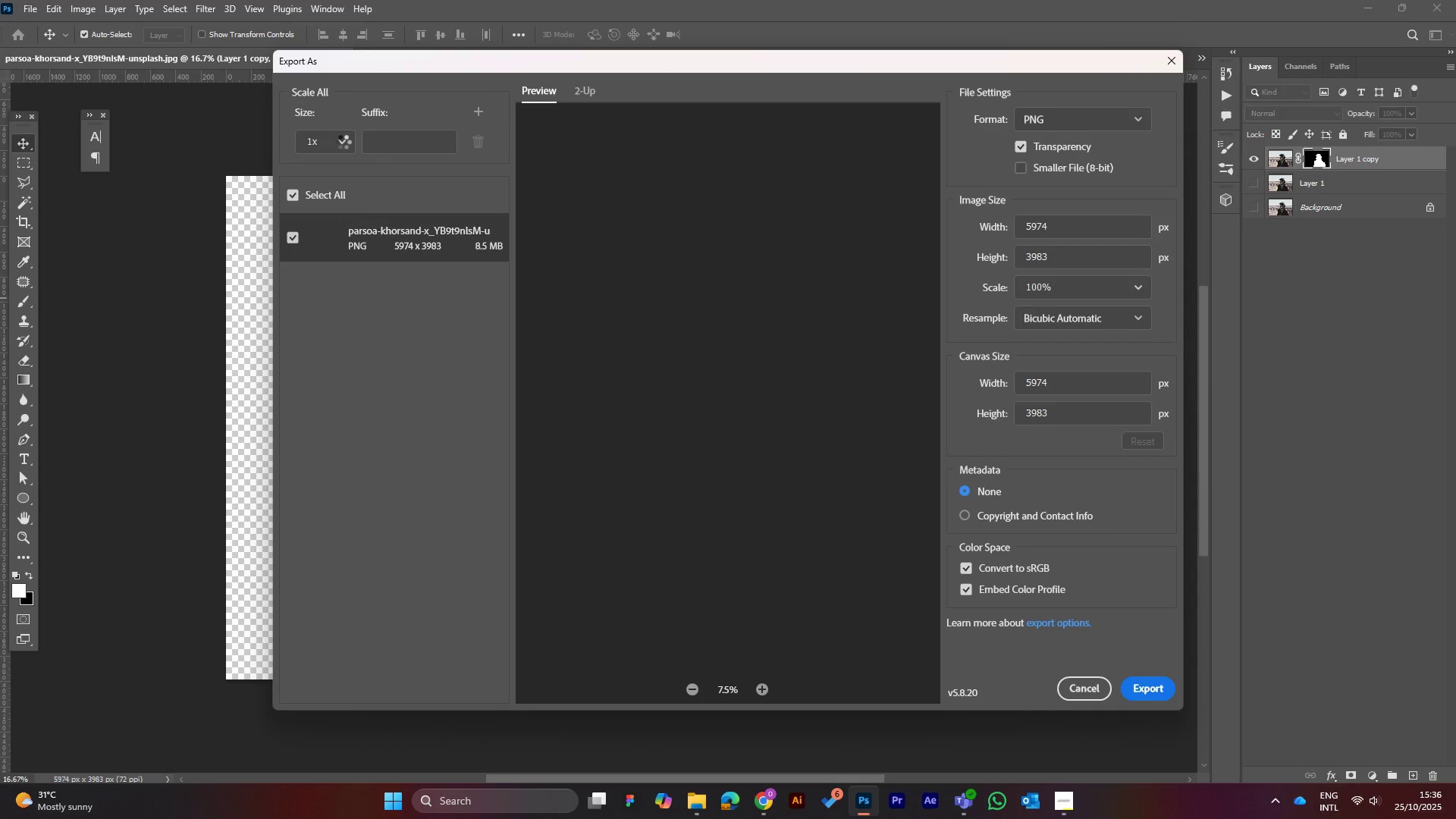 
wait(8.24)
 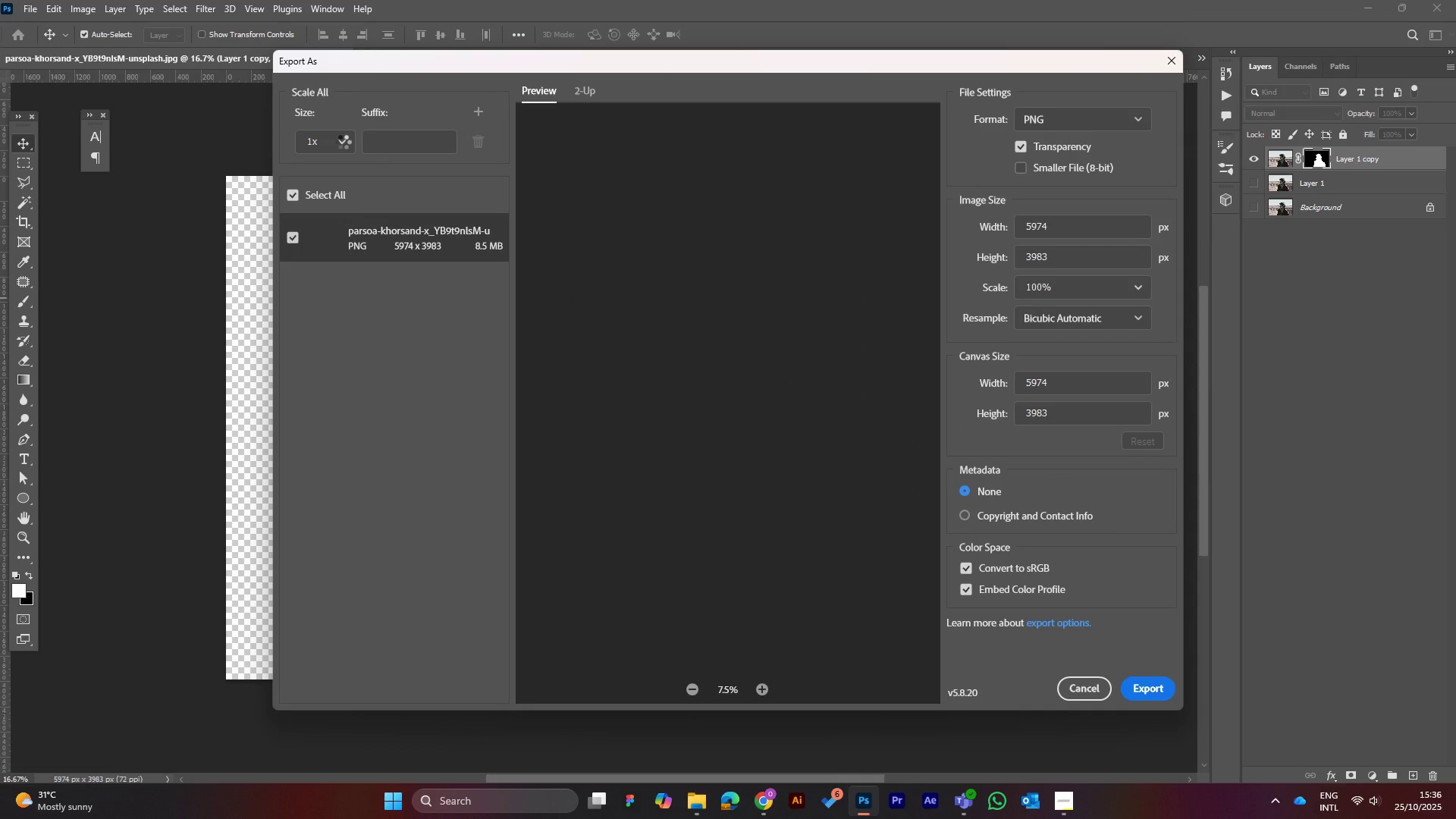 
left_click([343, 142])
 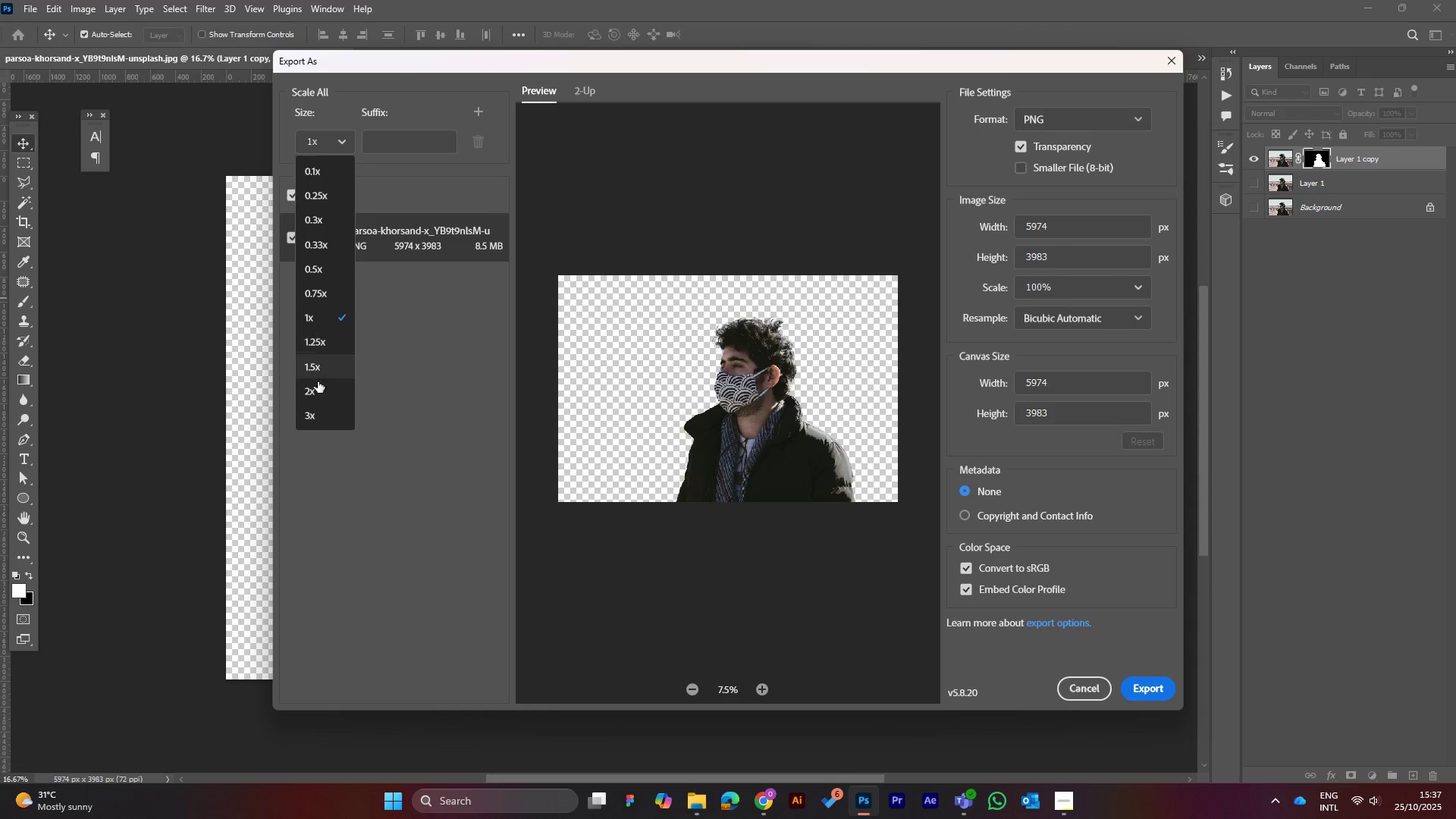 
left_click([318, 394])
 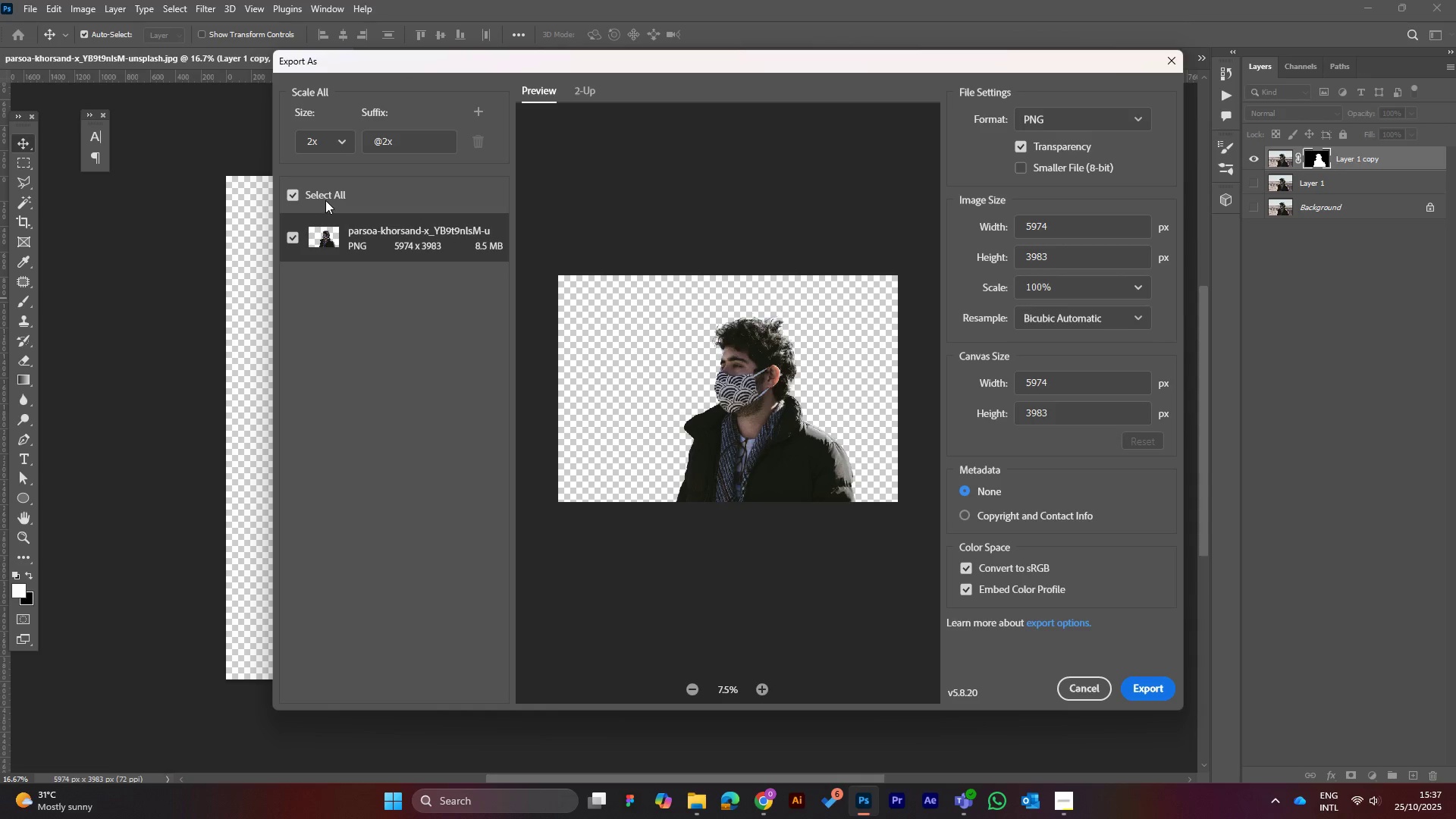 
wait(7.74)
 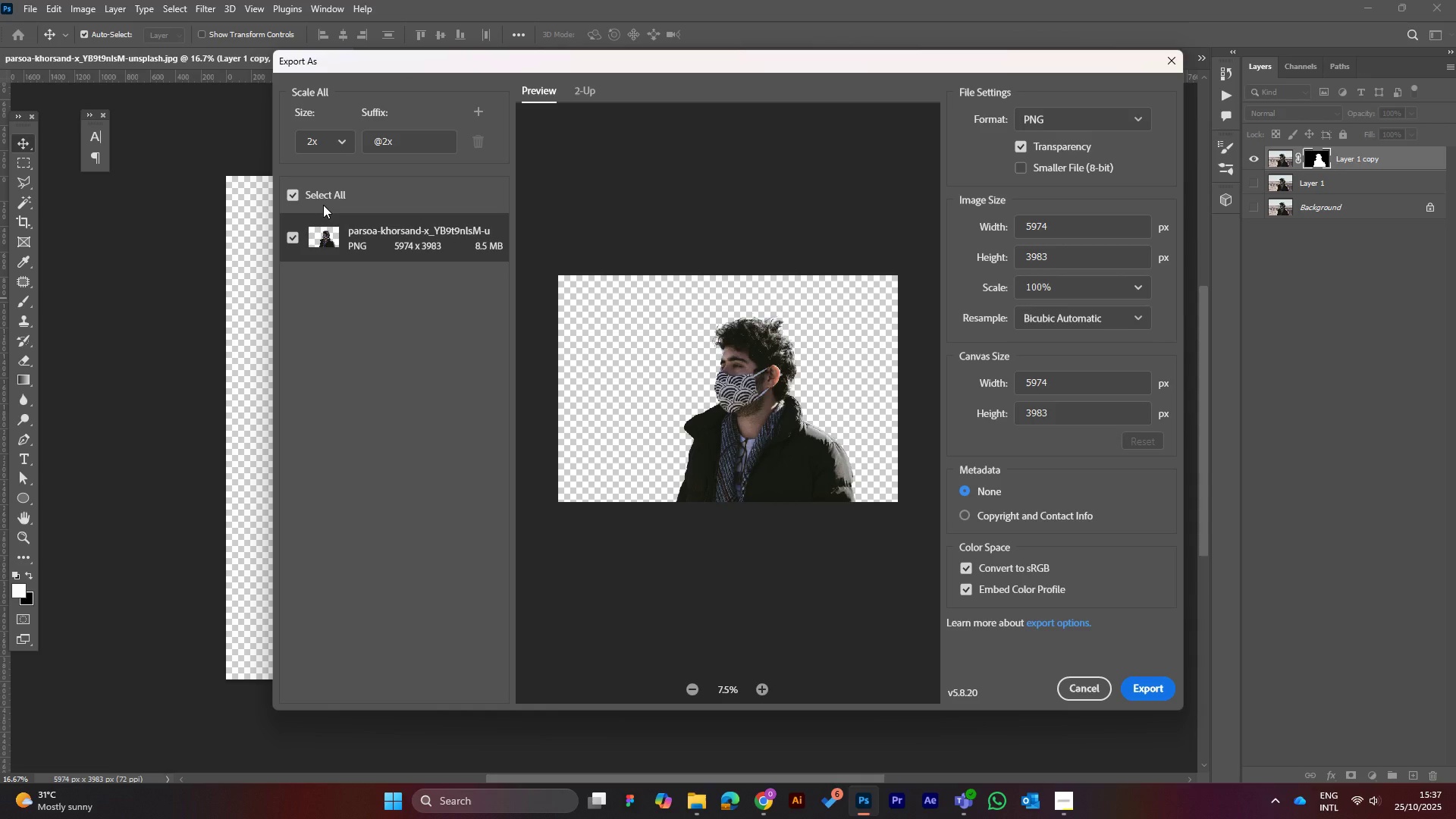 
left_click([1141, 691])
 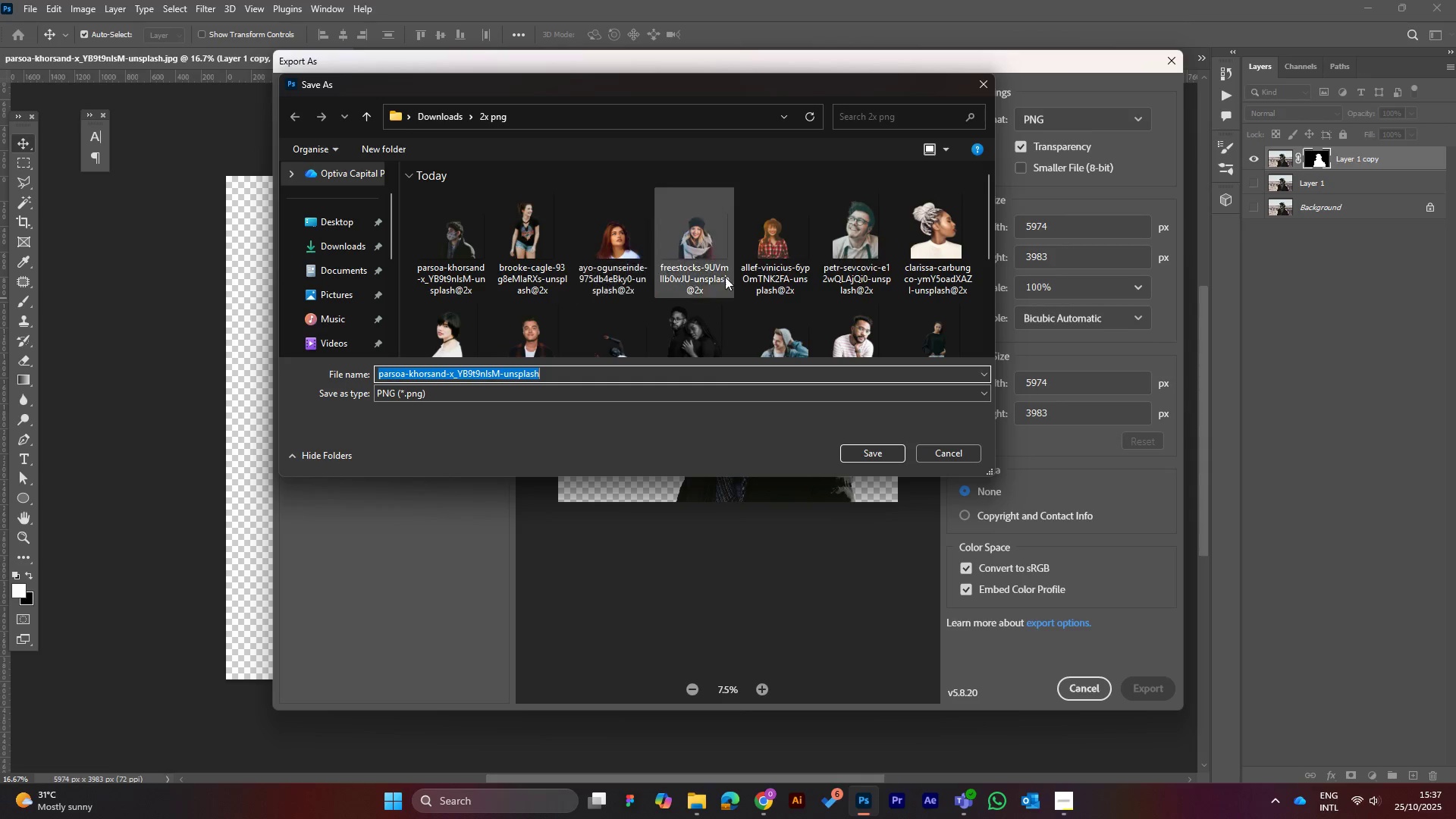 
mouse_move([479, 252])
 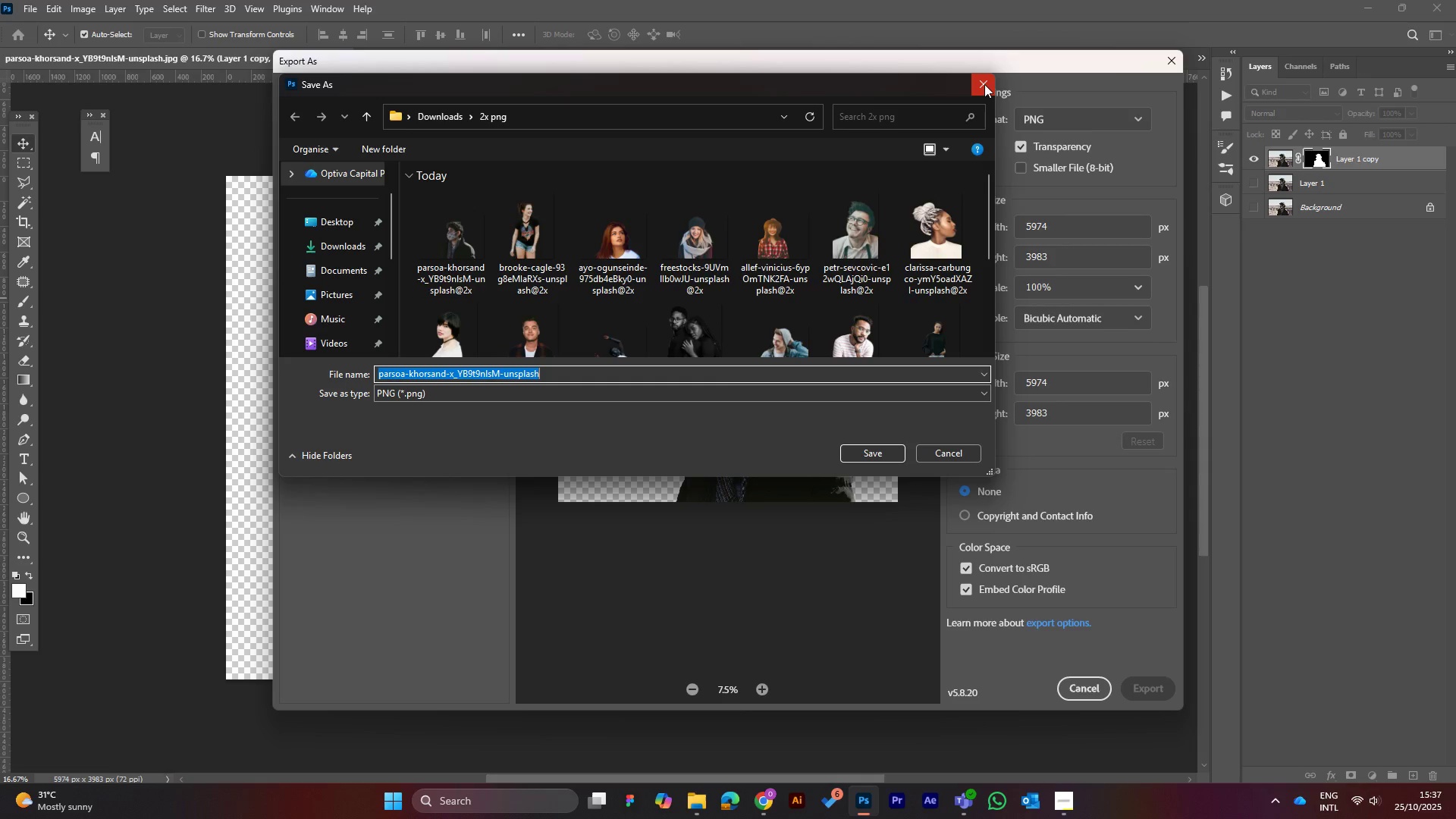 
left_click([985, 83])
 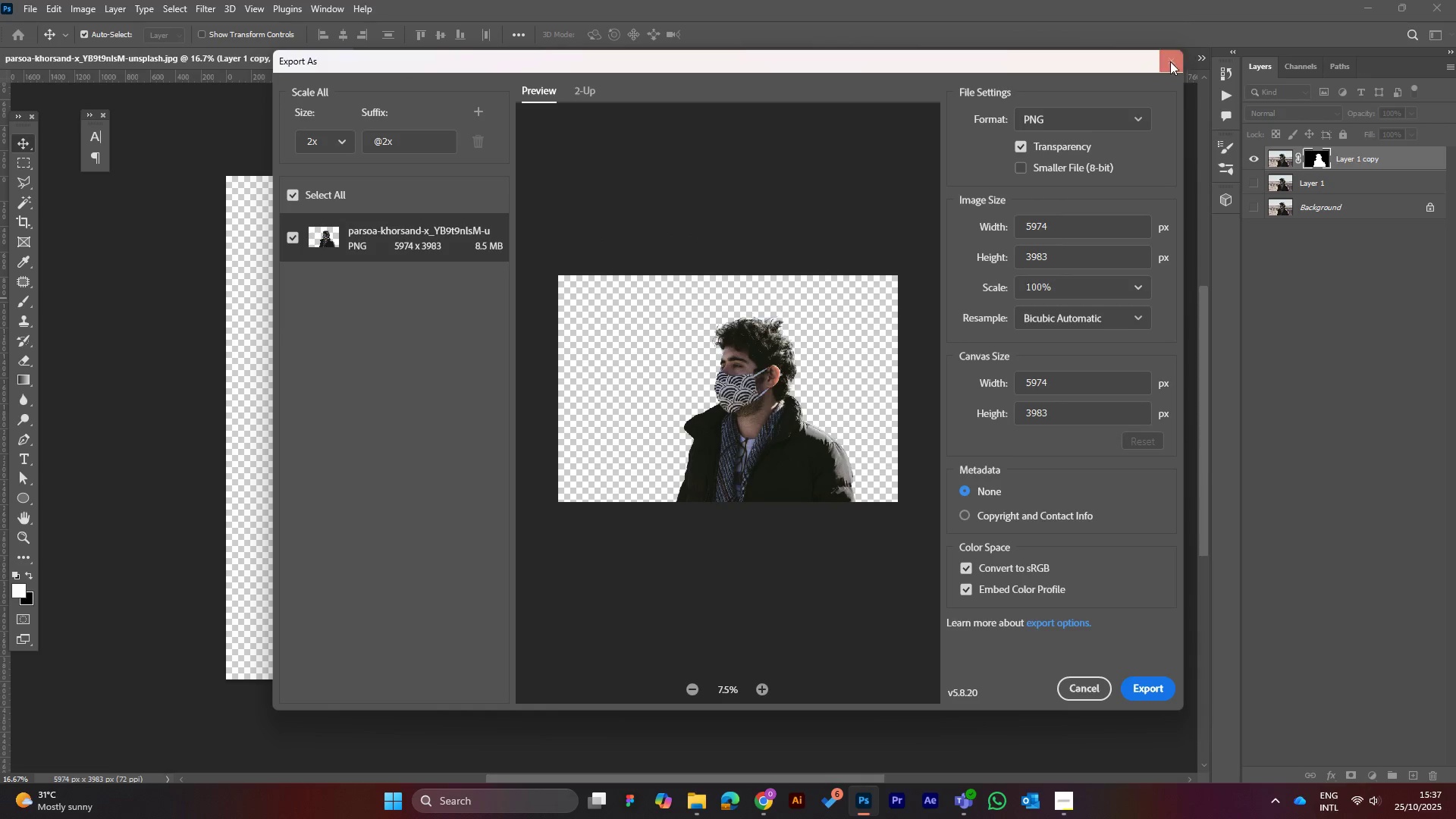 
left_click([1170, 61])
 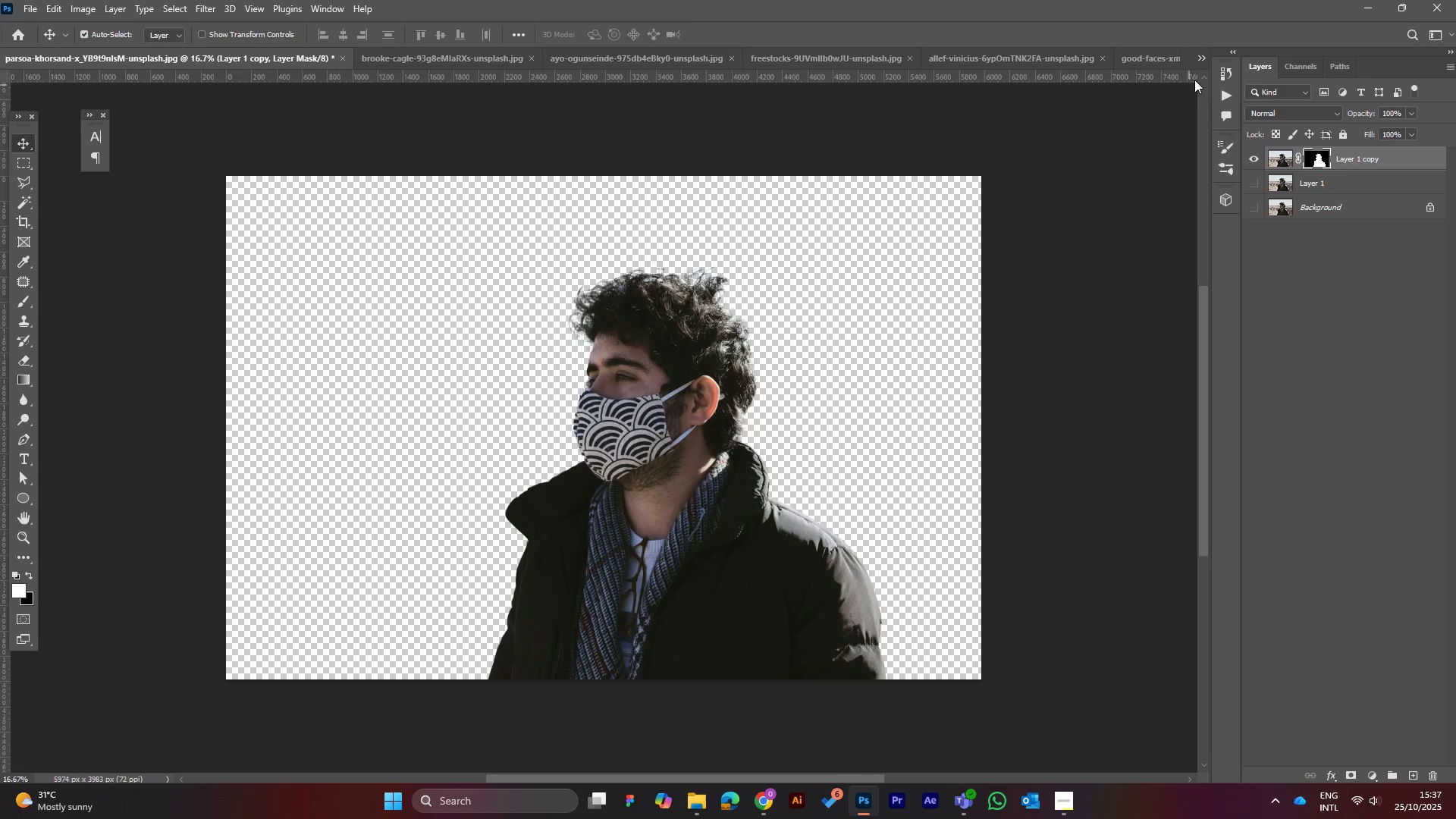 
left_click([1201, 58])
 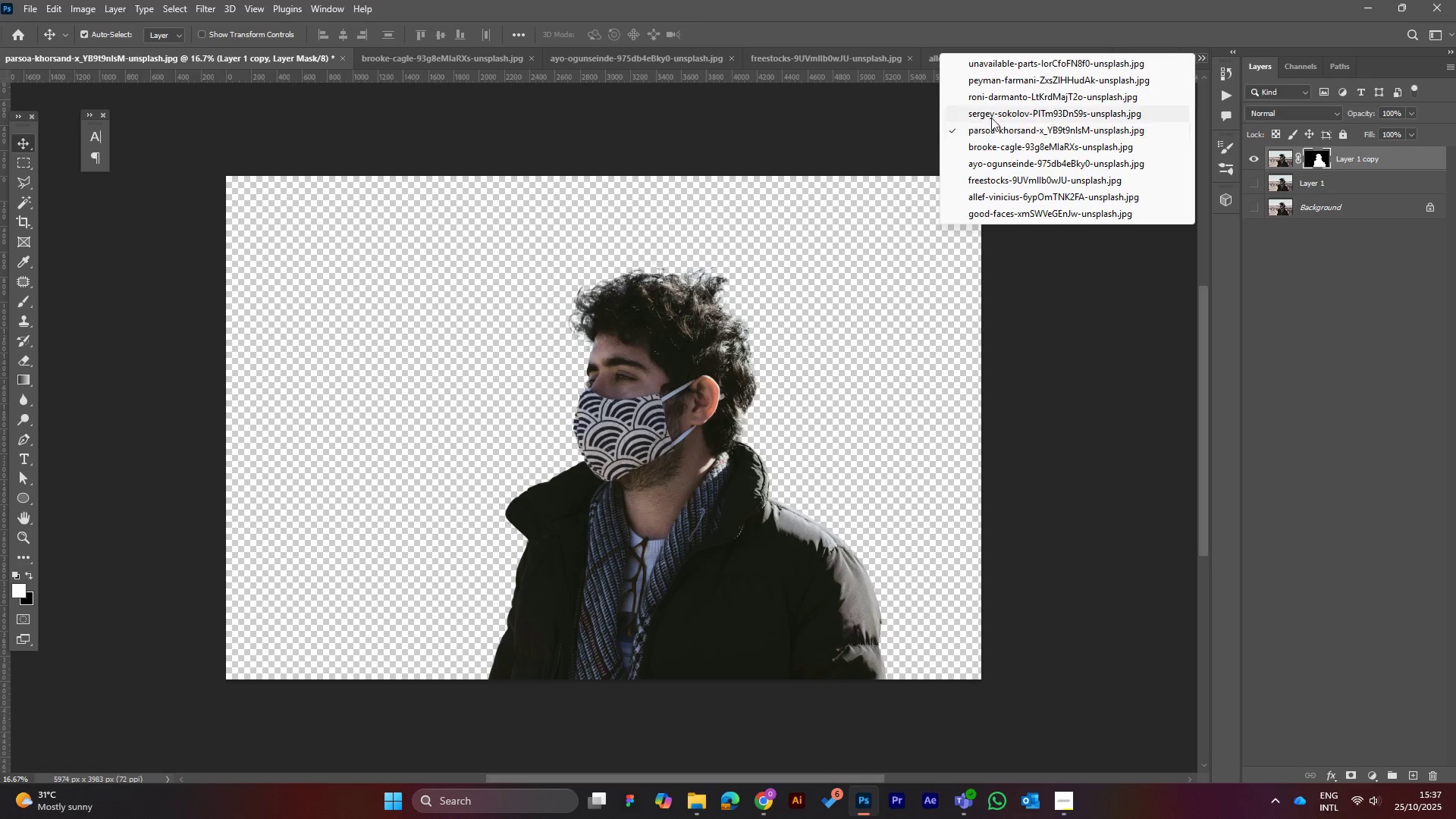 
left_click([991, 115])
 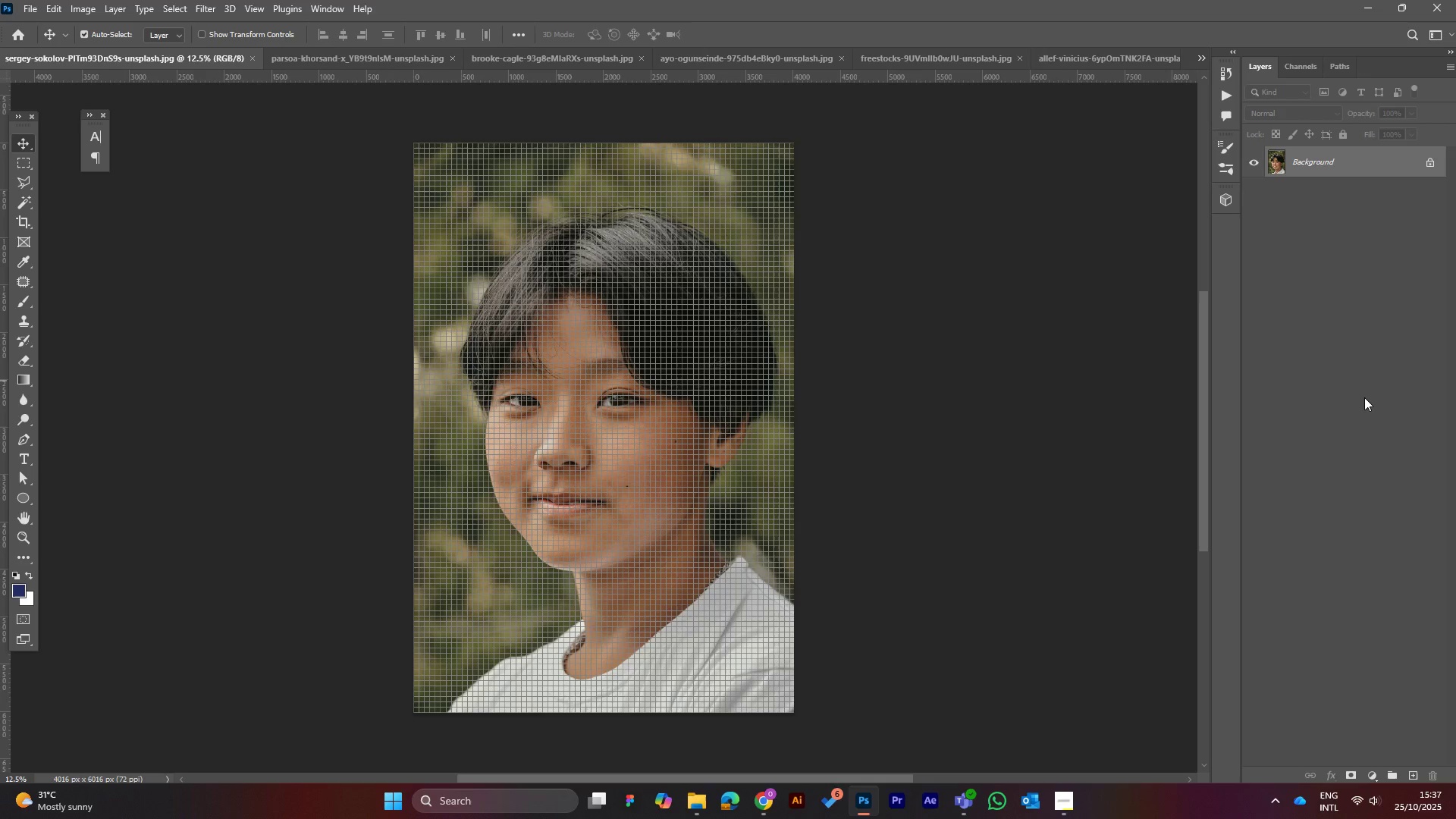 
key(Control+H)
 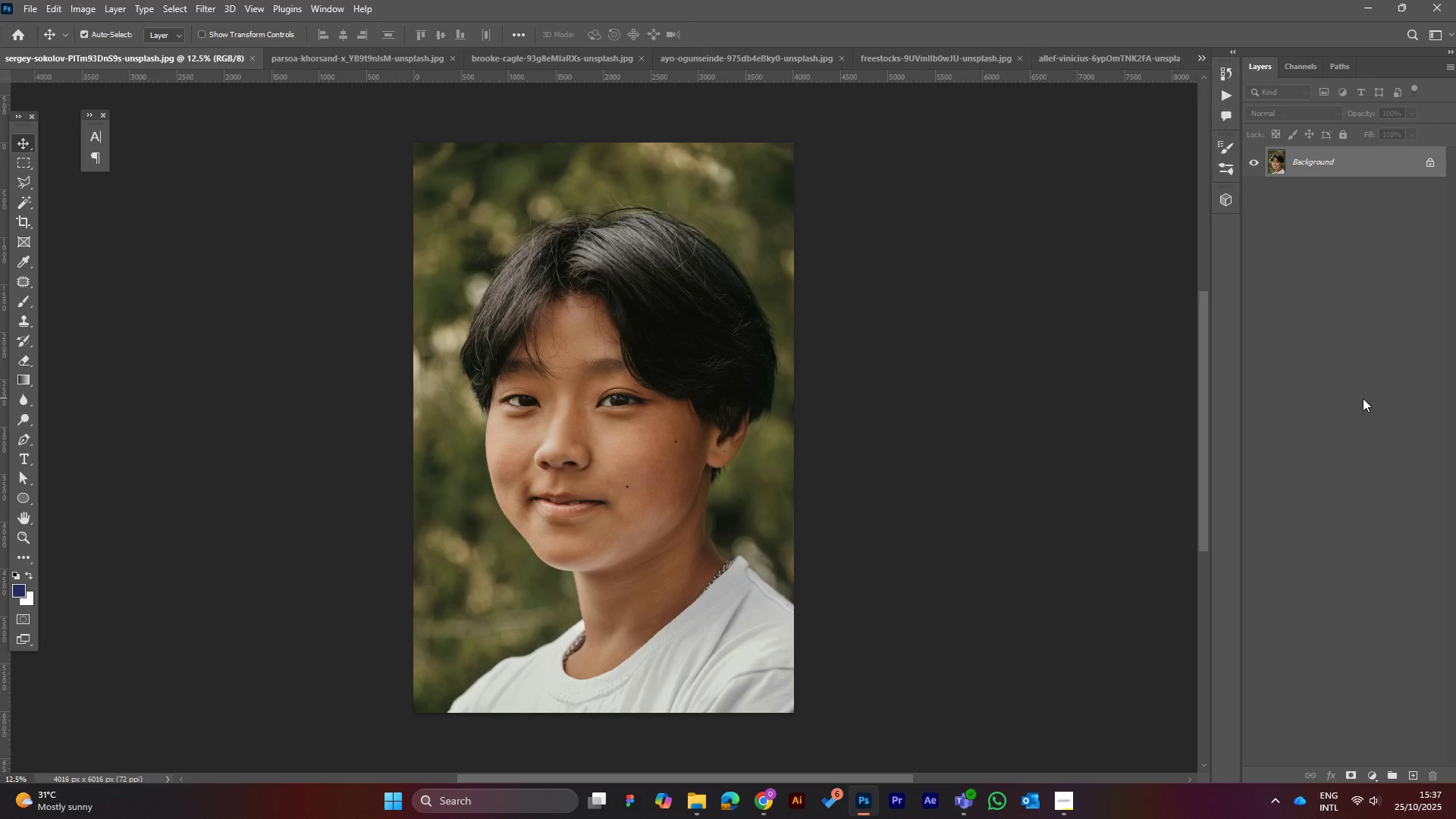 
wait(20.44)
 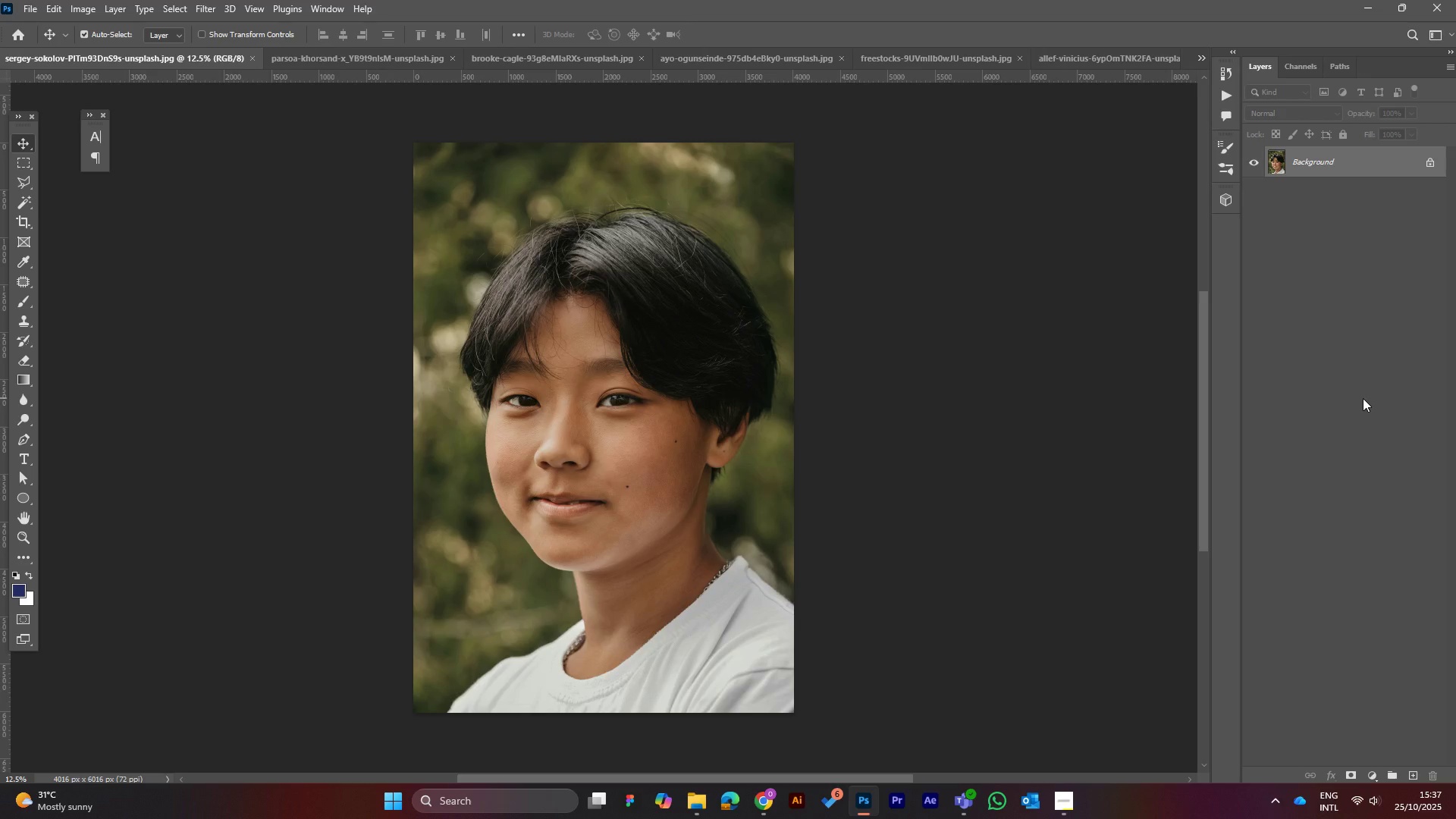 
left_click([171, 4])
 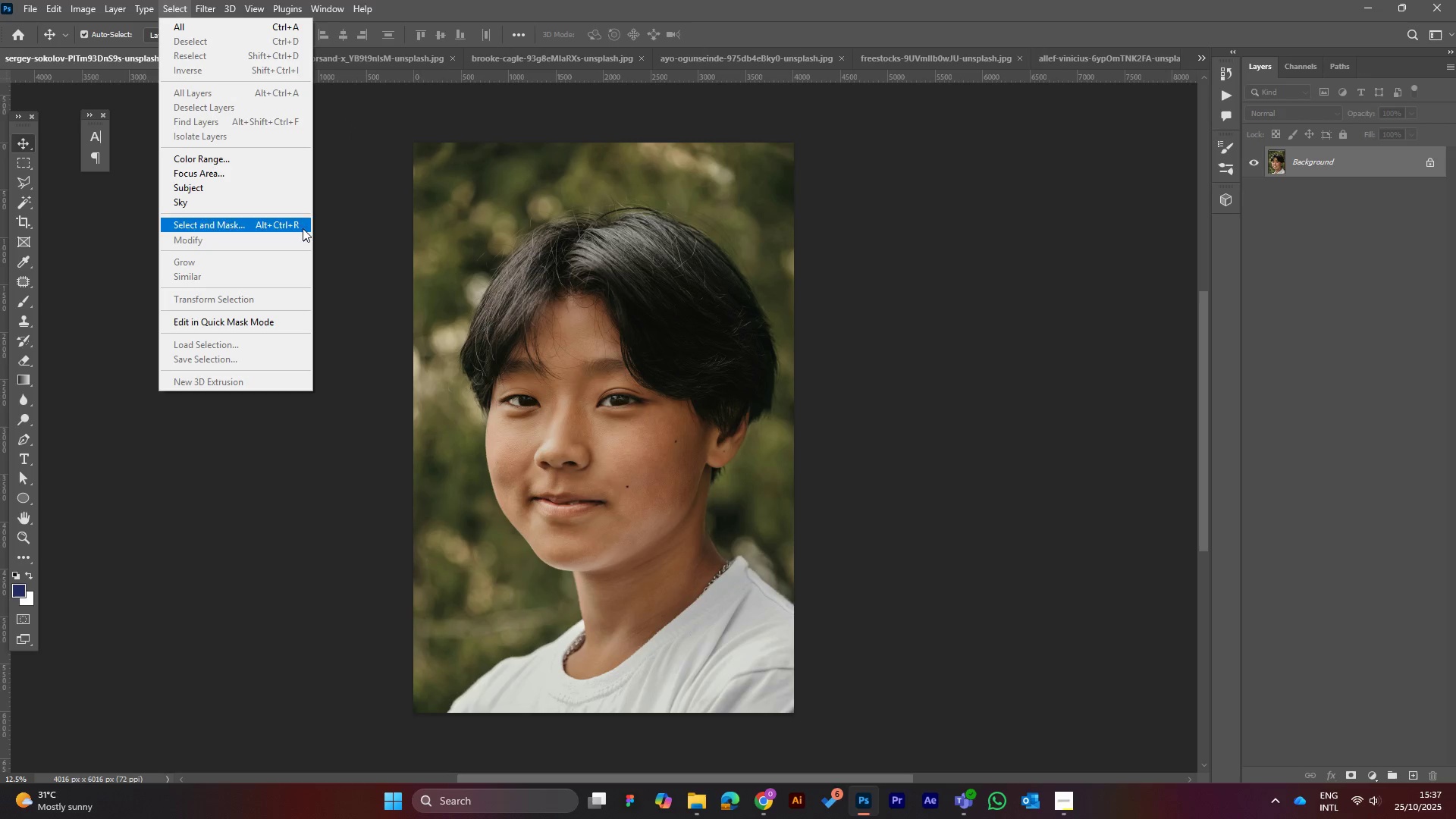 
left_click([650, 263])
 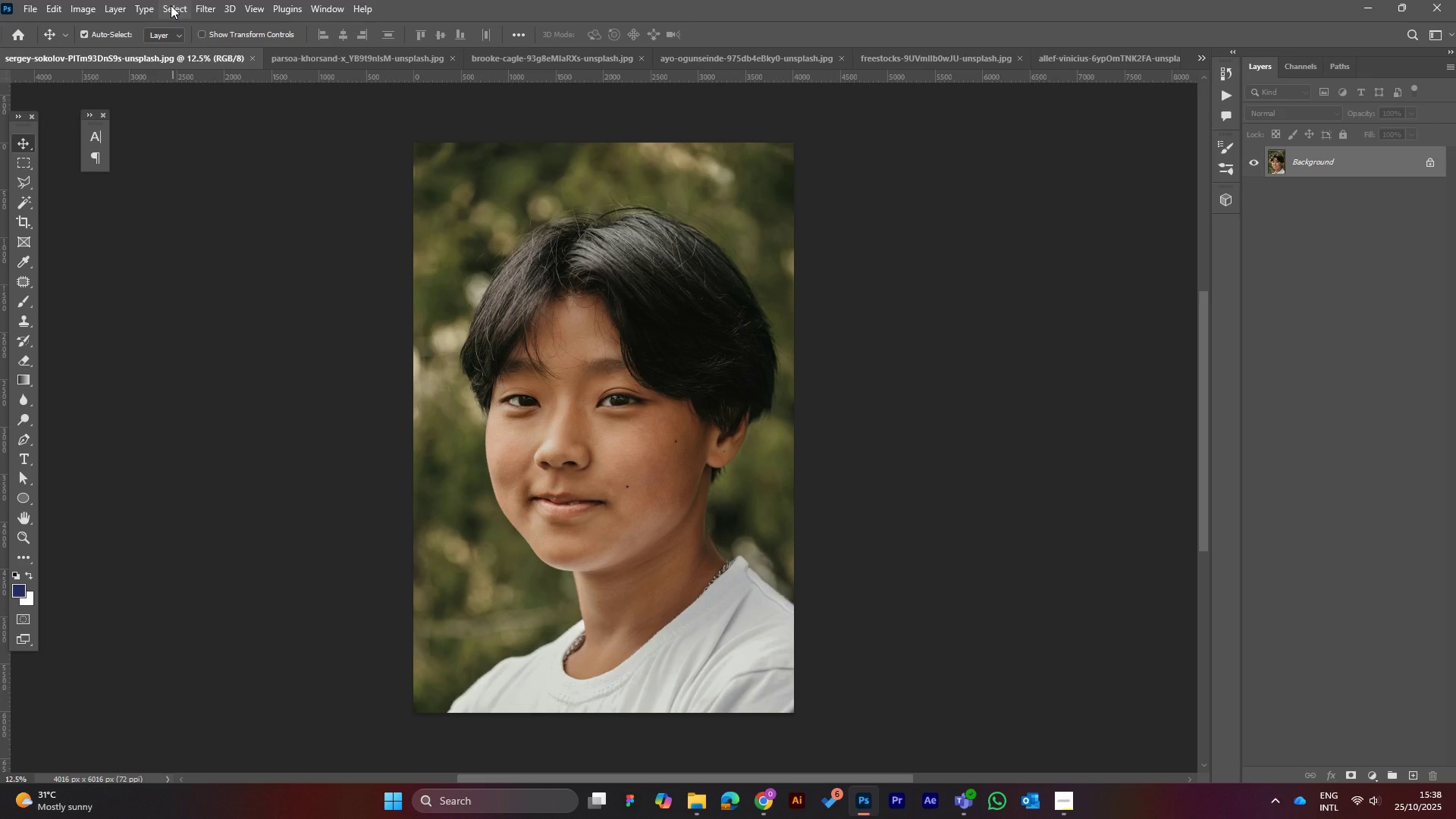 
wait(15.06)
 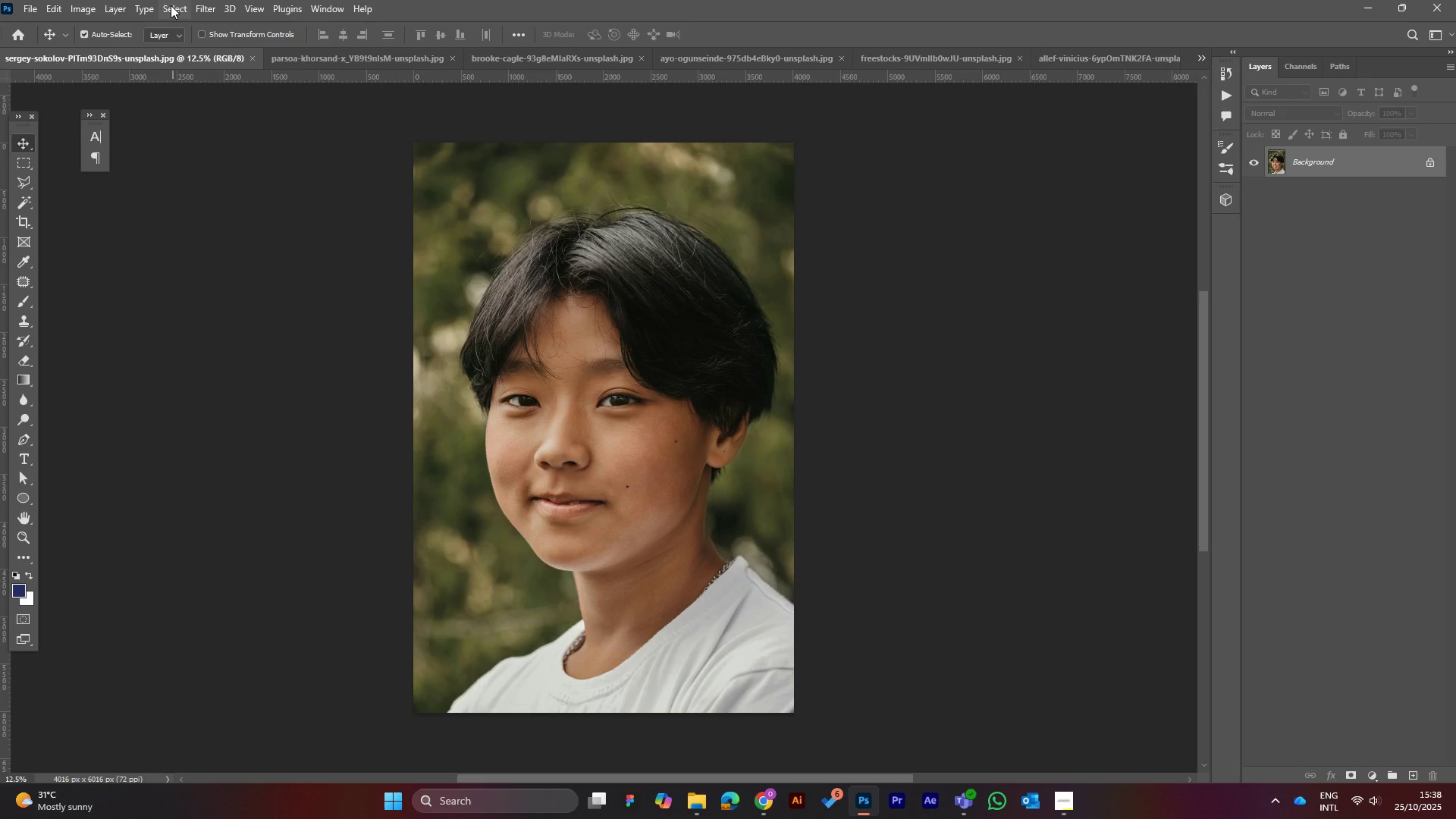 
left_click([175, 7])
 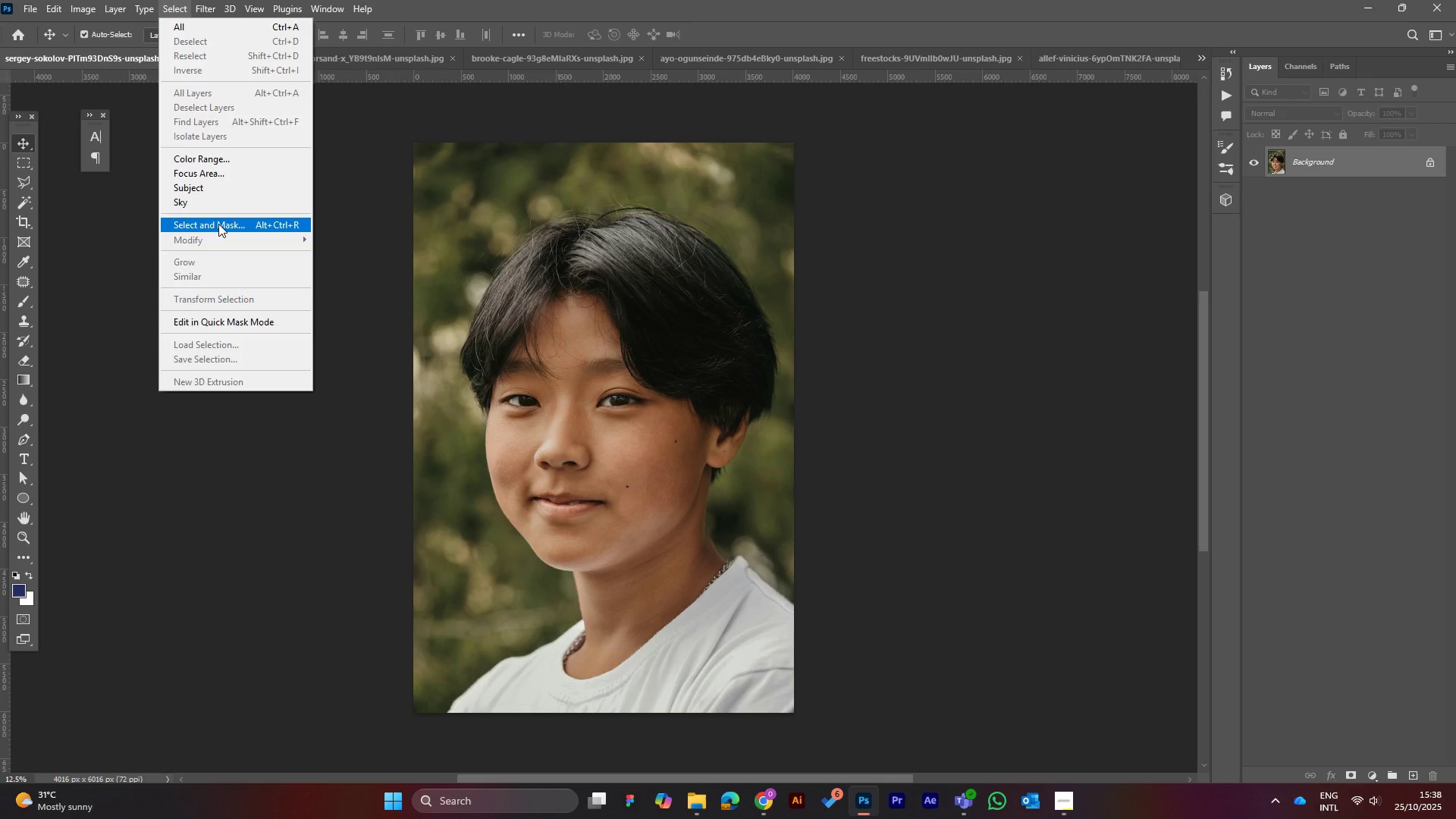 
left_click([218, 224])
 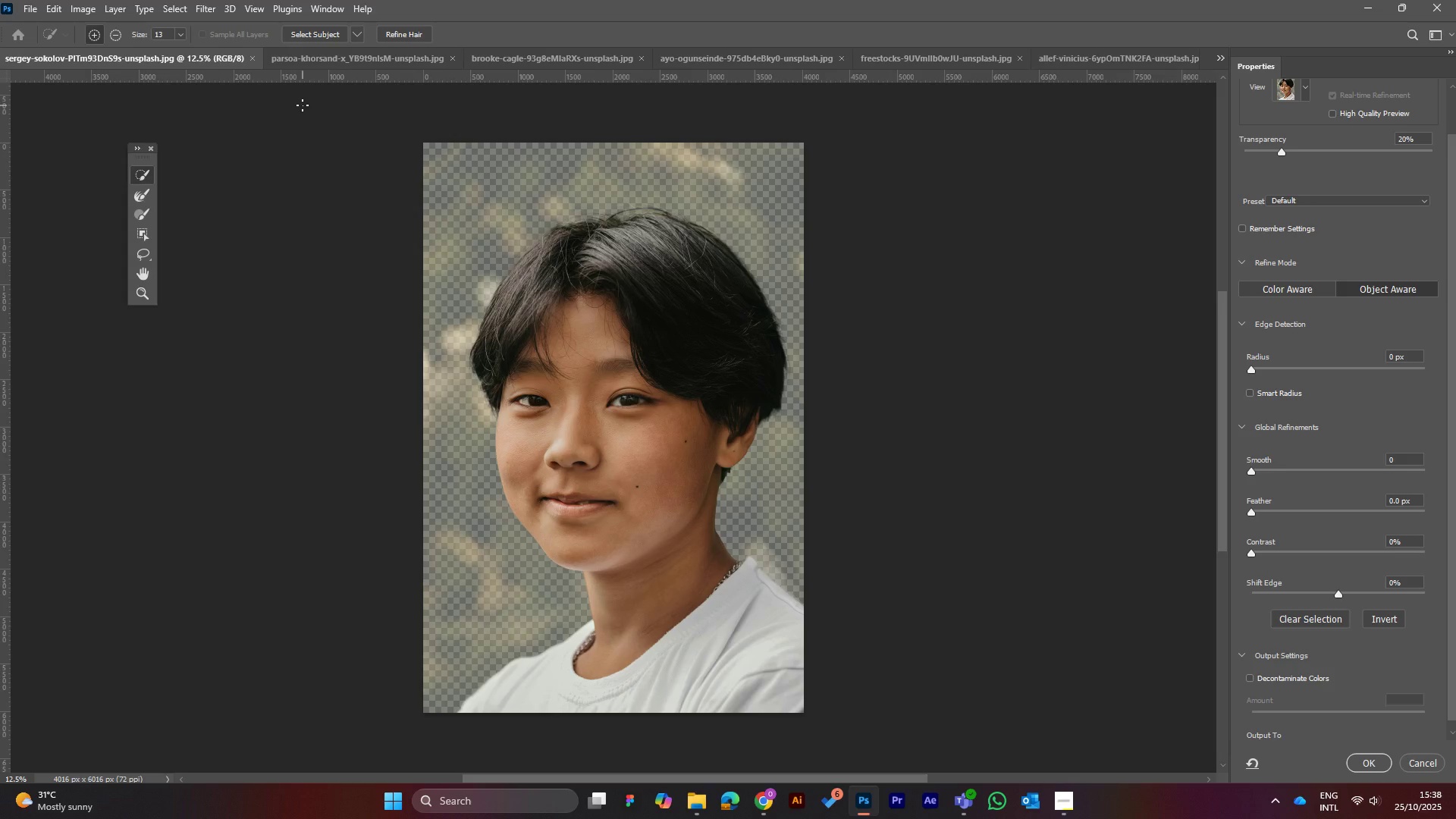 
wait(53.72)
 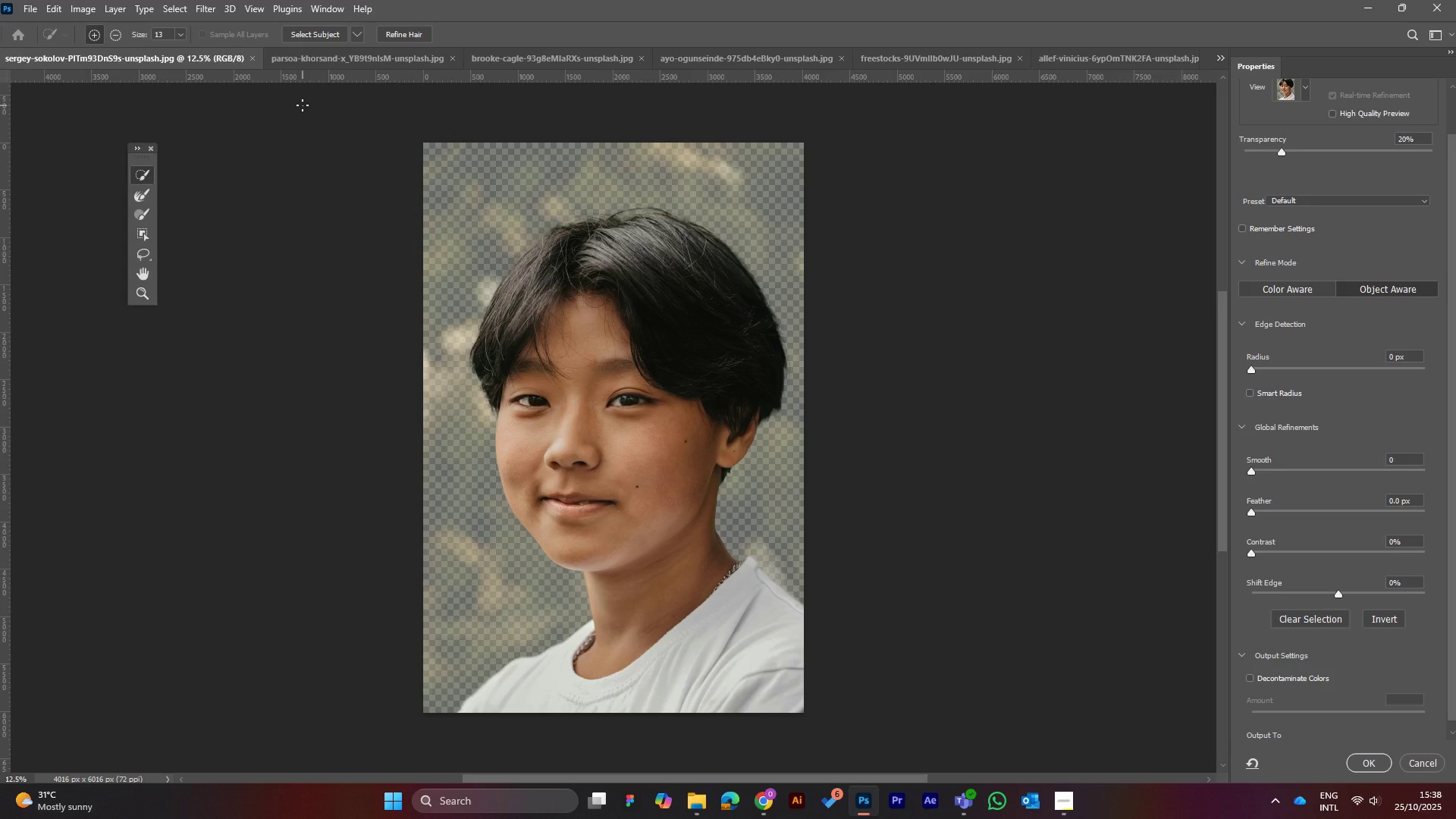 
left_click([329, 33])
 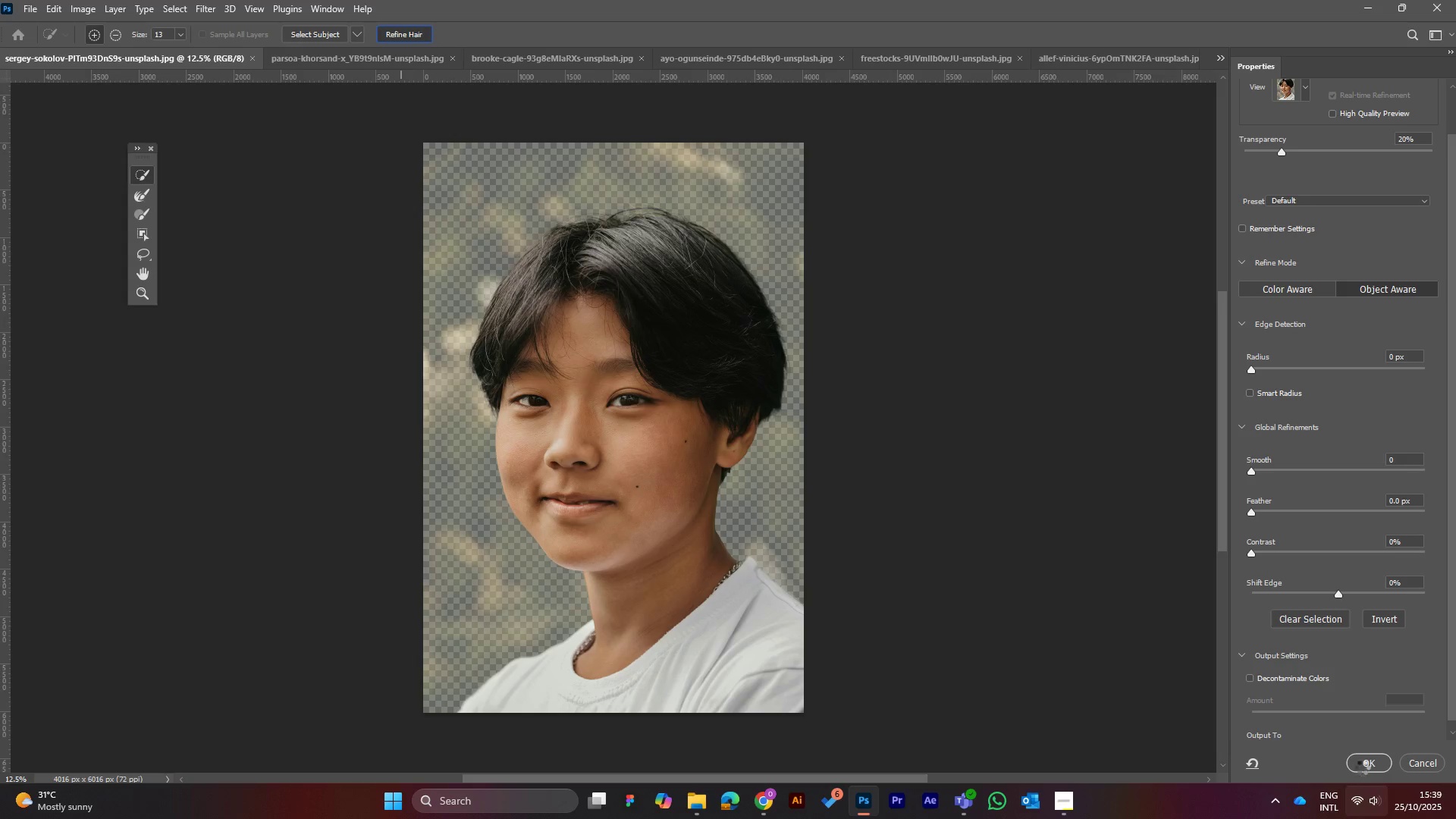 
wait(6.78)
 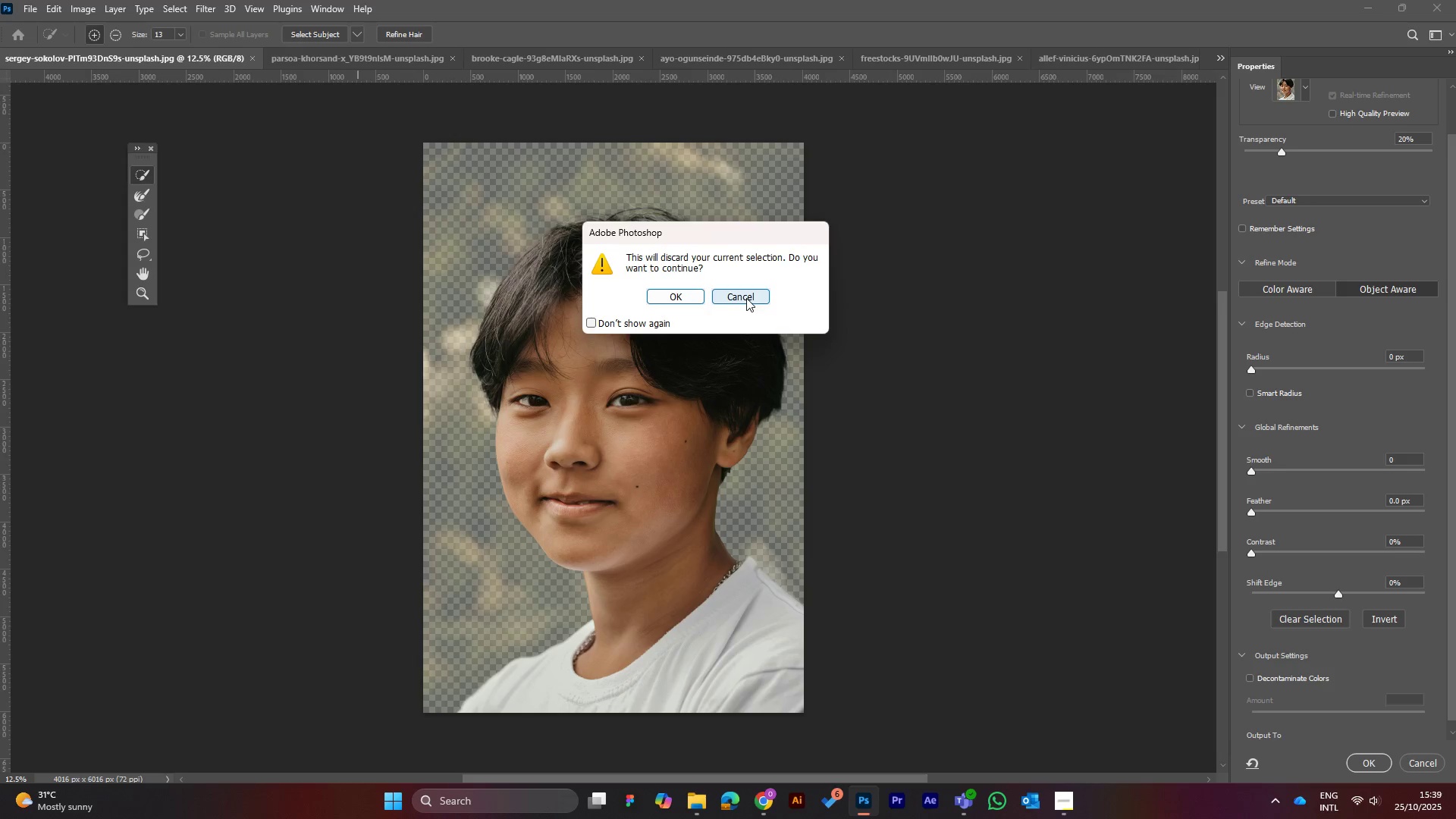 
left_click([1253, 679])
 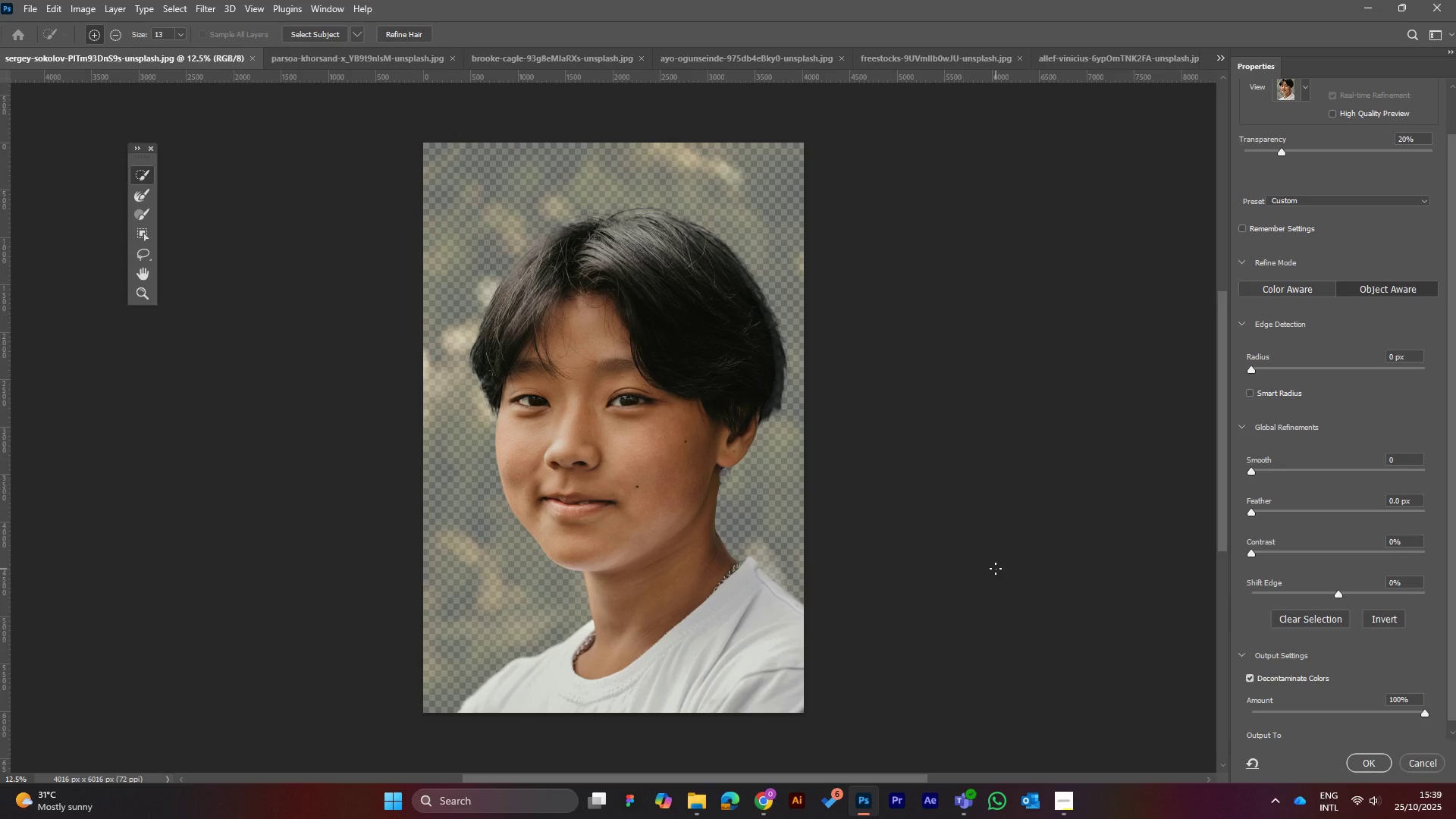 
wait(10.27)
 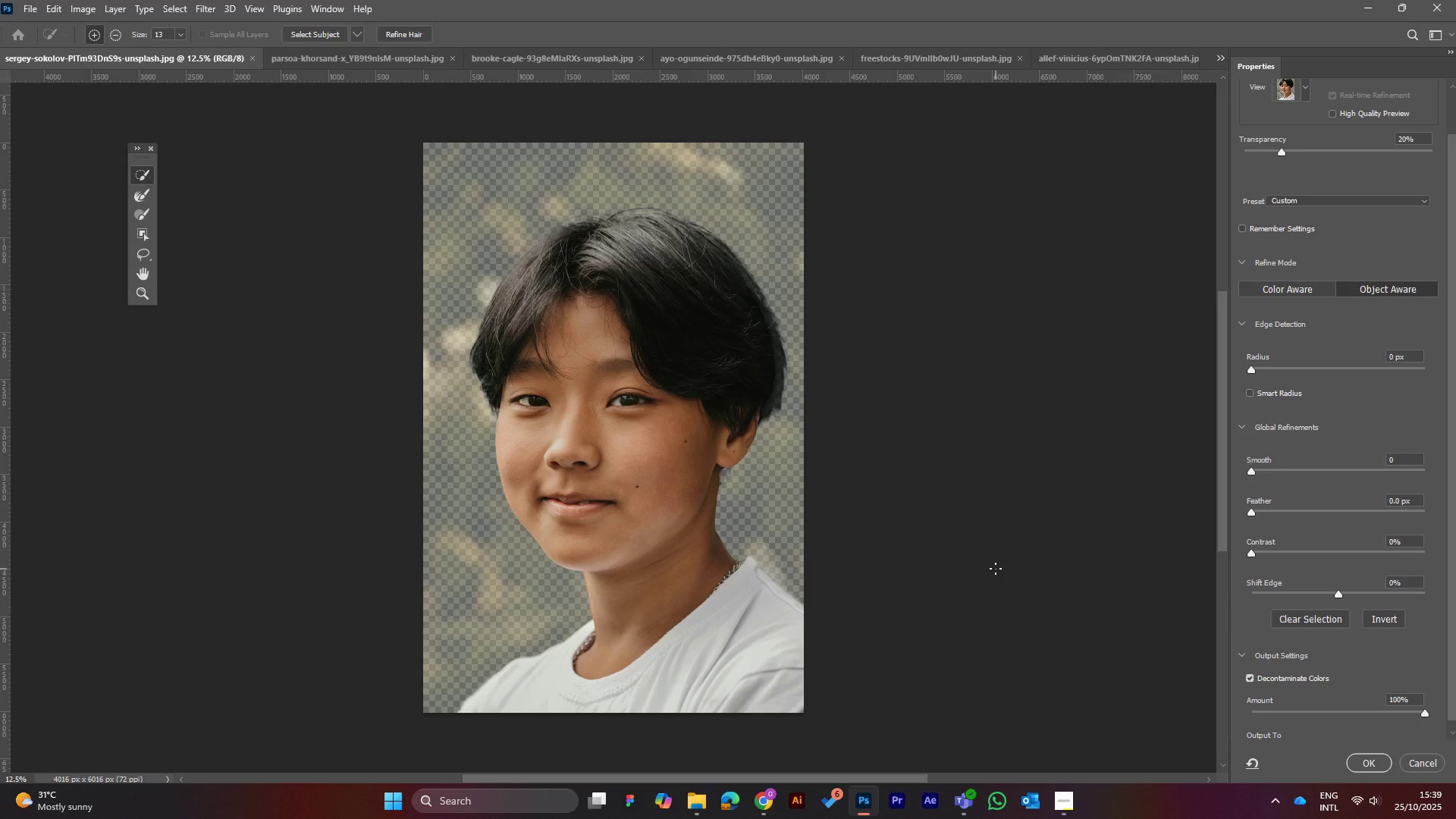 
left_click([1361, 759])
 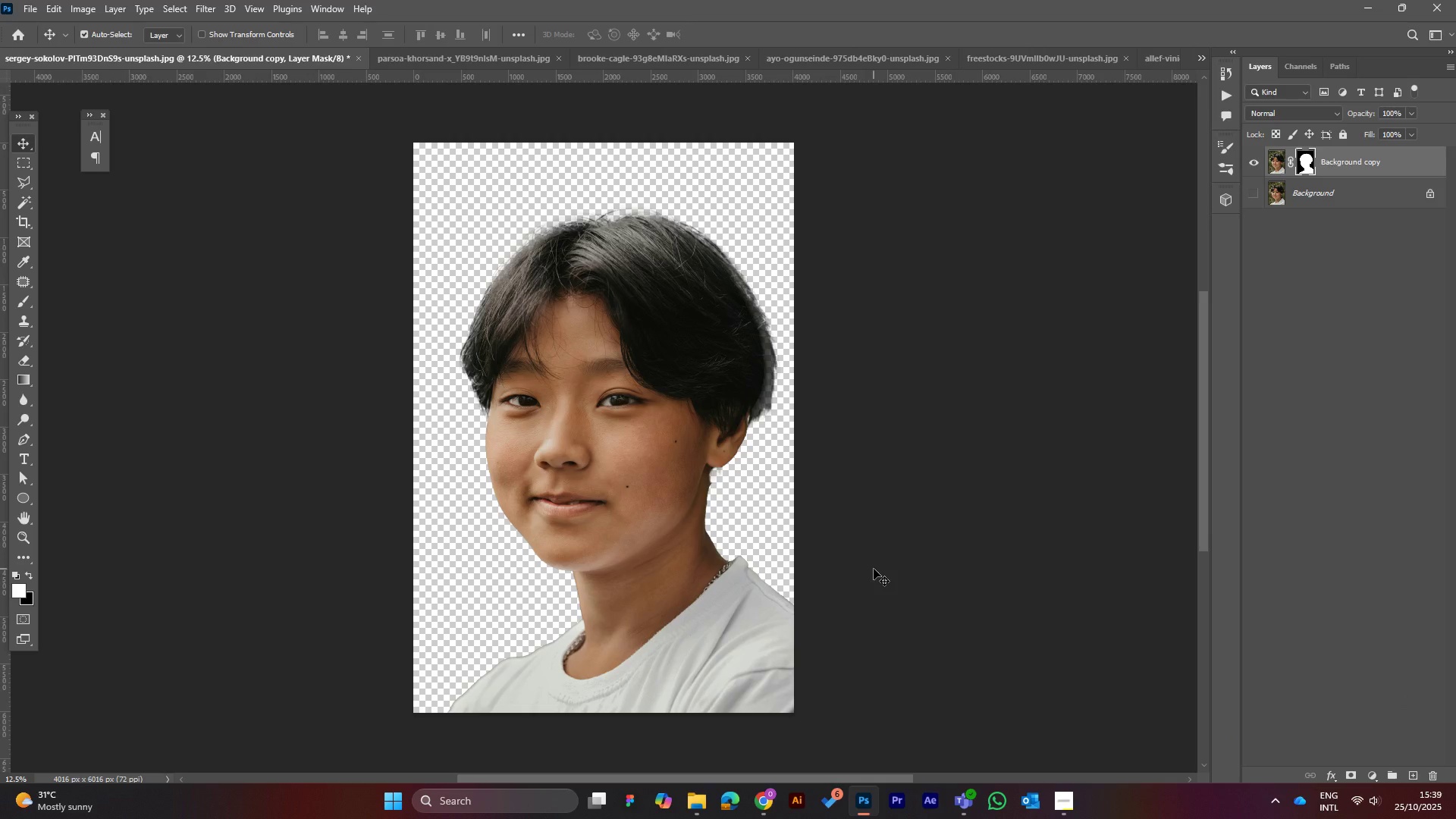 
wait(8.94)
 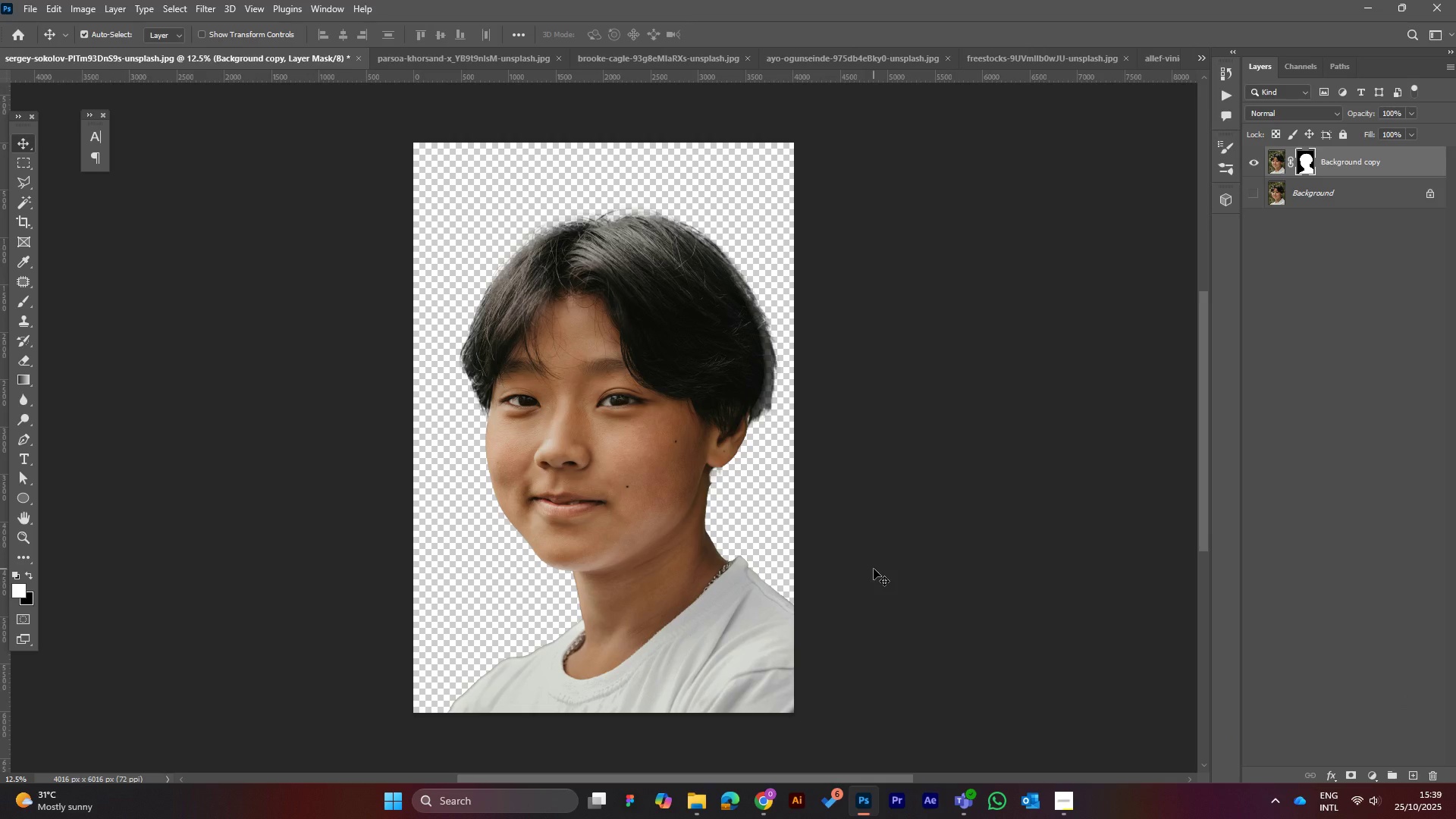 
left_click([27, 12])
 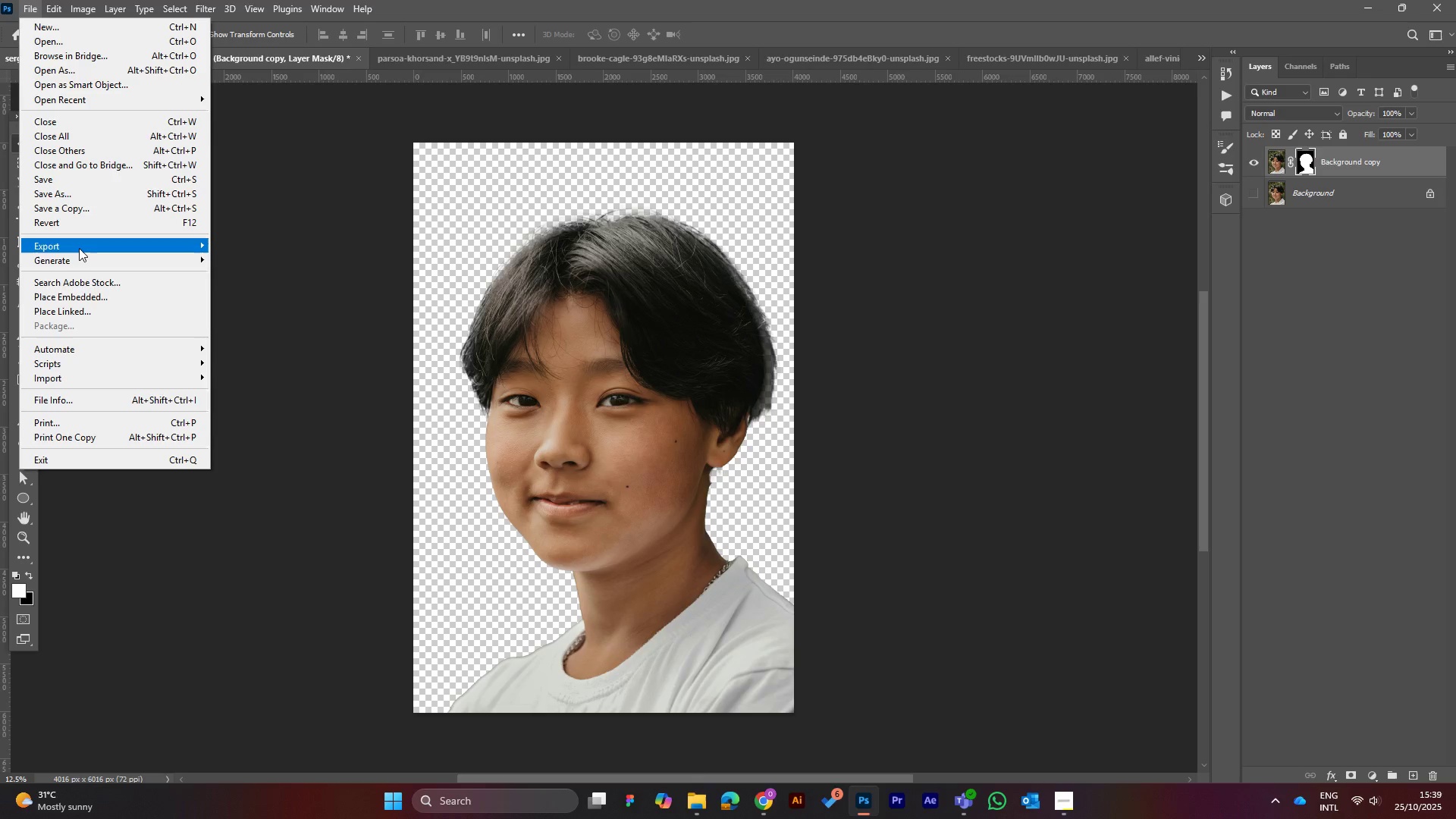 
left_click([79, 248])
 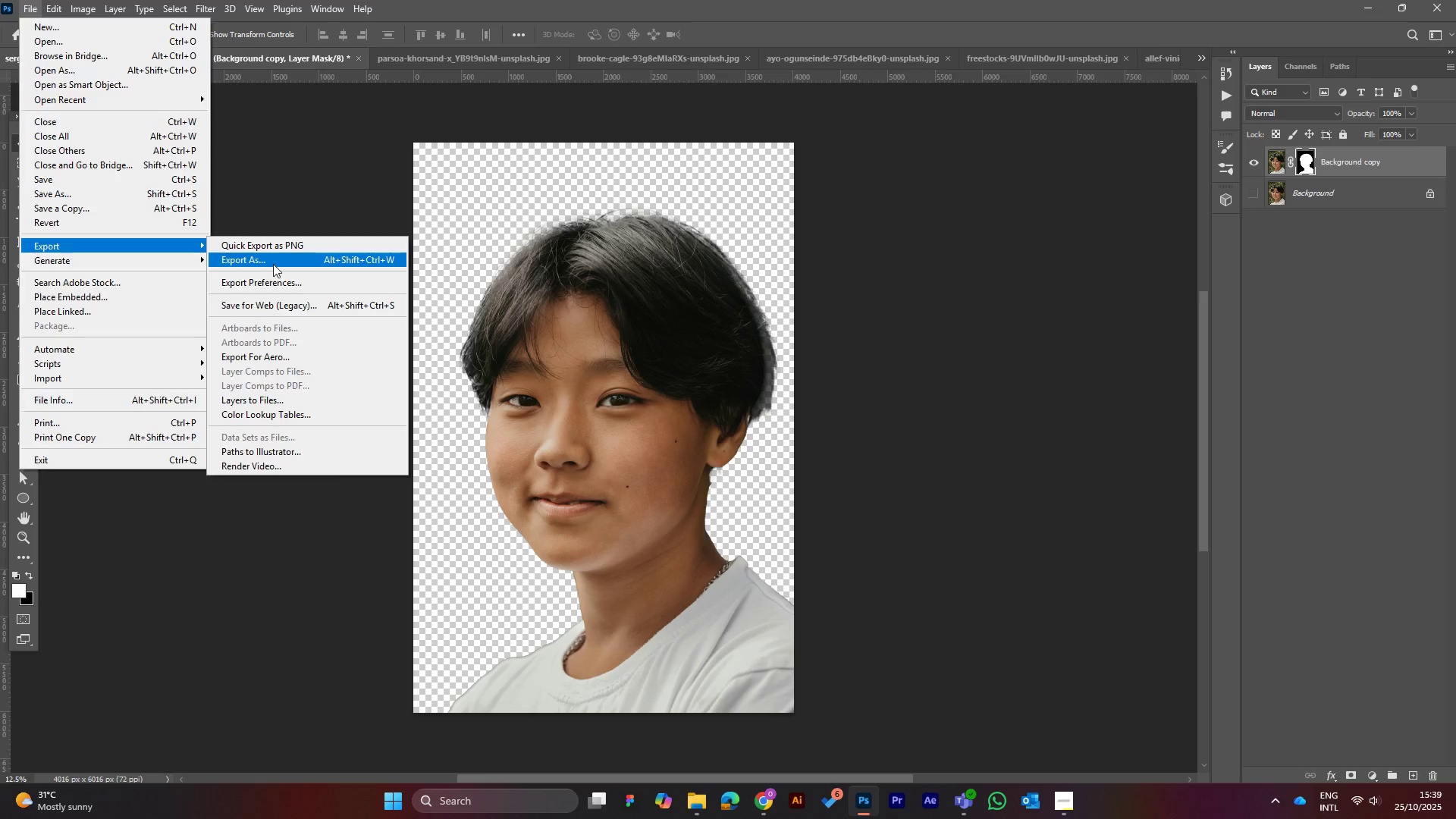 
left_click([273, 264])
 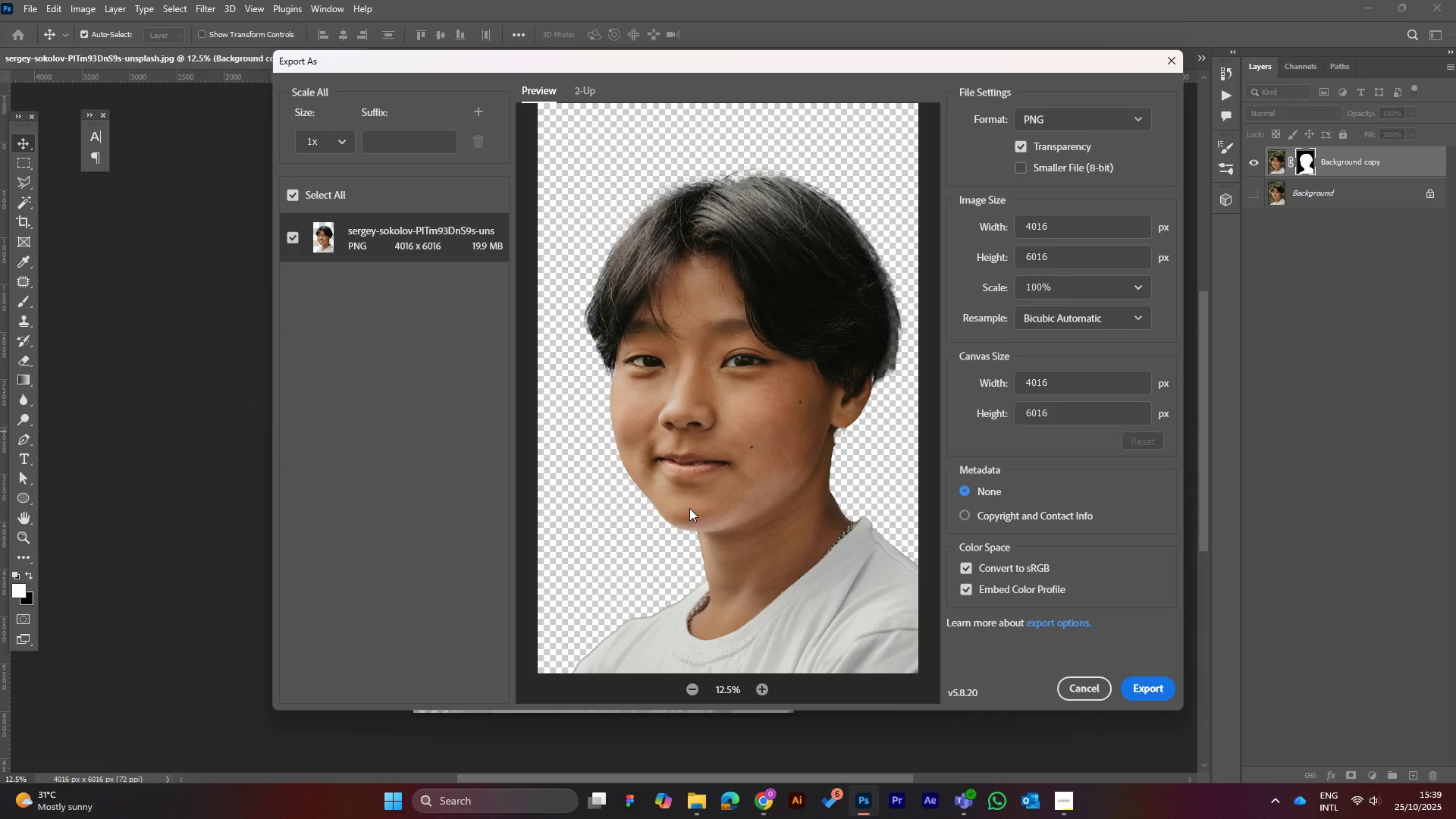 
wait(20.21)
 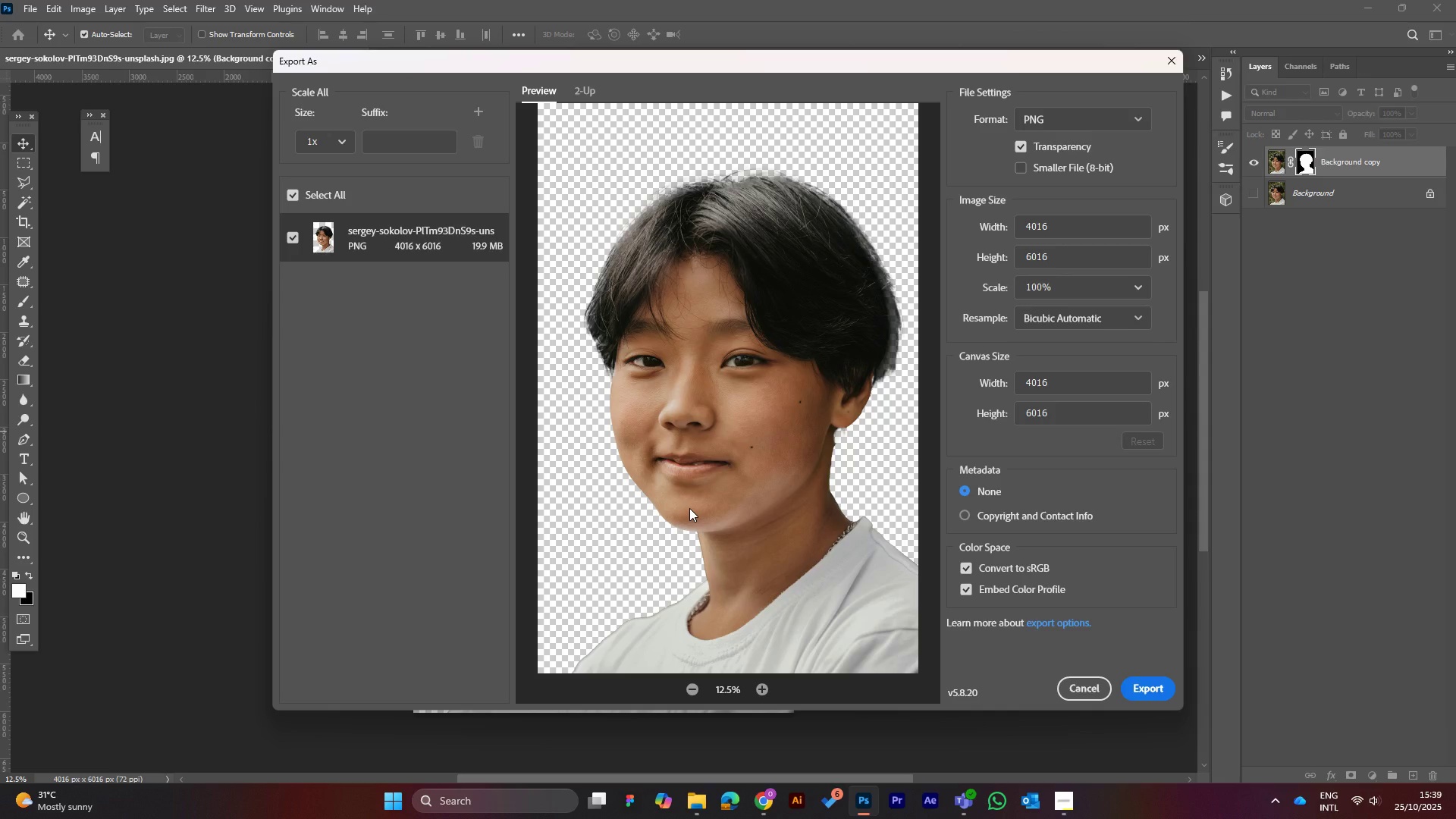 
left_click([1146, 692])
 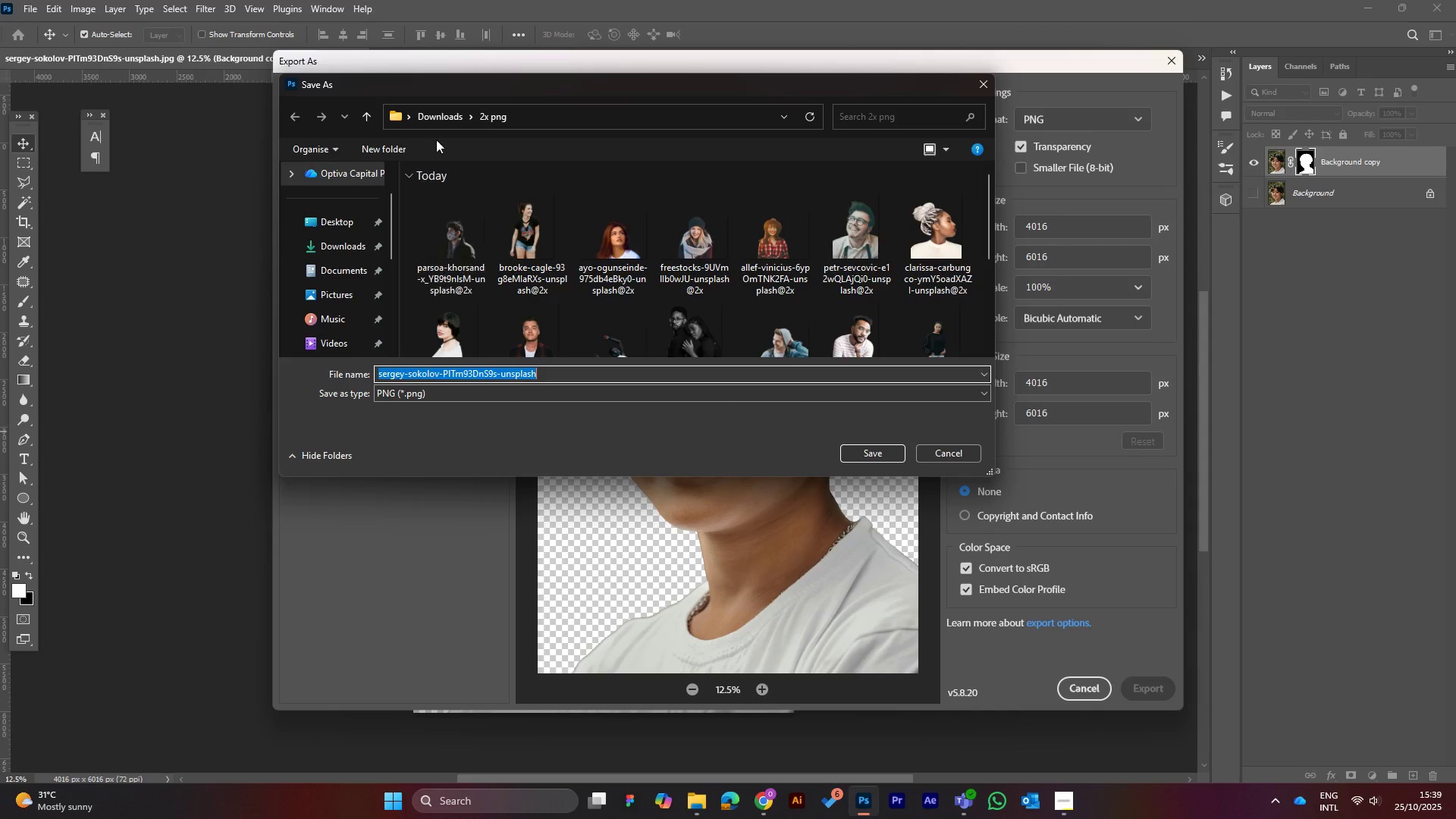 
left_click([432, 121])
 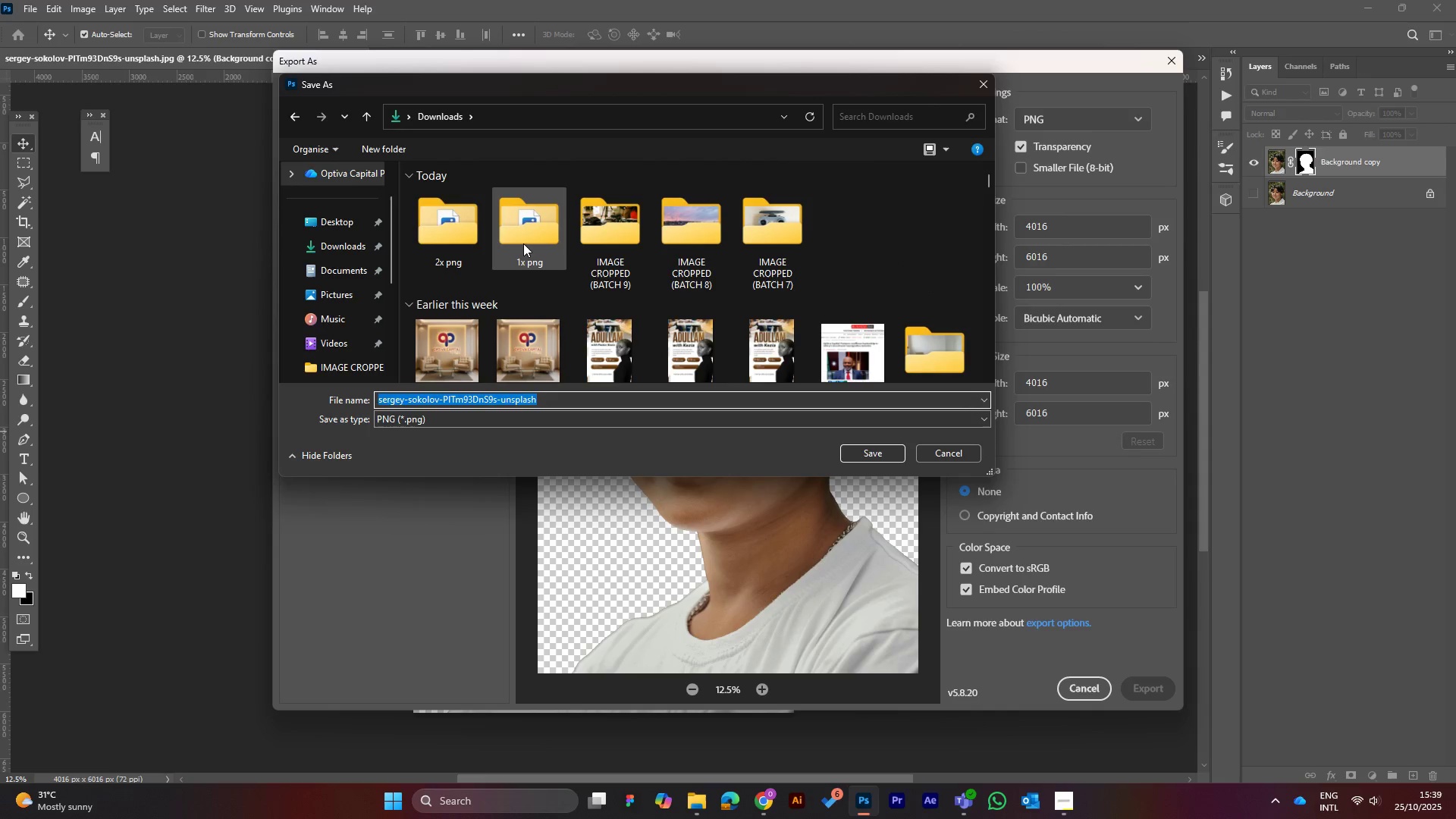 
double_click([523, 243])
 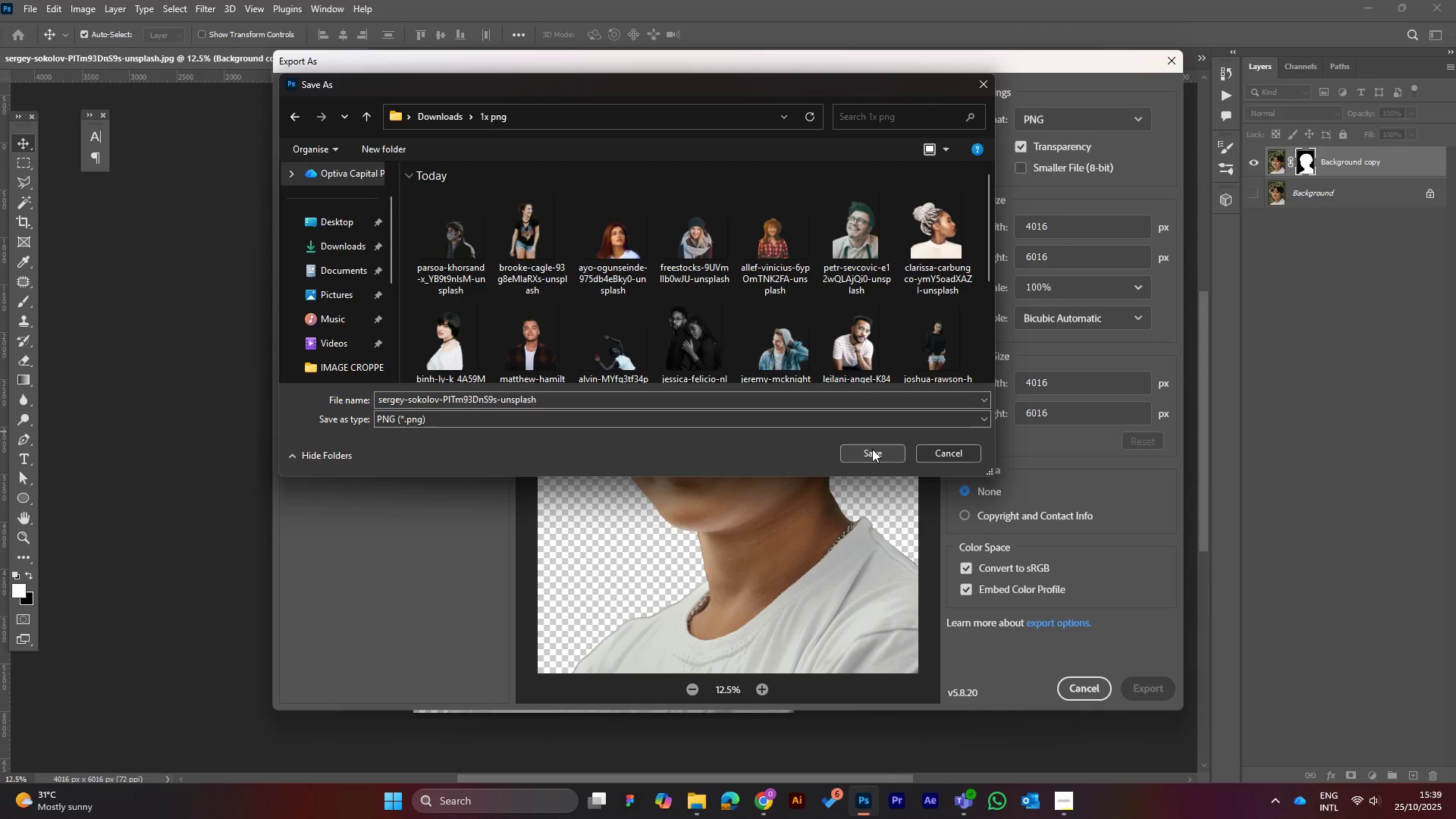 
left_click([872, 449])
 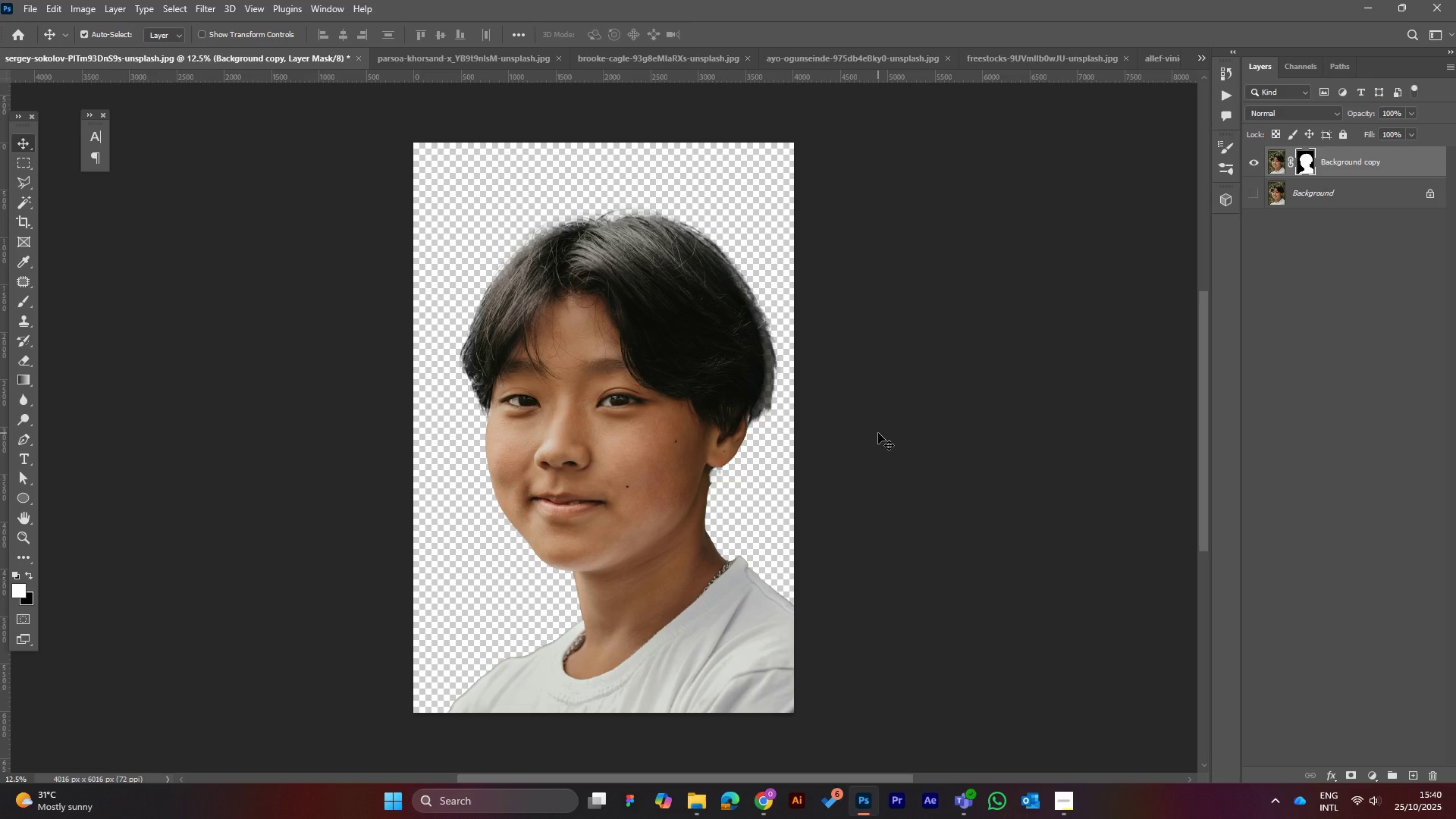 
wait(43.72)
 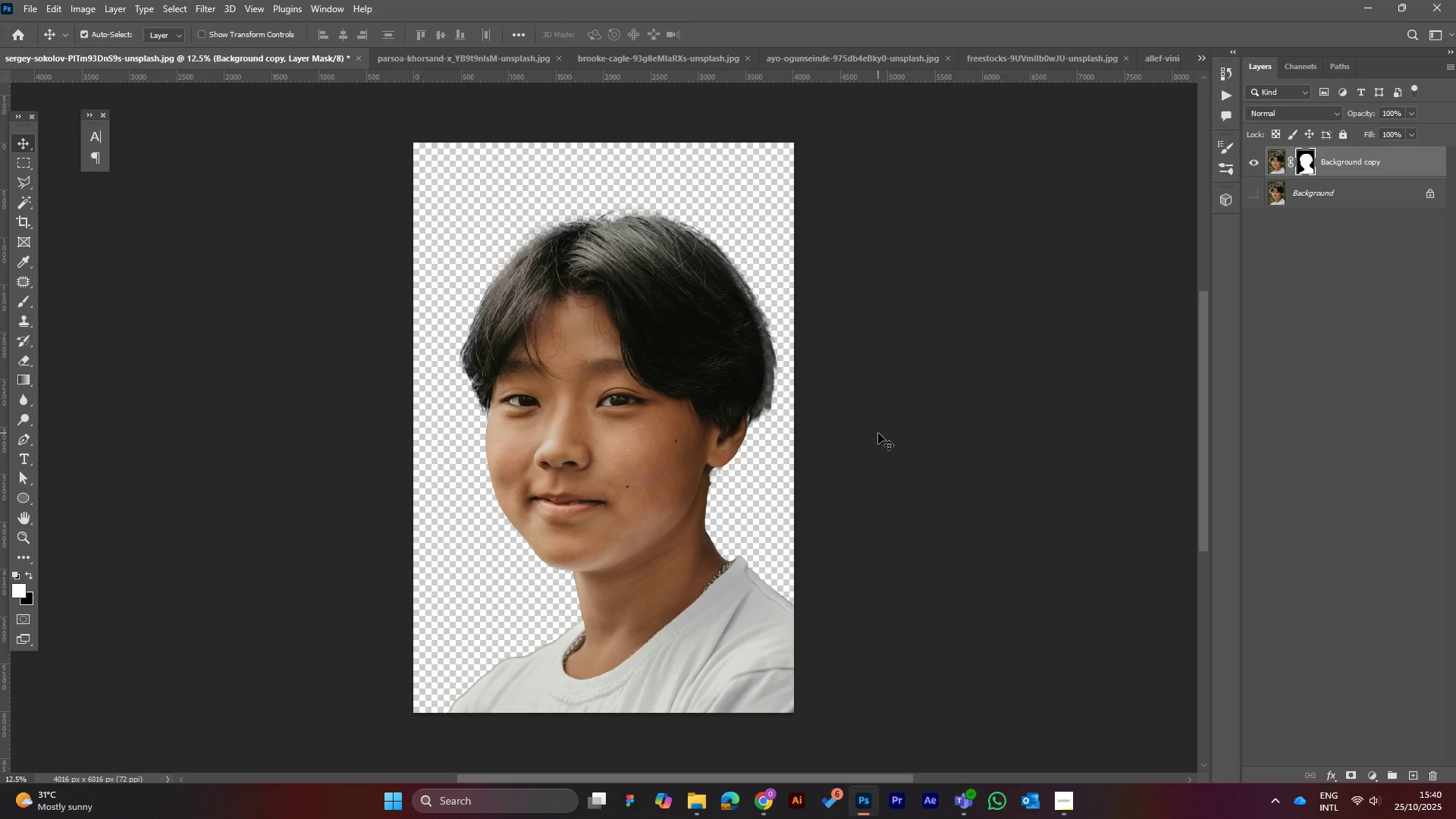 
left_click([26, 9])
 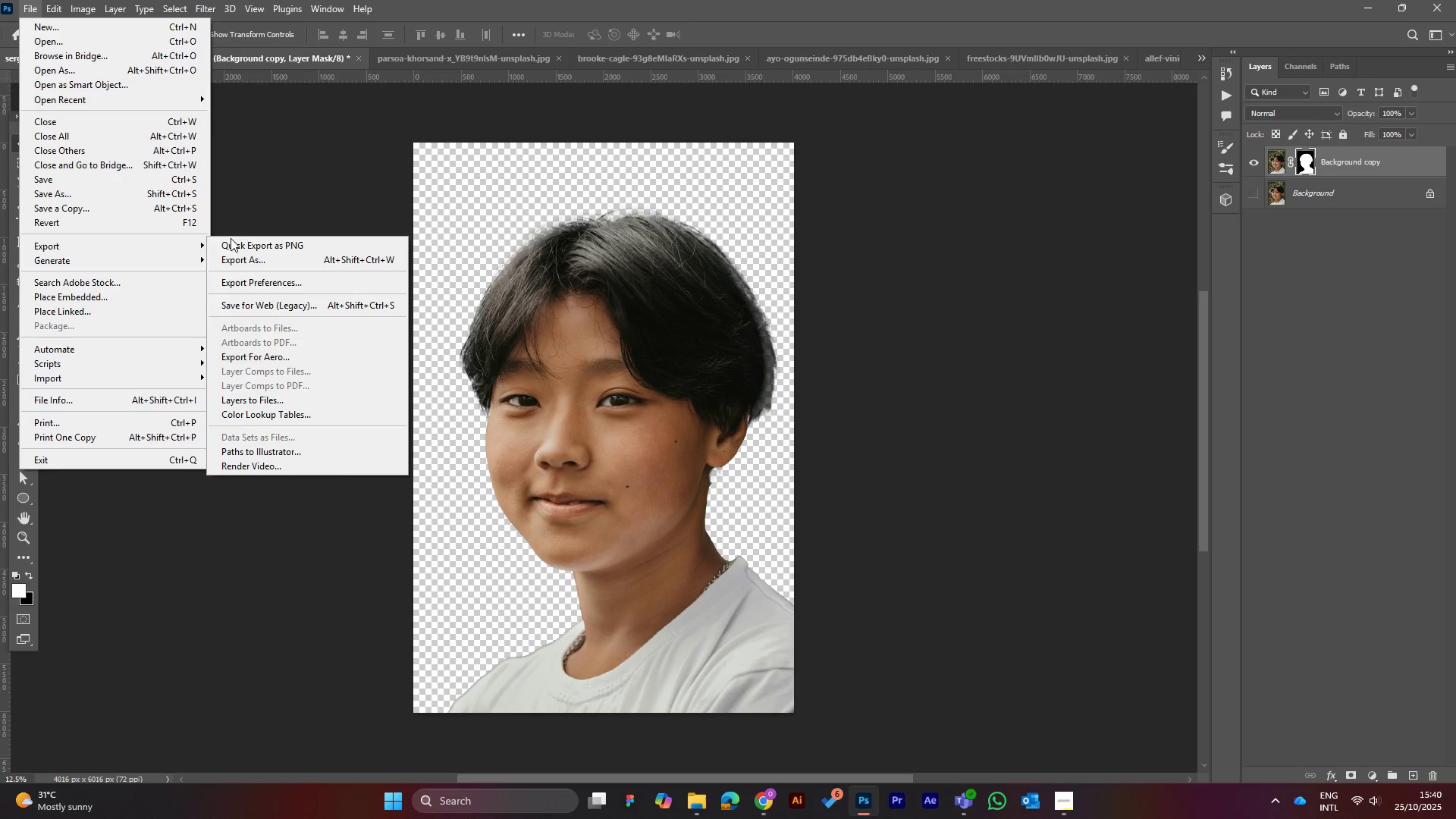 
left_click([251, 259])
 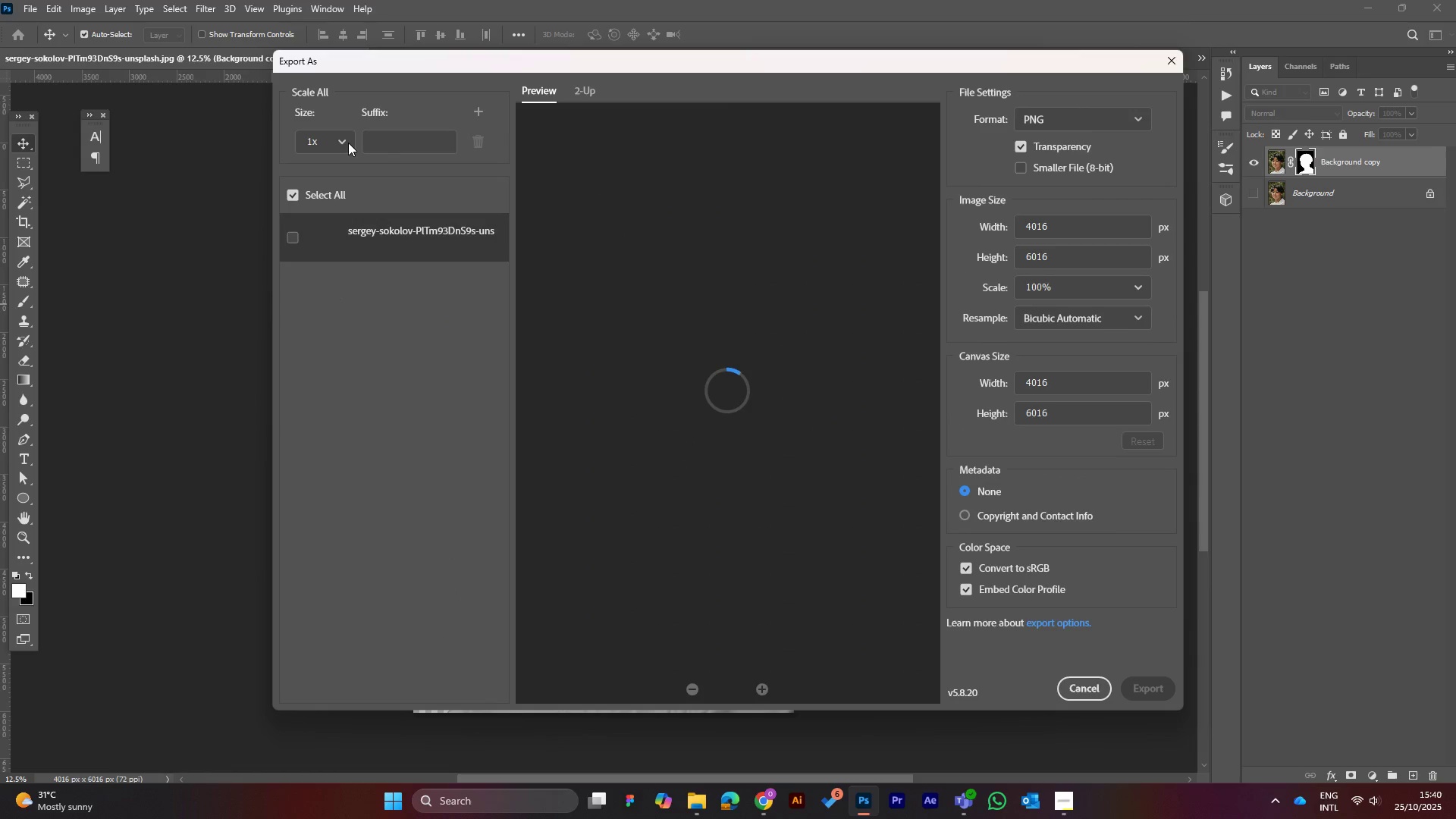 
left_click([337, 142])
 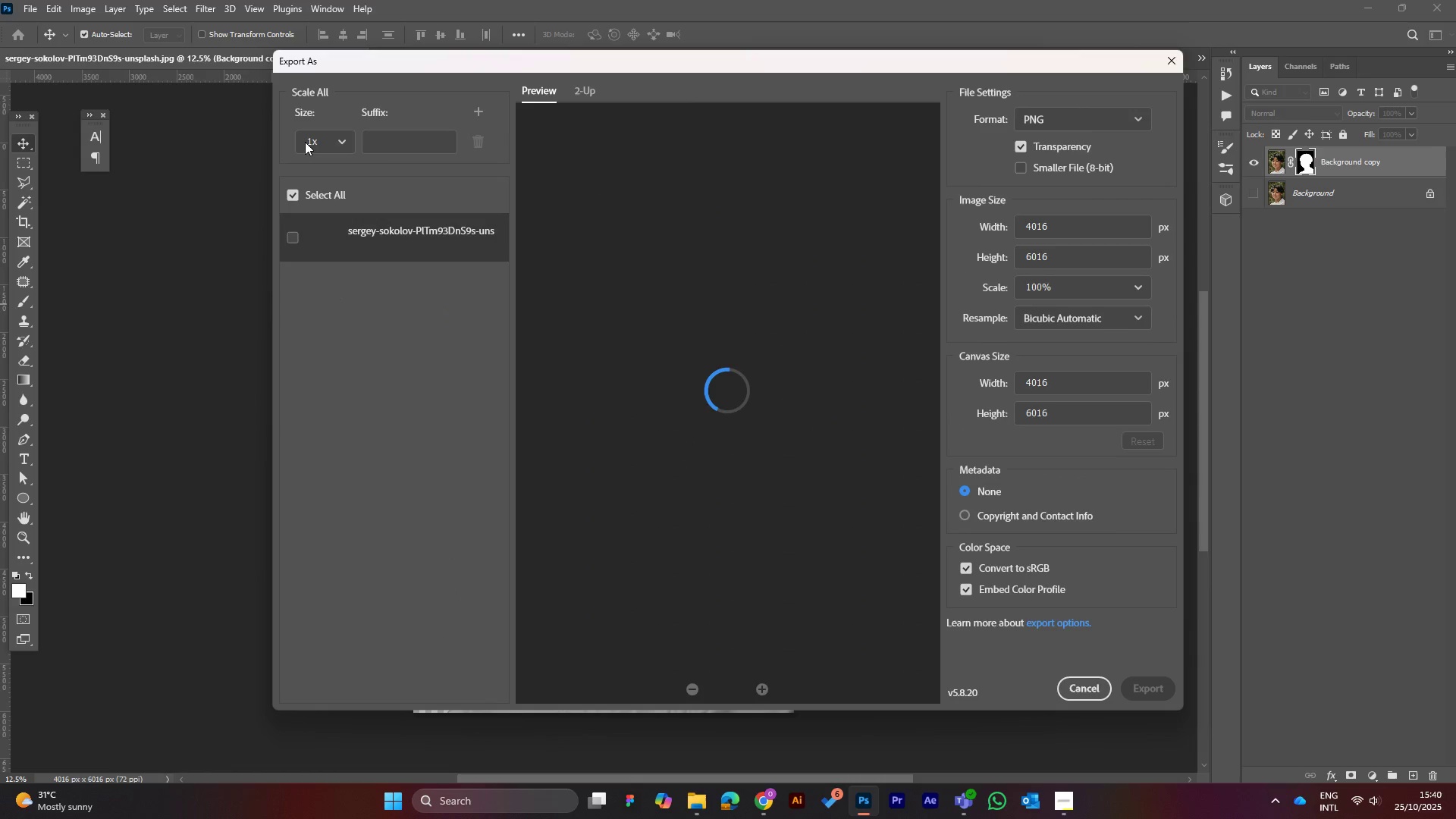 
wait(7.9)
 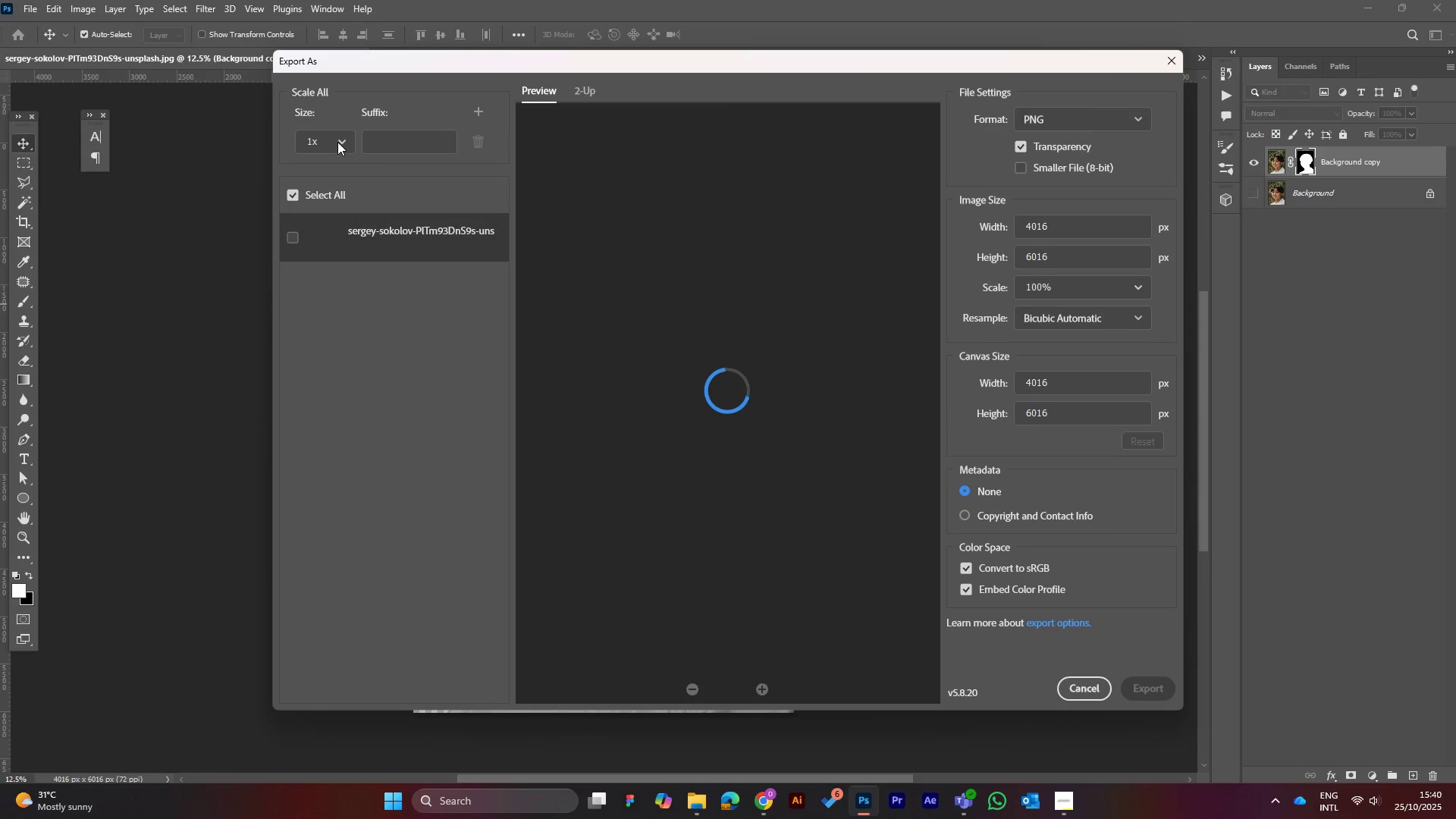 
left_click([340, 146])
 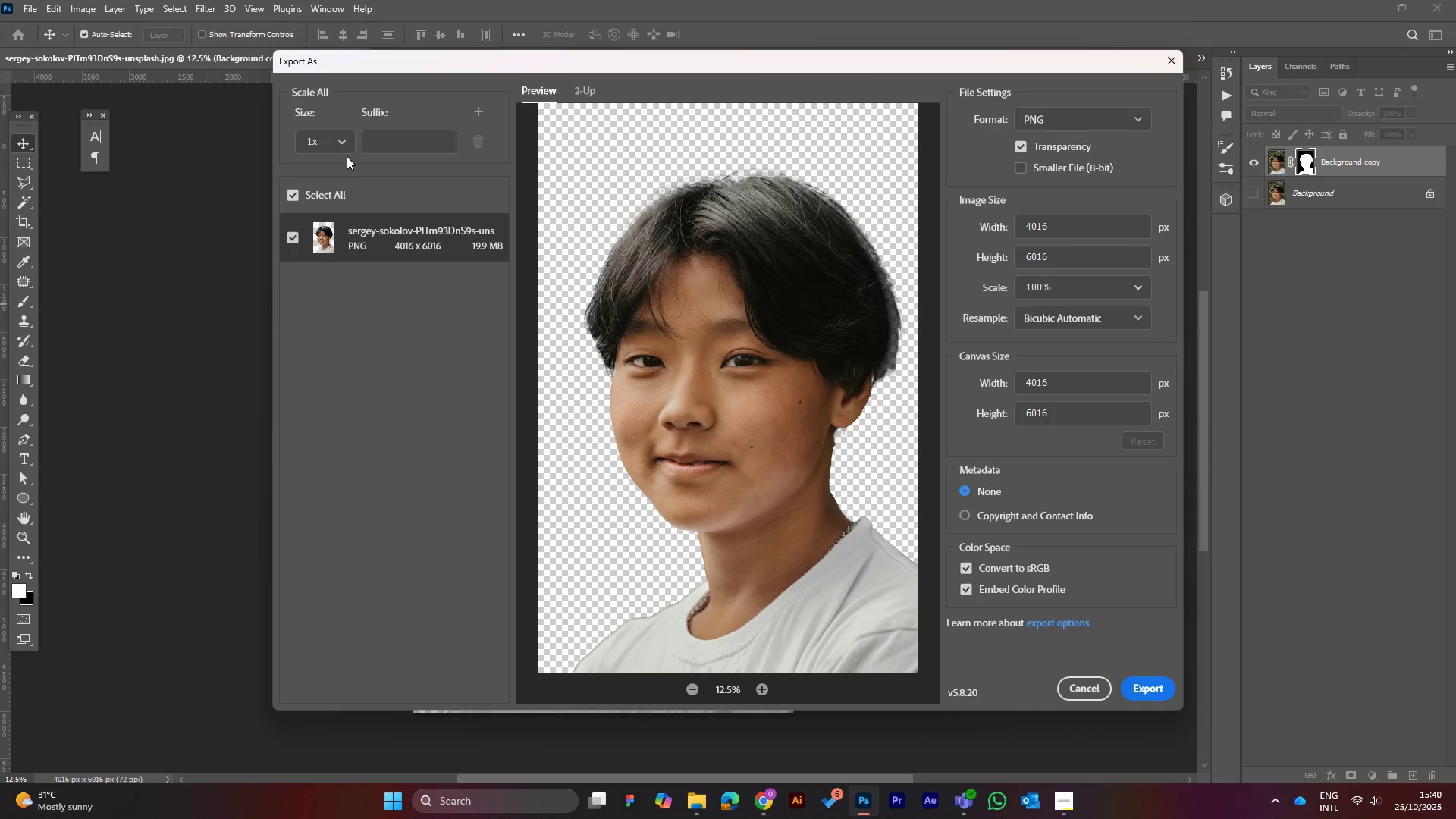 
left_click([345, 139])
 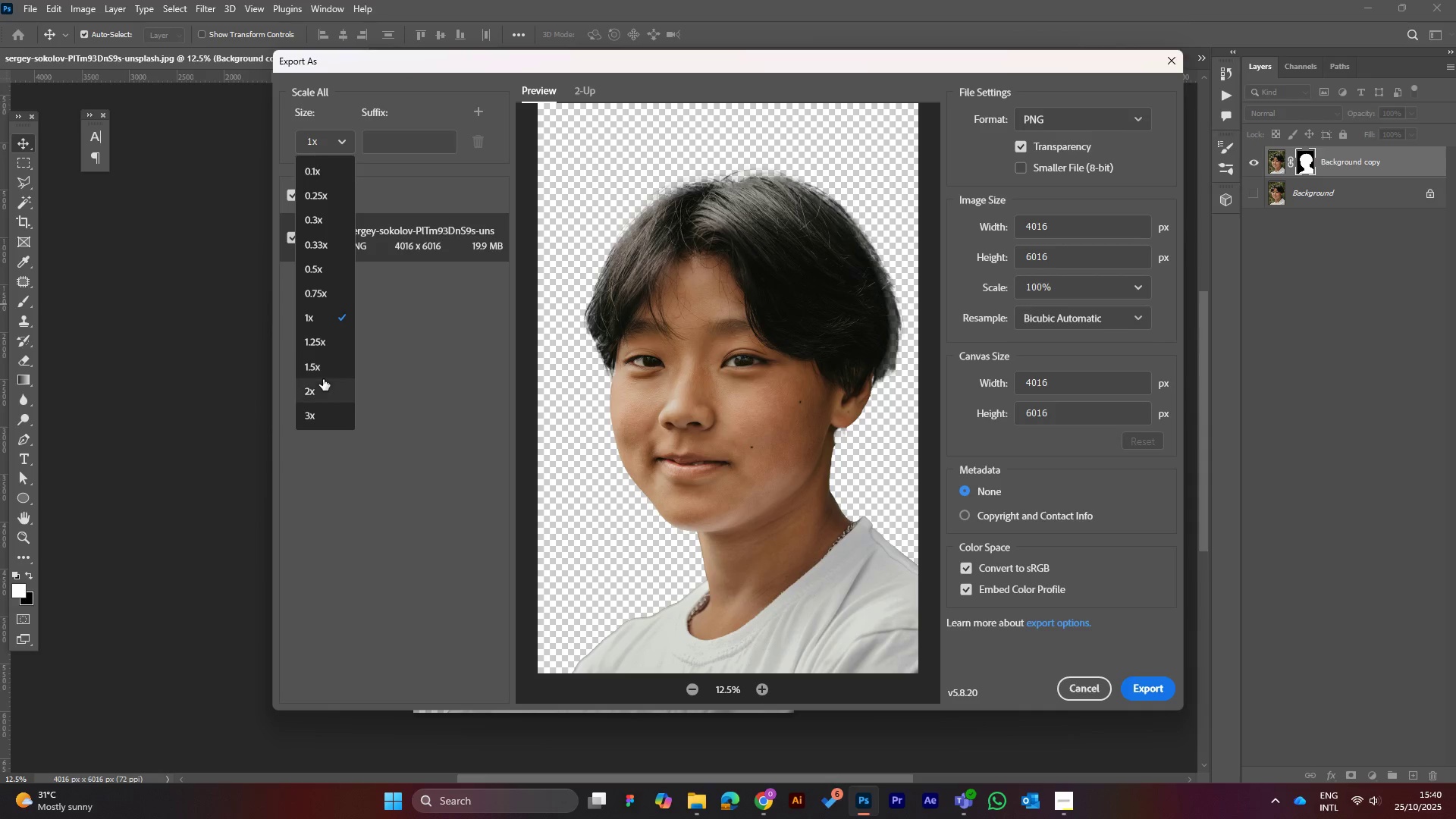 
left_click([325, 388])
 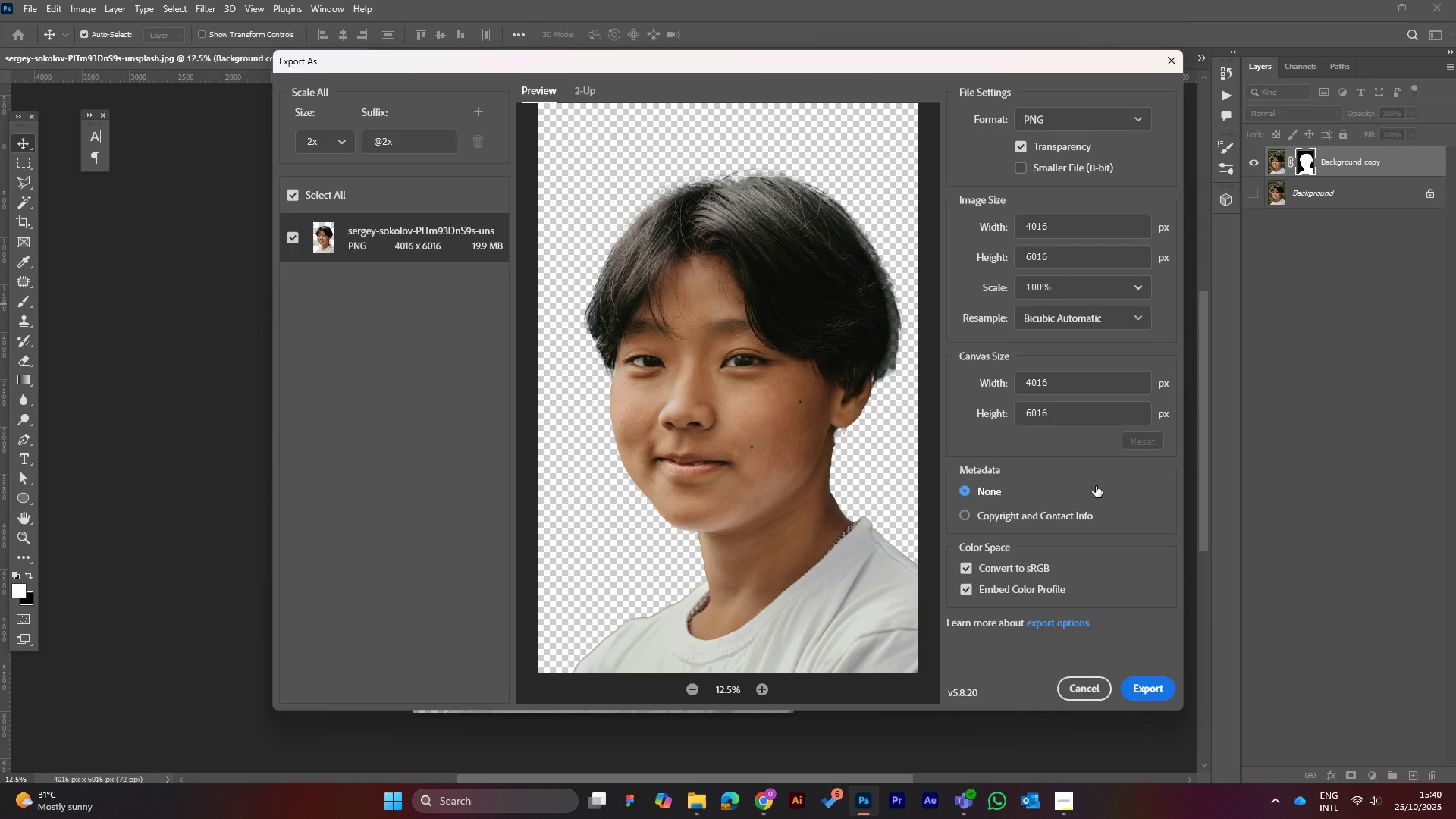 
left_click([1142, 684])
 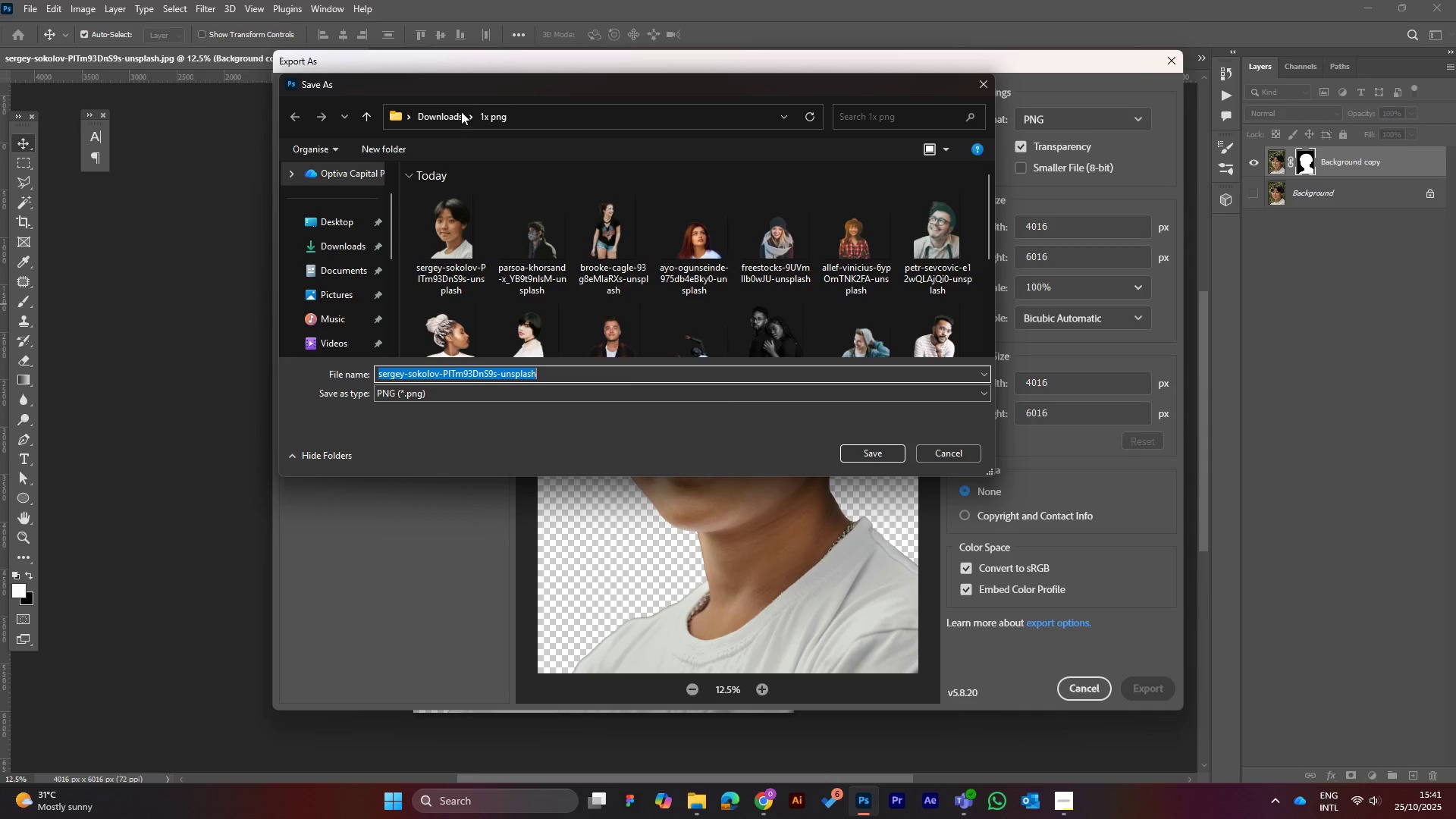 
left_click([444, 114])
 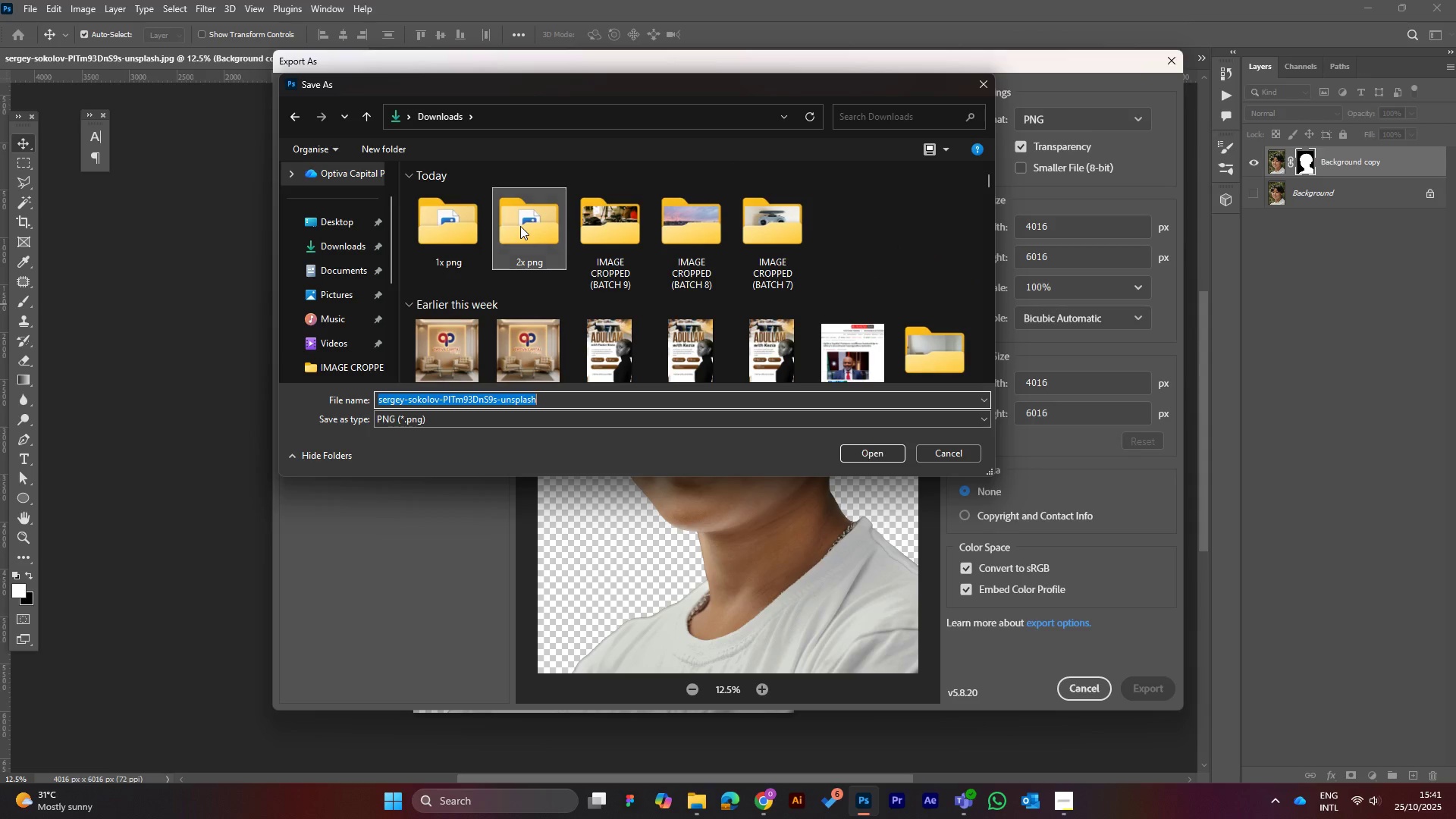 
double_click([520, 226])
 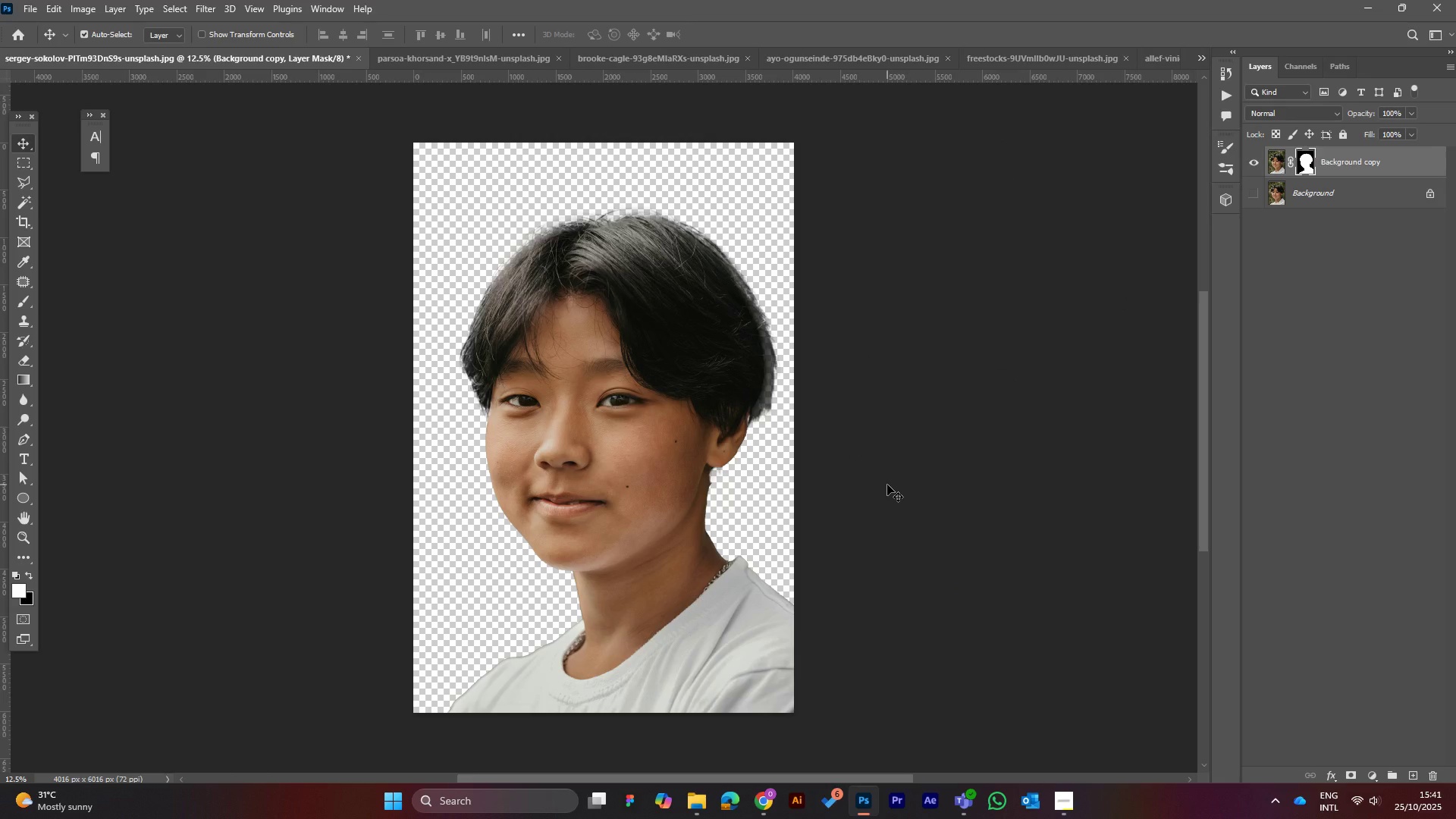 
wait(49.02)
 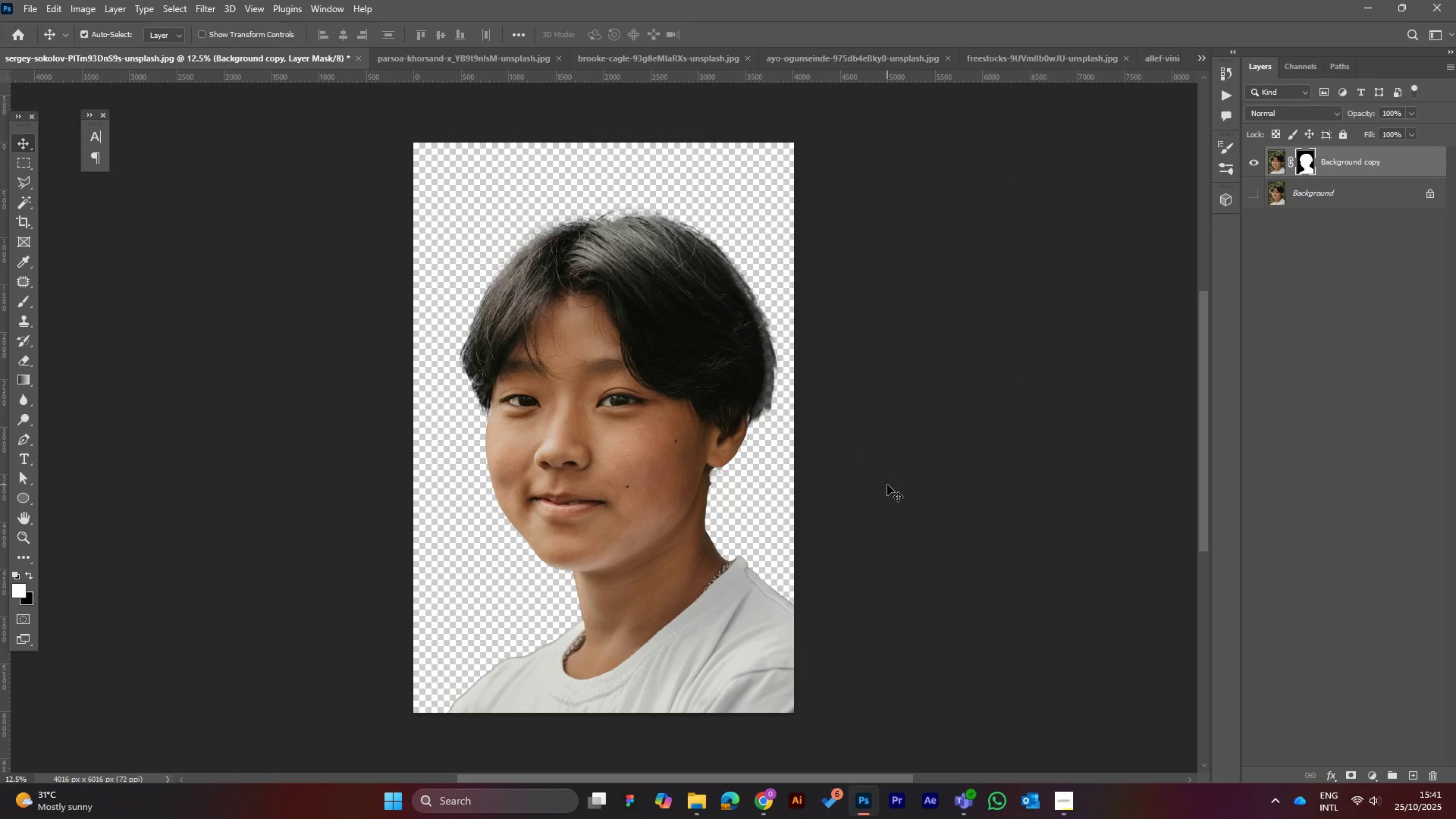 
left_click([1202, 59])
 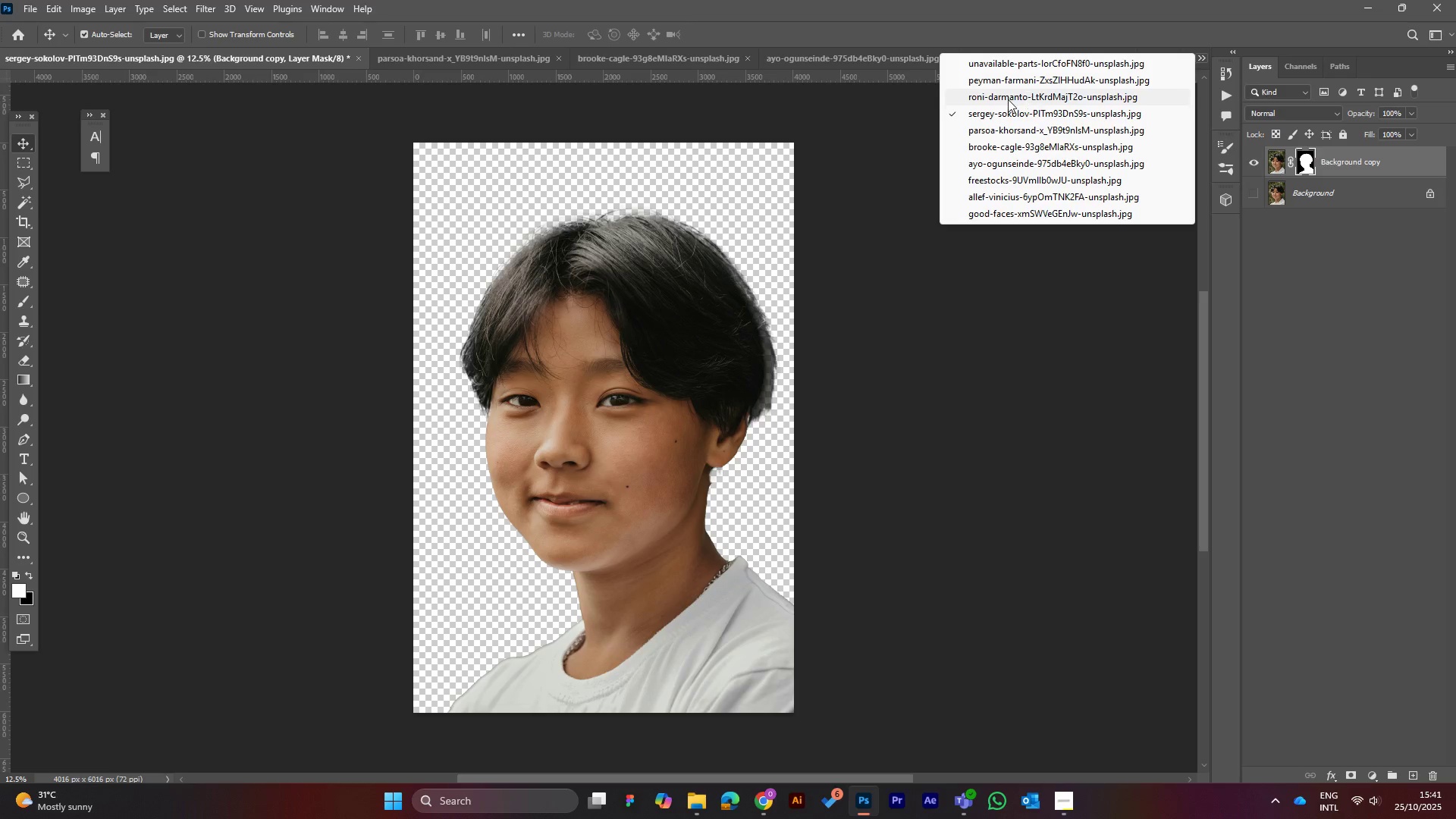 
left_click([1005, 97])
 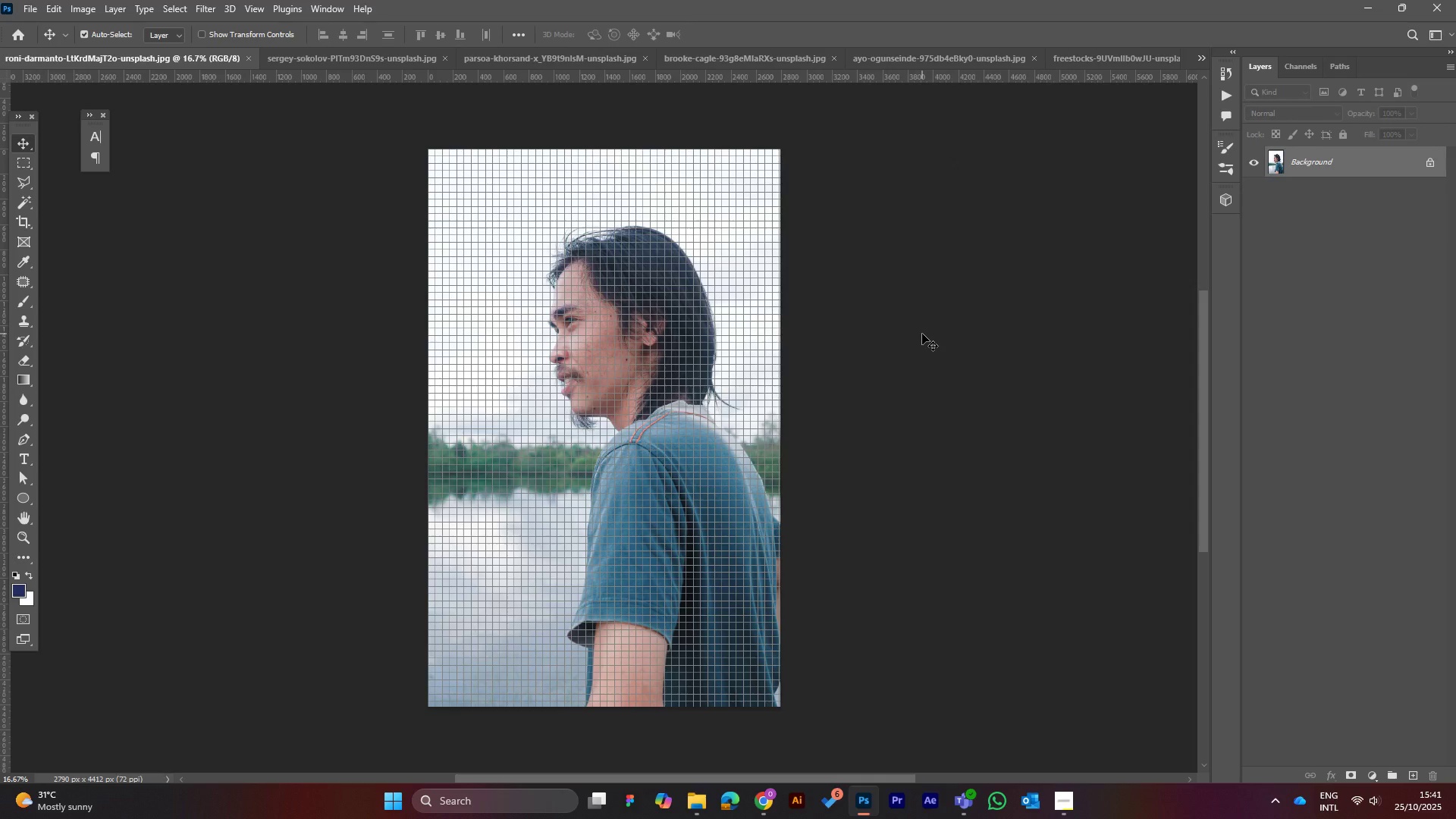 
key(Control+H)
 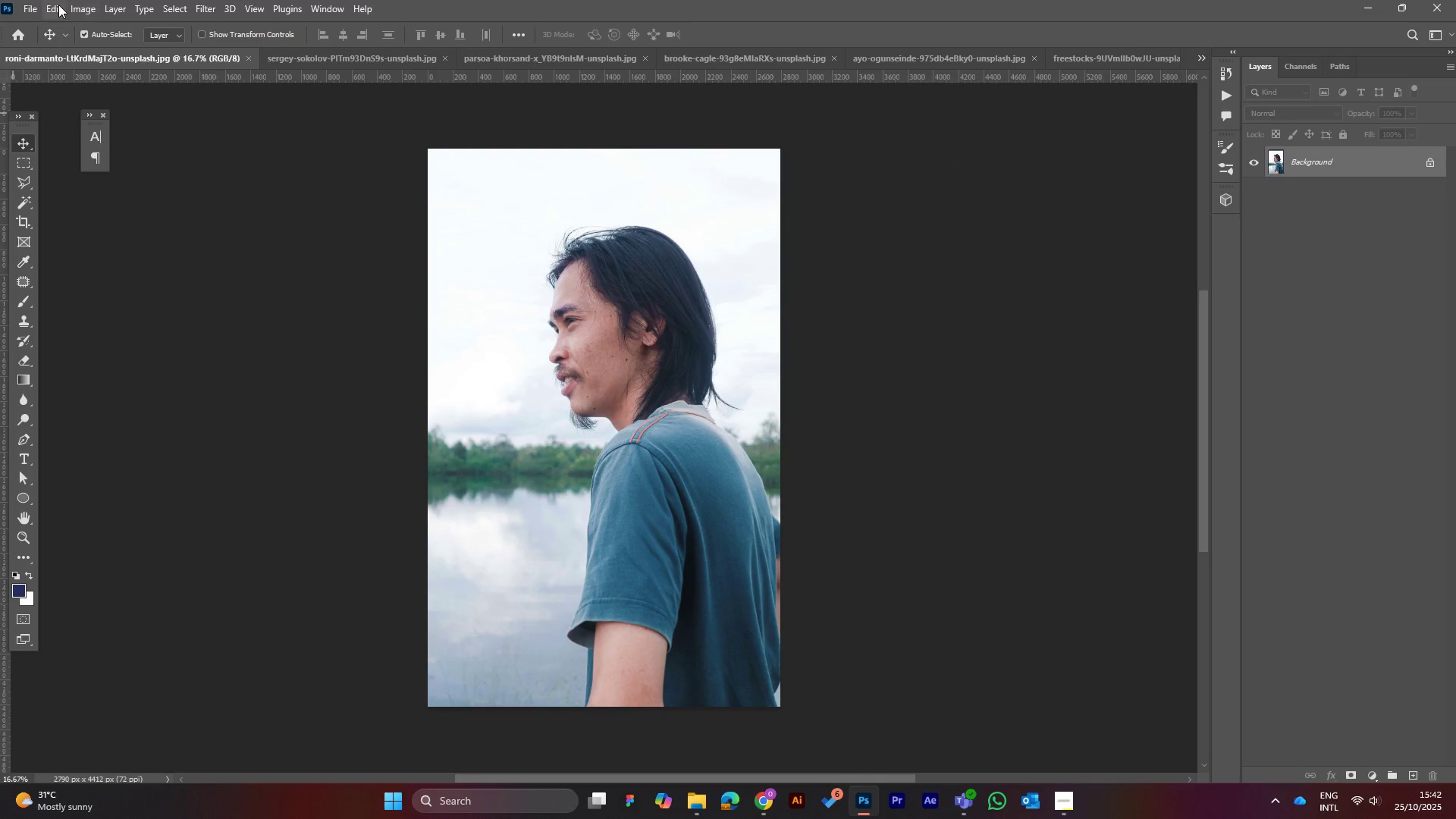 
left_click([33, 7])
 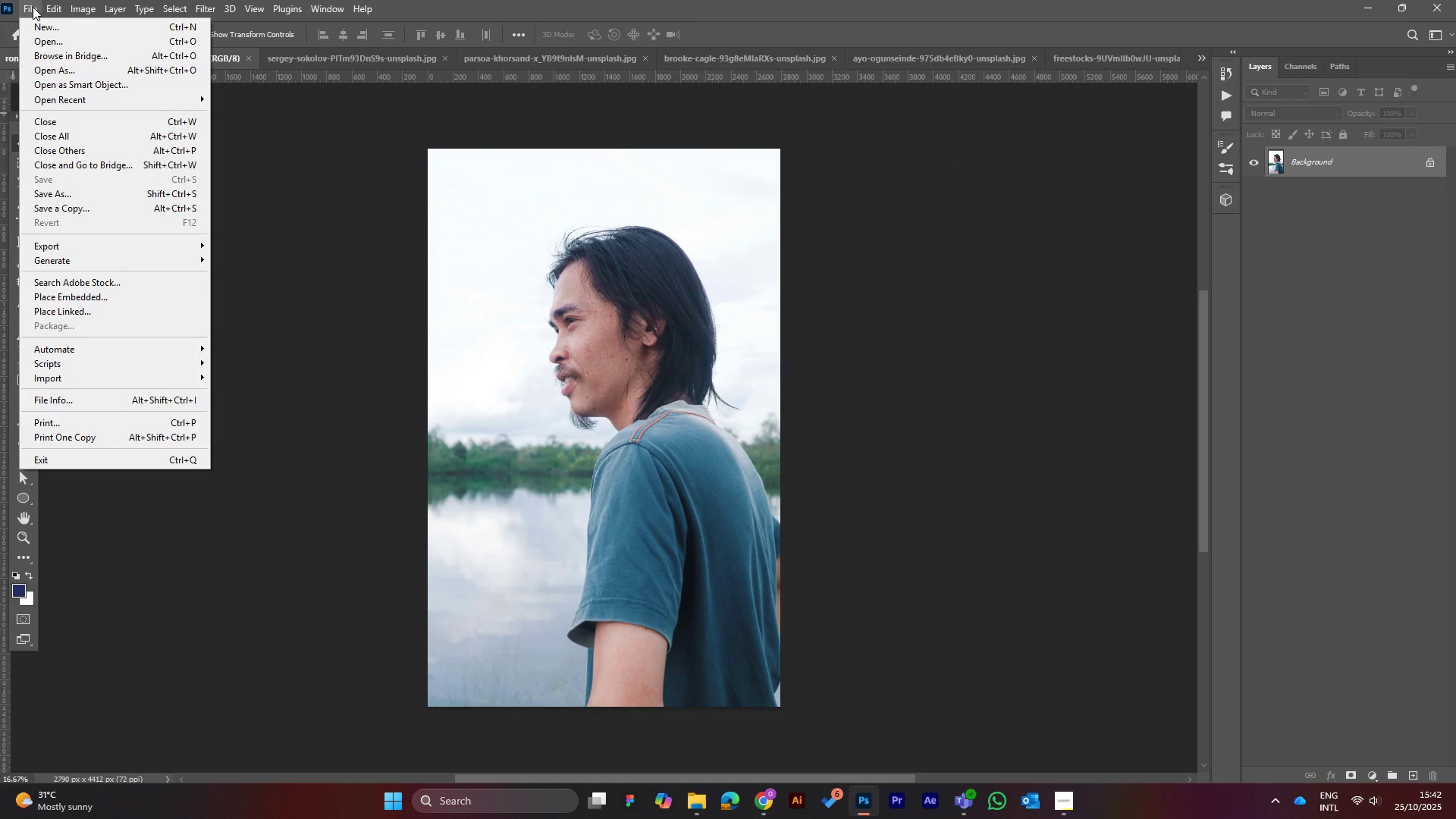 
wait(6.86)
 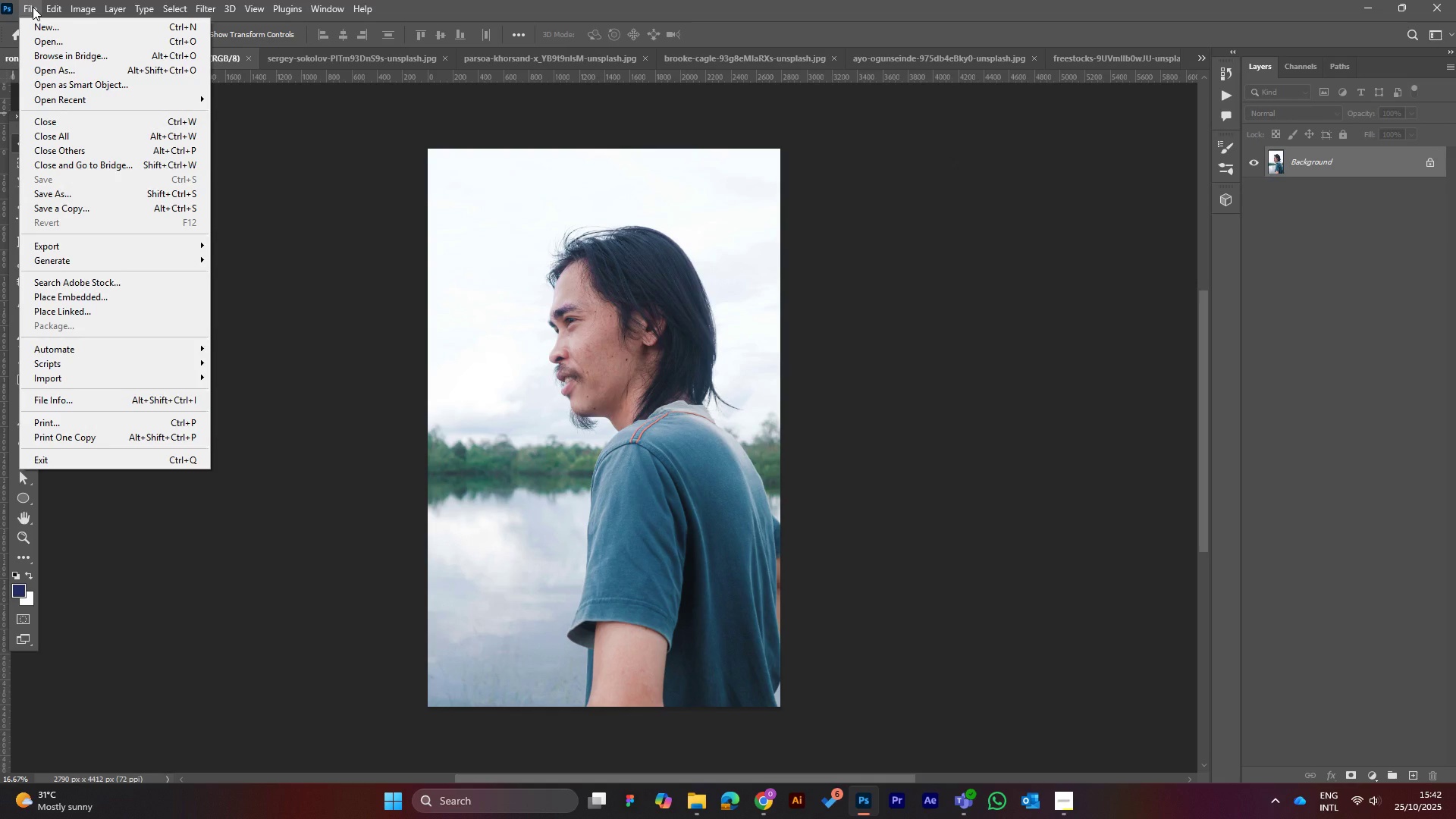 
left_click([314, 151])
 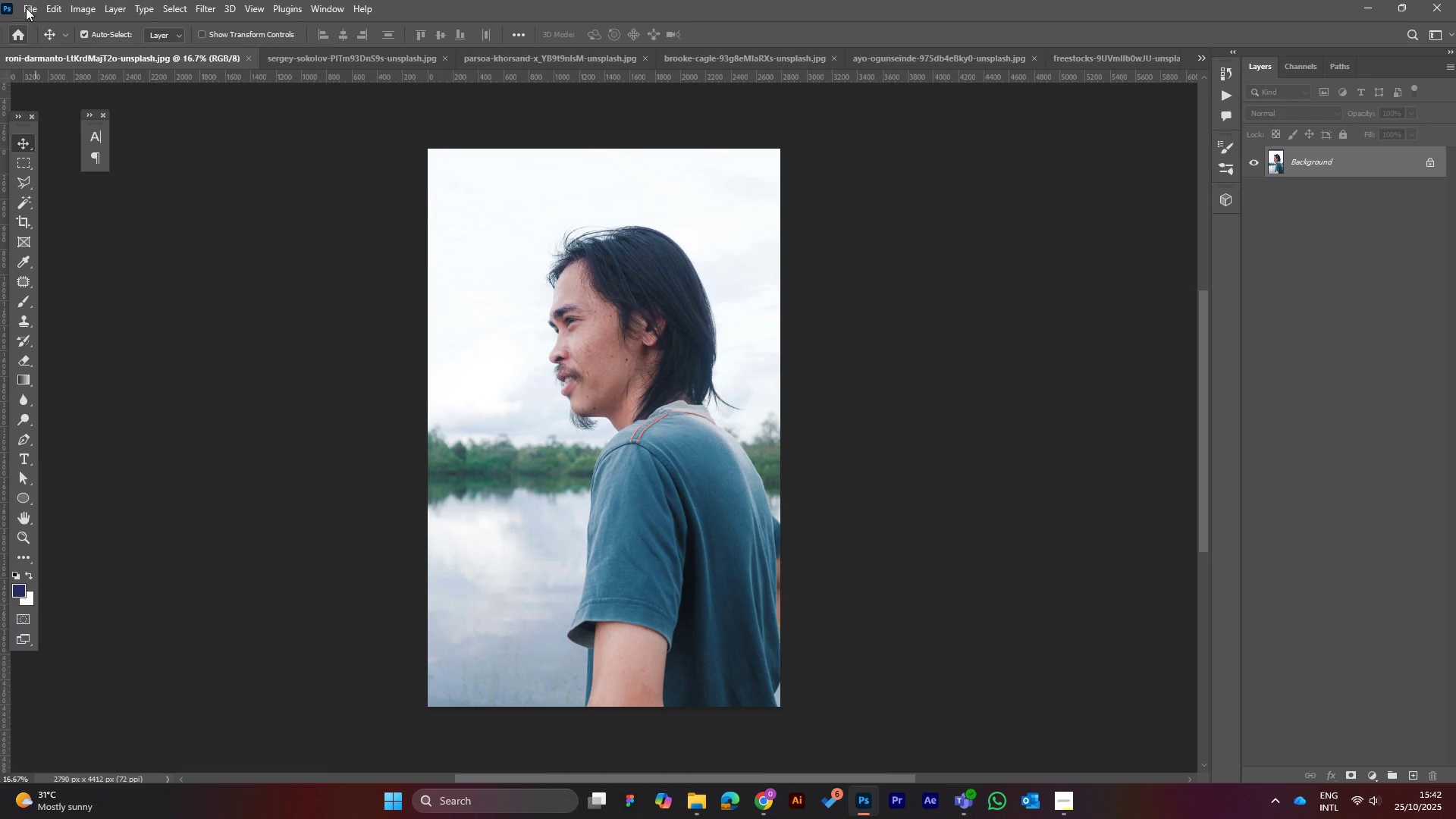 
left_click([31, 1])
 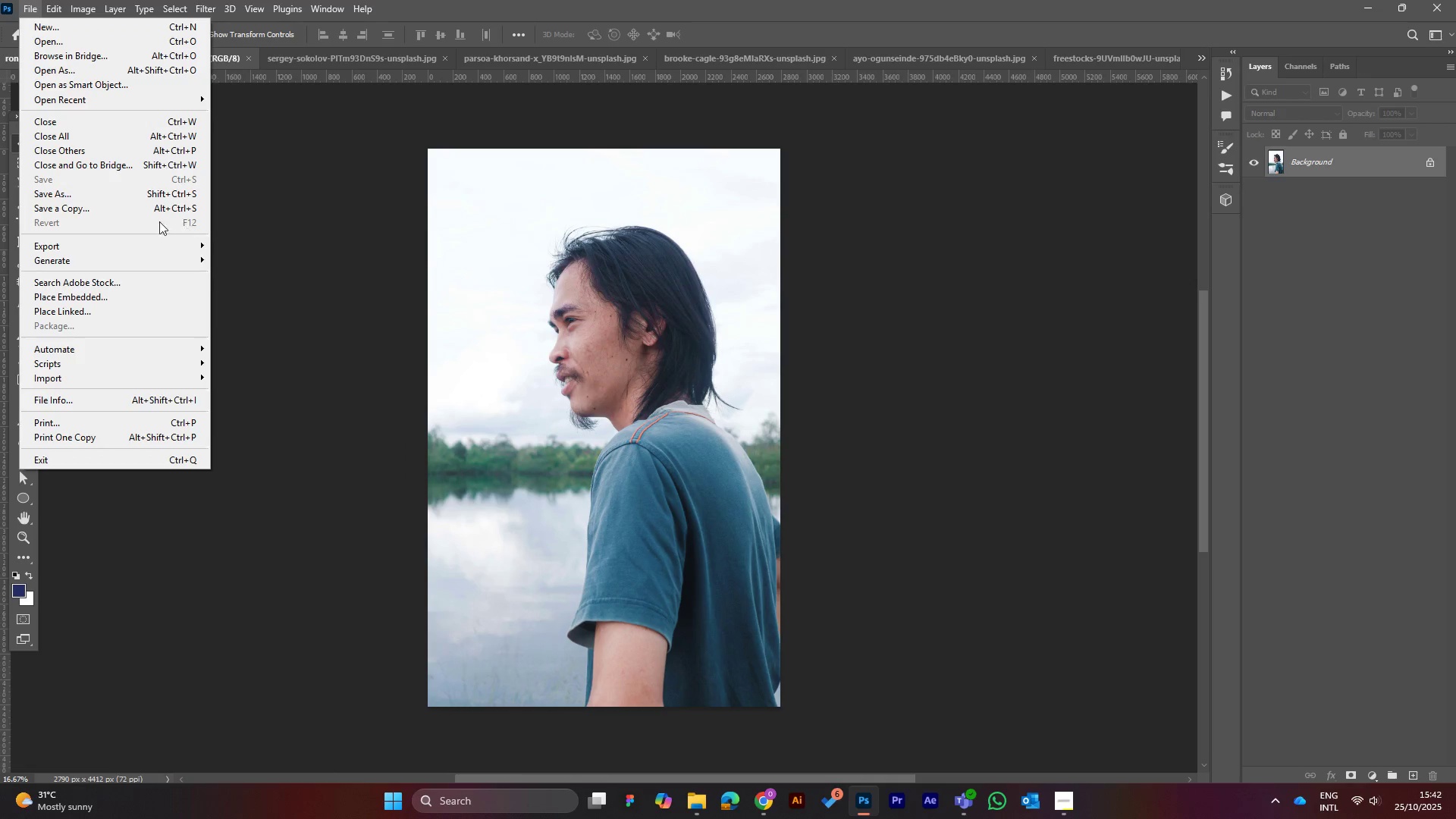 
left_click([287, 110])
 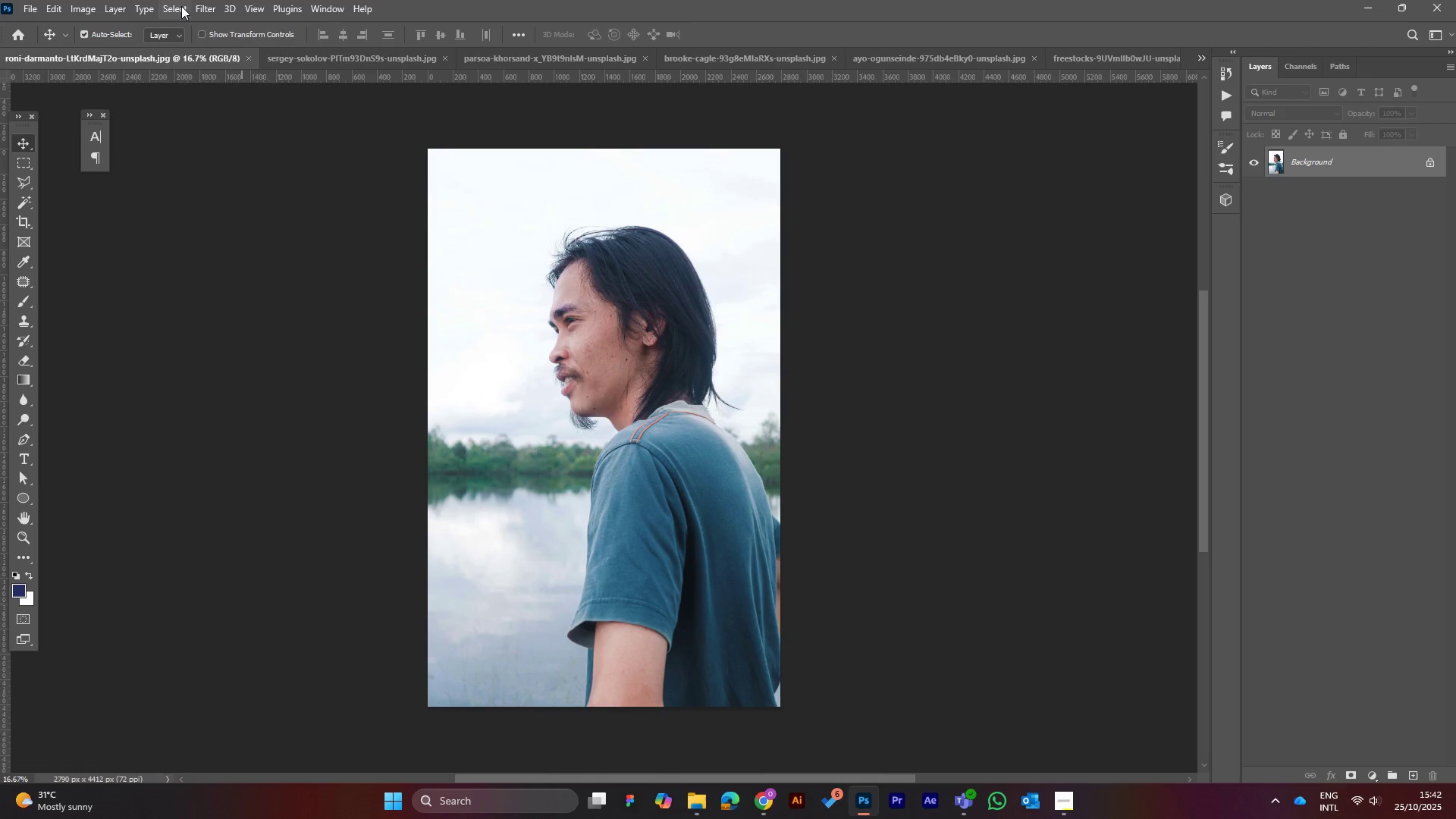 
left_click([181, 6])
 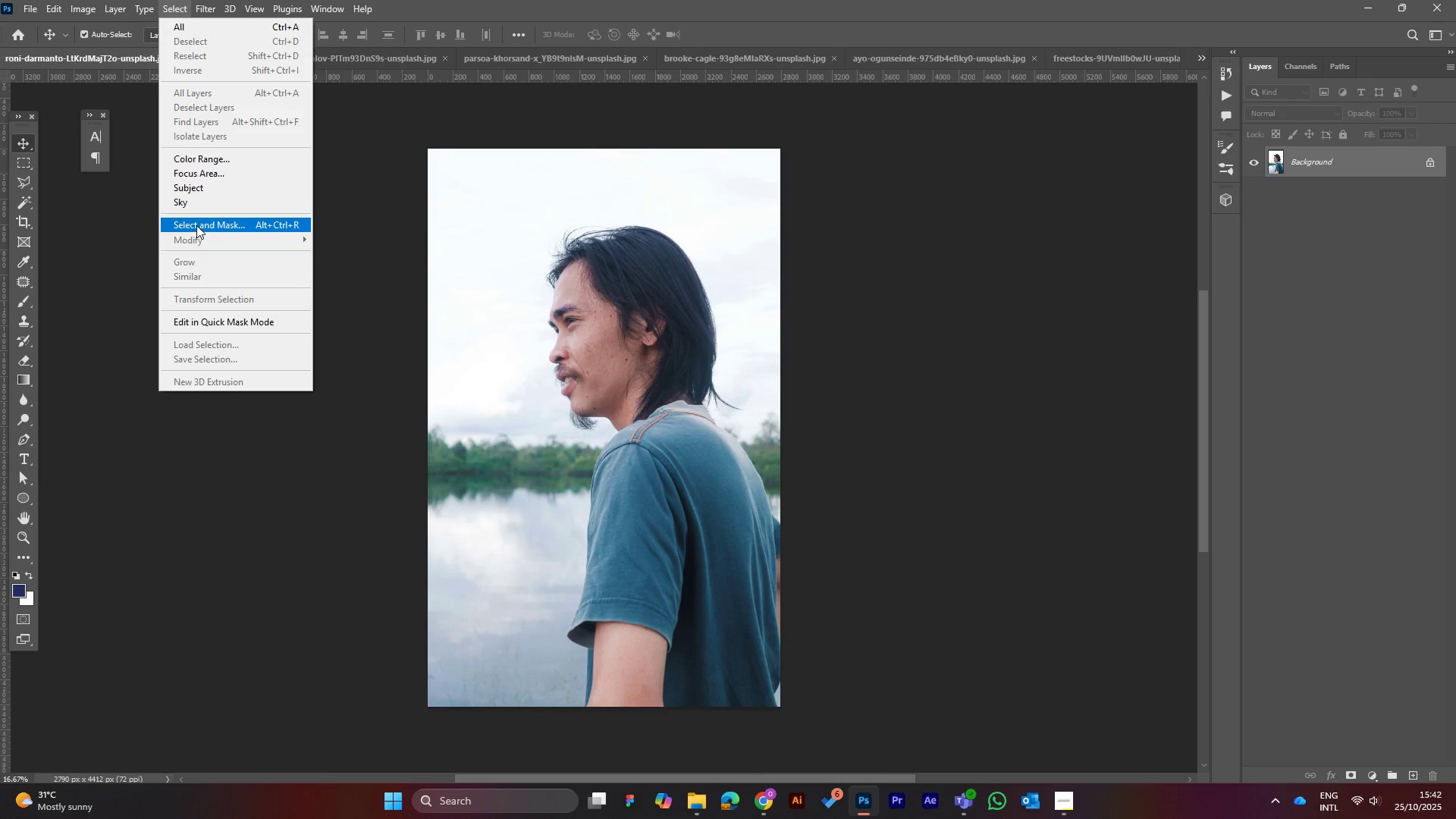 
left_click([196, 224])
 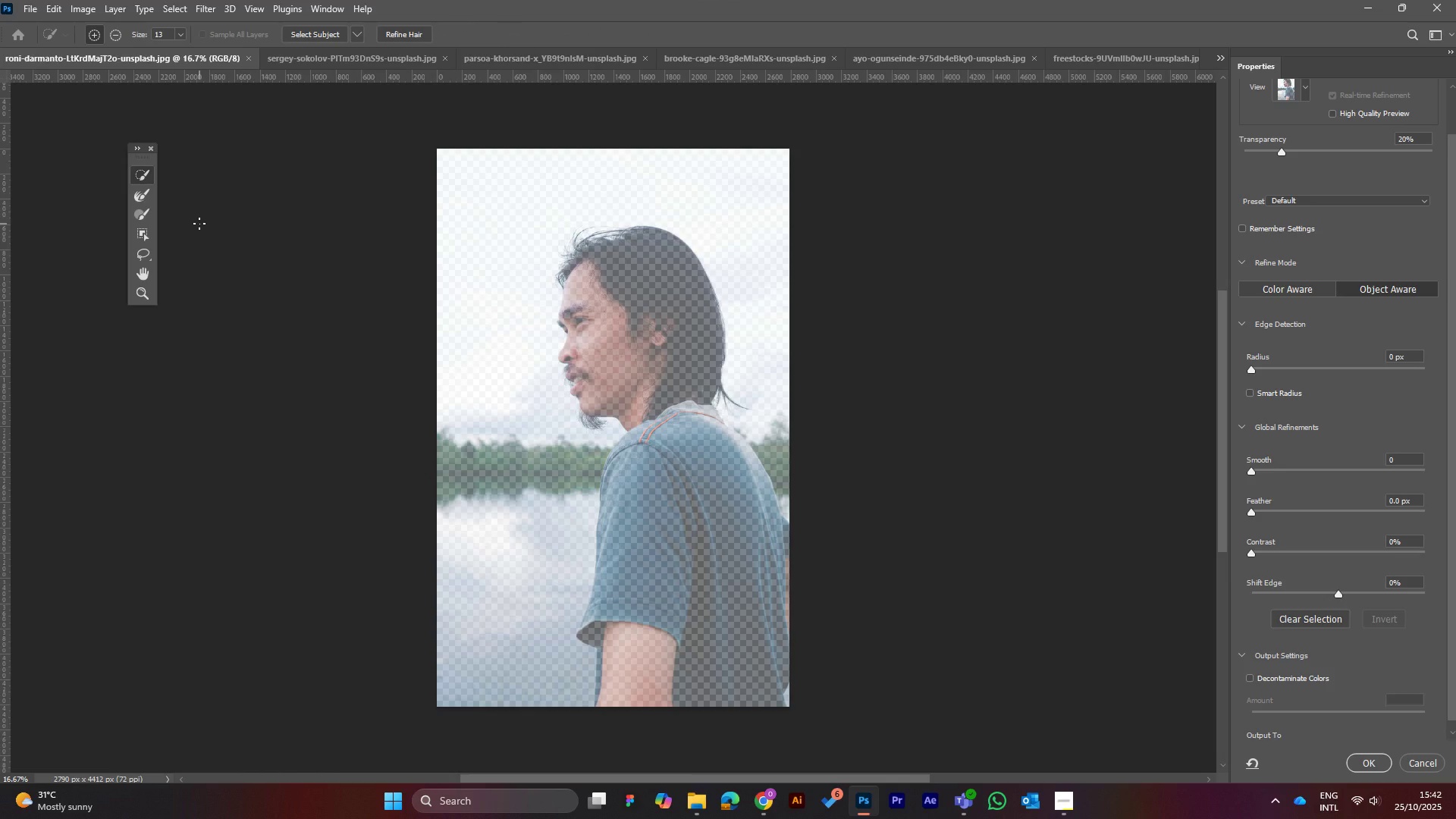 
wait(8.56)
 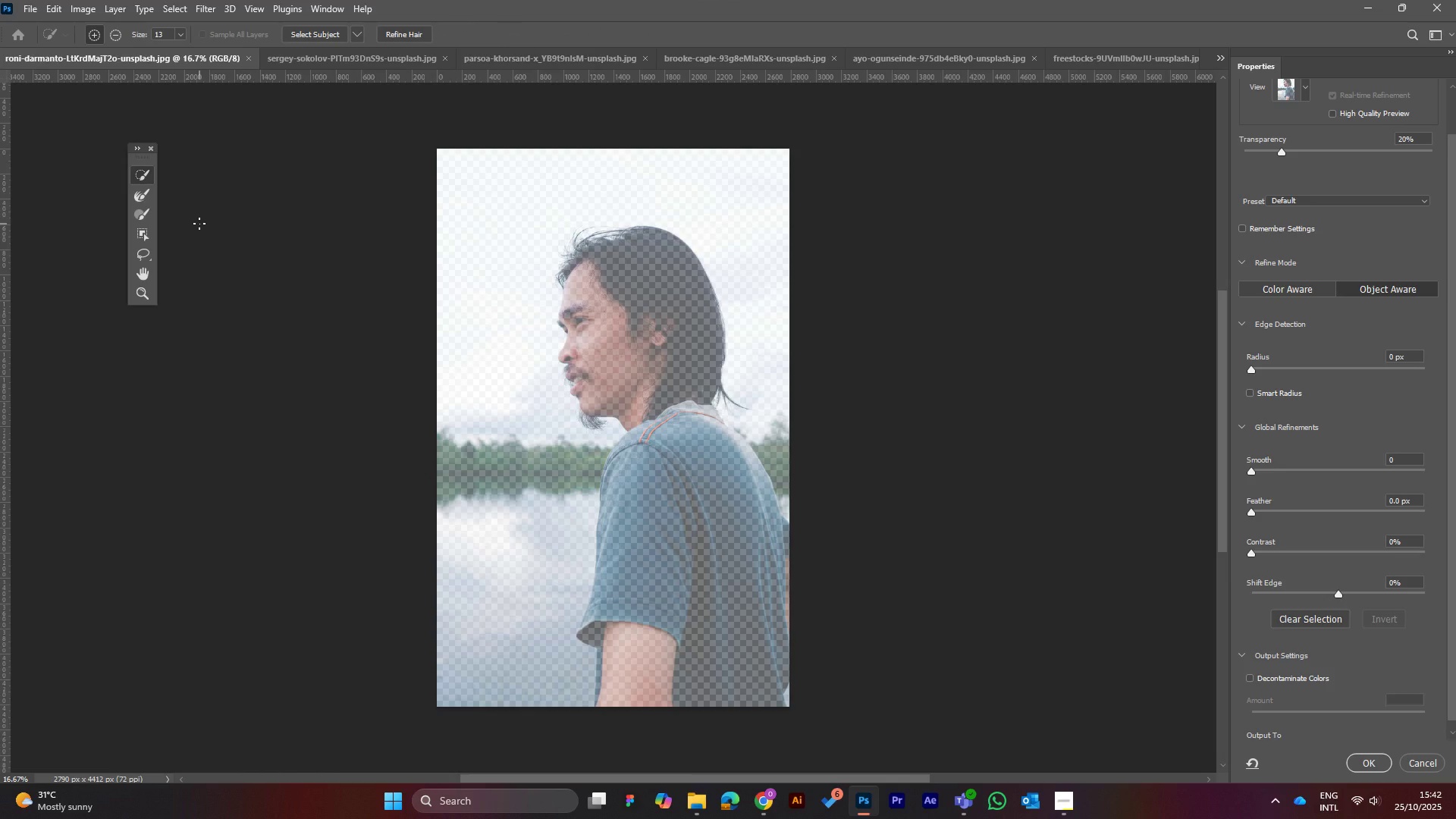 
left_click([313, 30])
 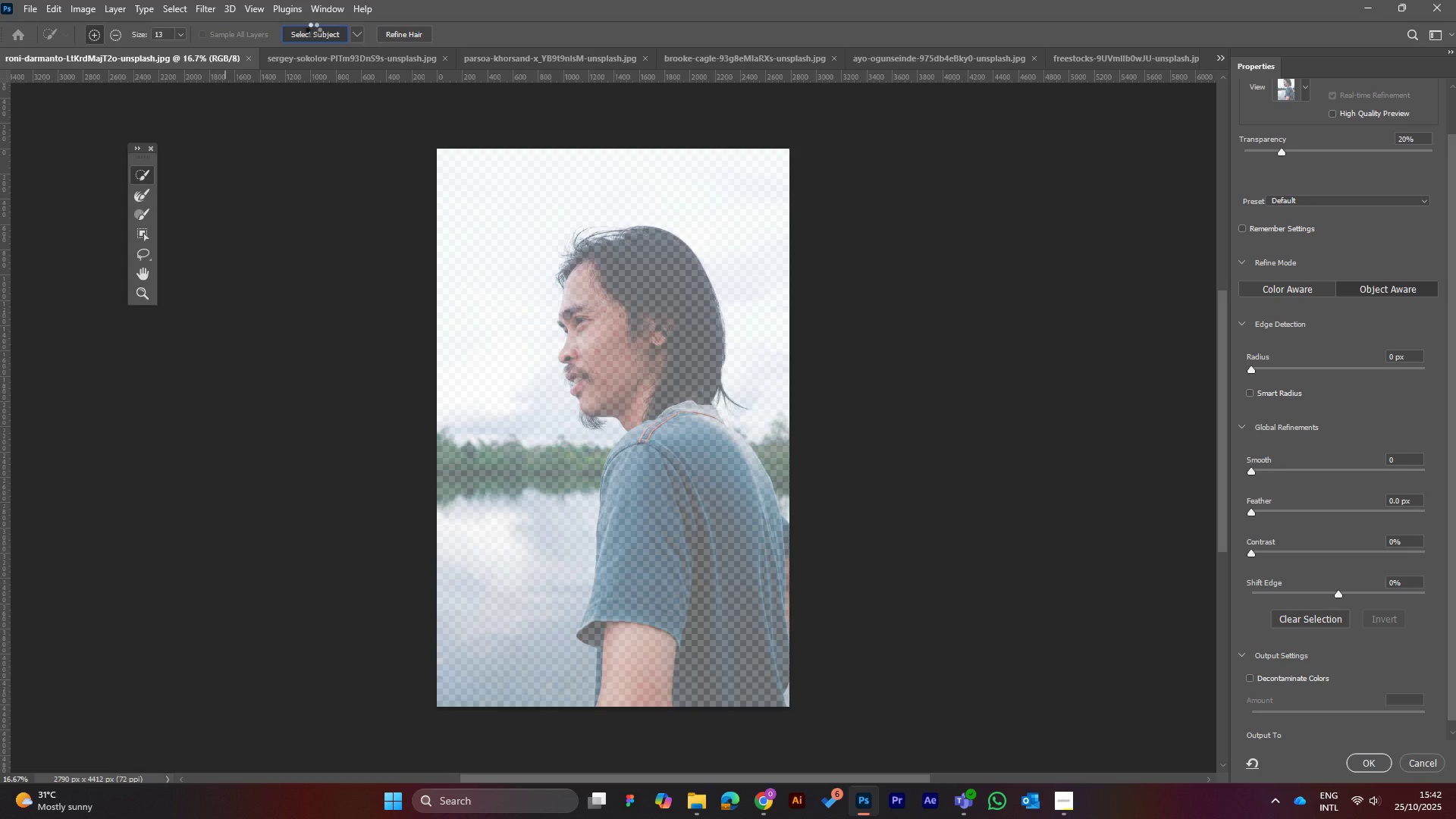 
wait(12.74)
 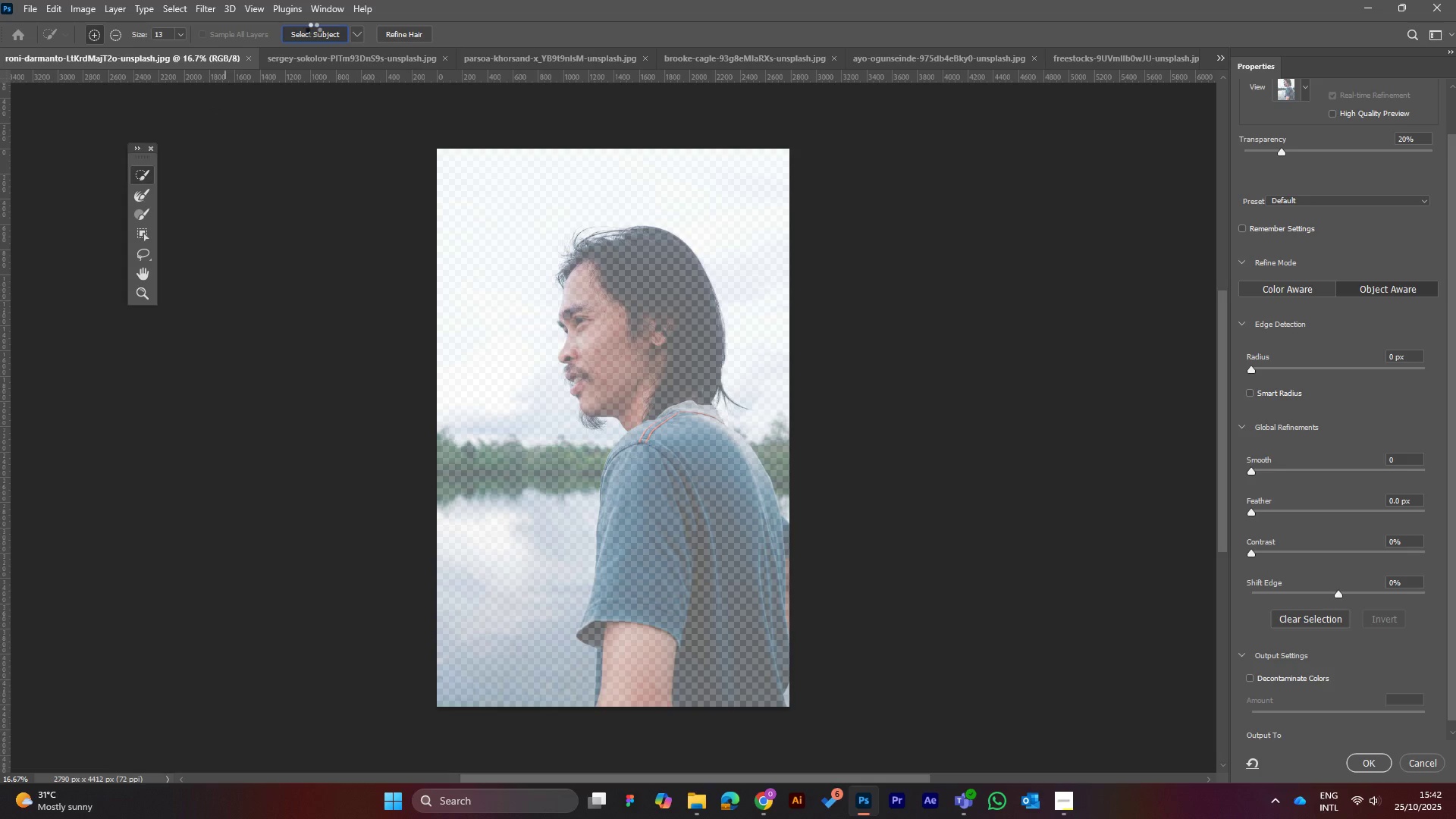 
left_click([405, 27])
 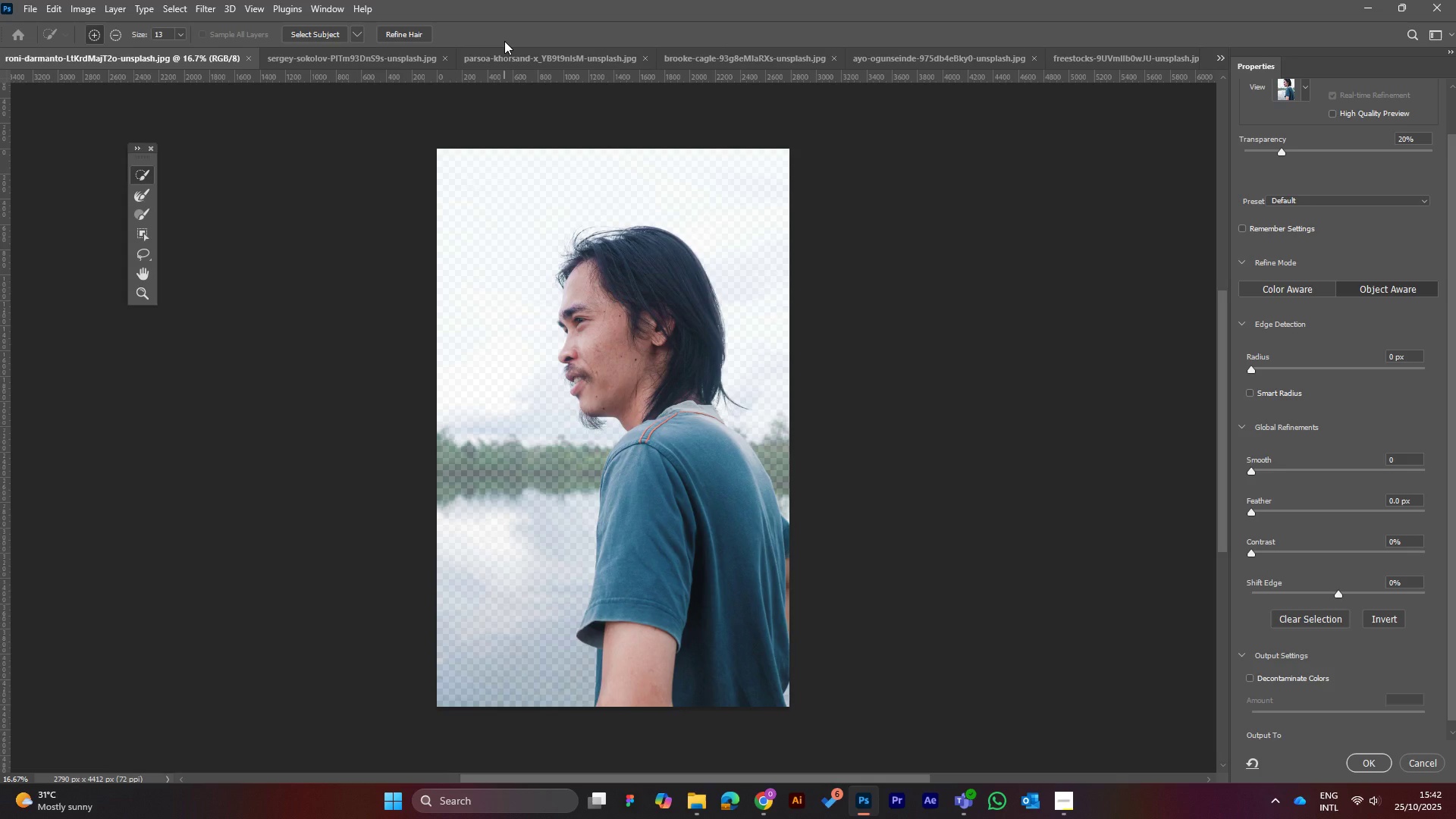 
wait(13.16)
 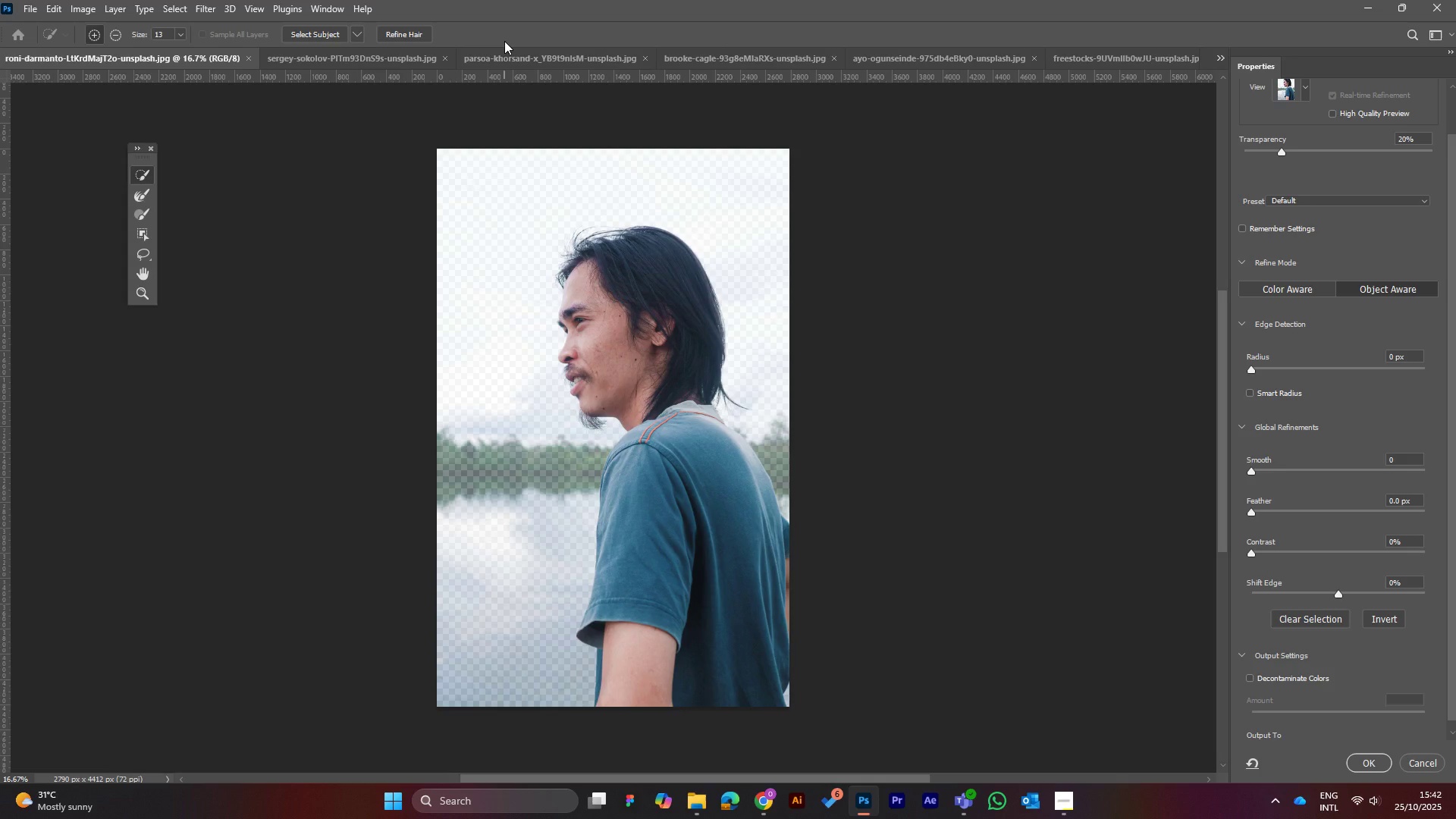 
left_click([1373, 760])
 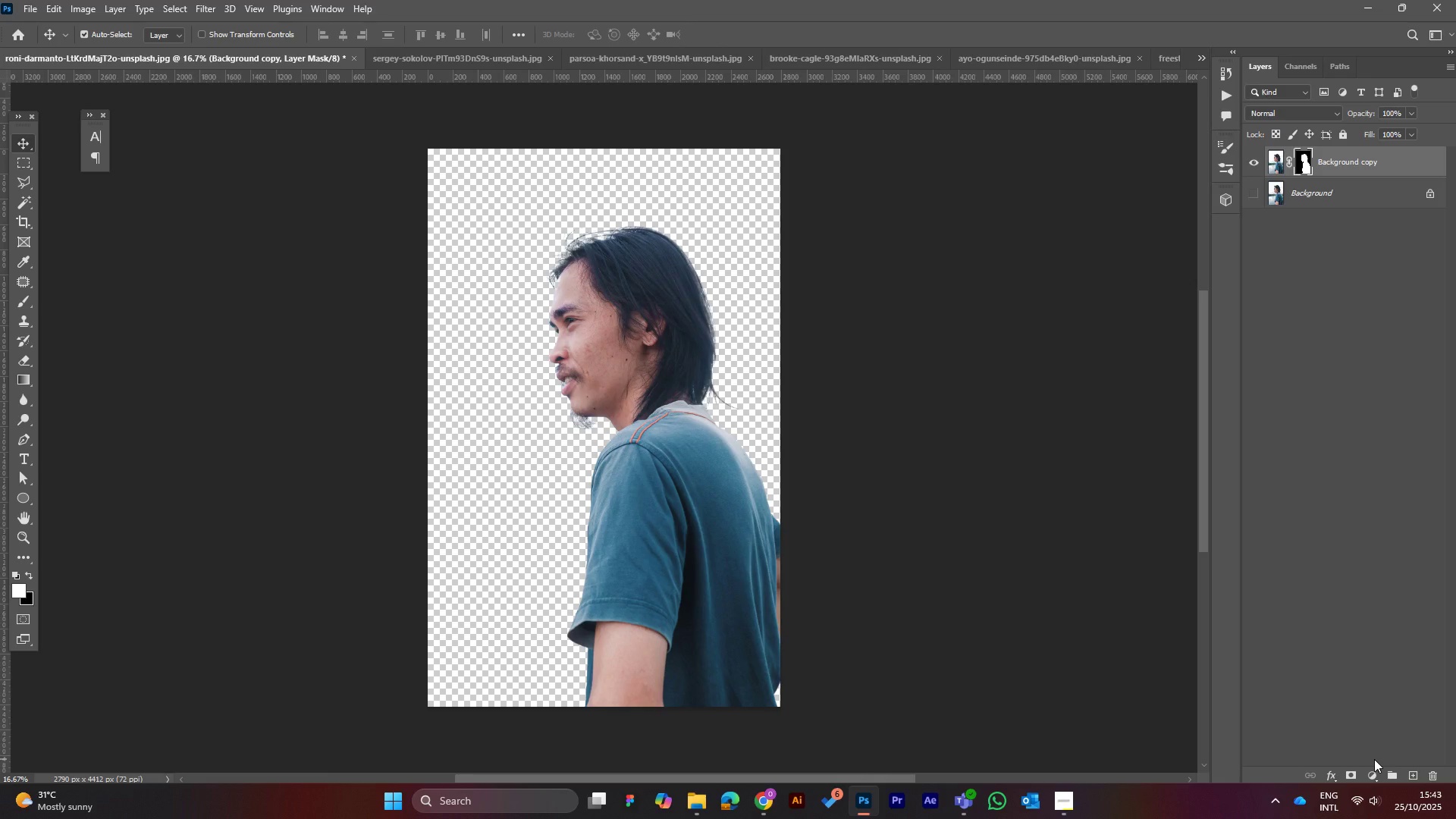 
wait(14.46)
 